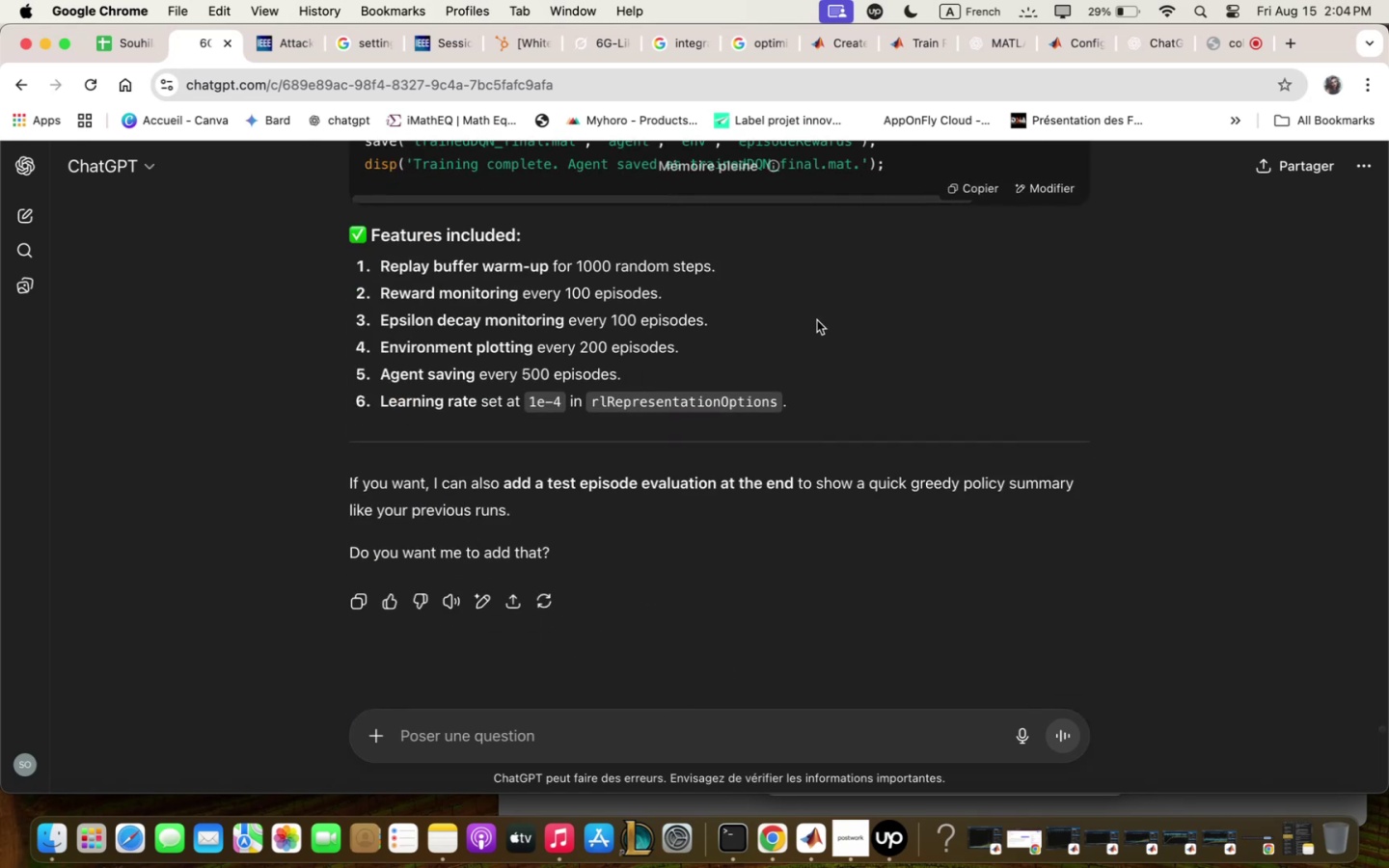 
scroll: coordinate [816, 320], scroll_direction: up, amount: 2.0
 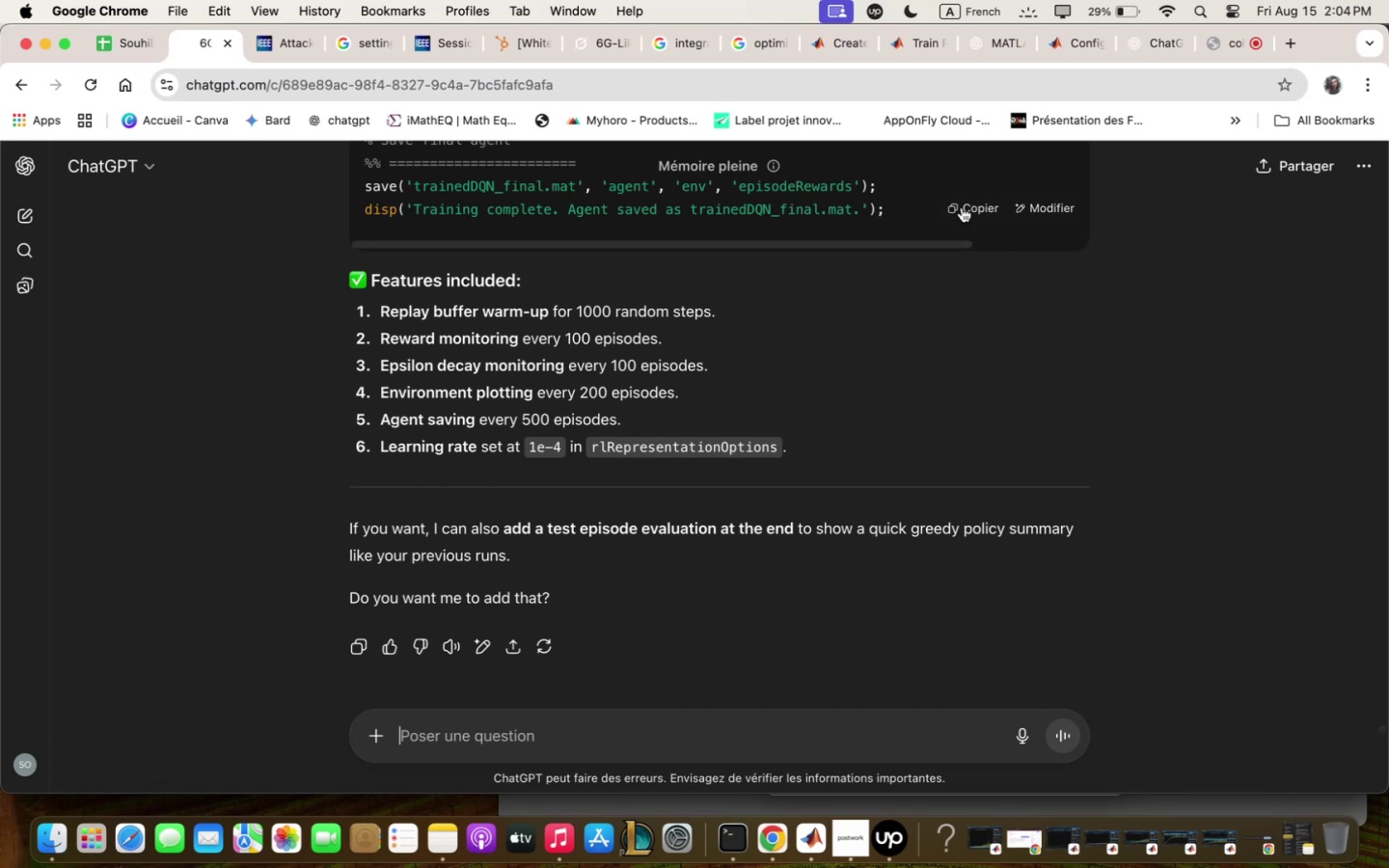 
left_click([964, 197])
 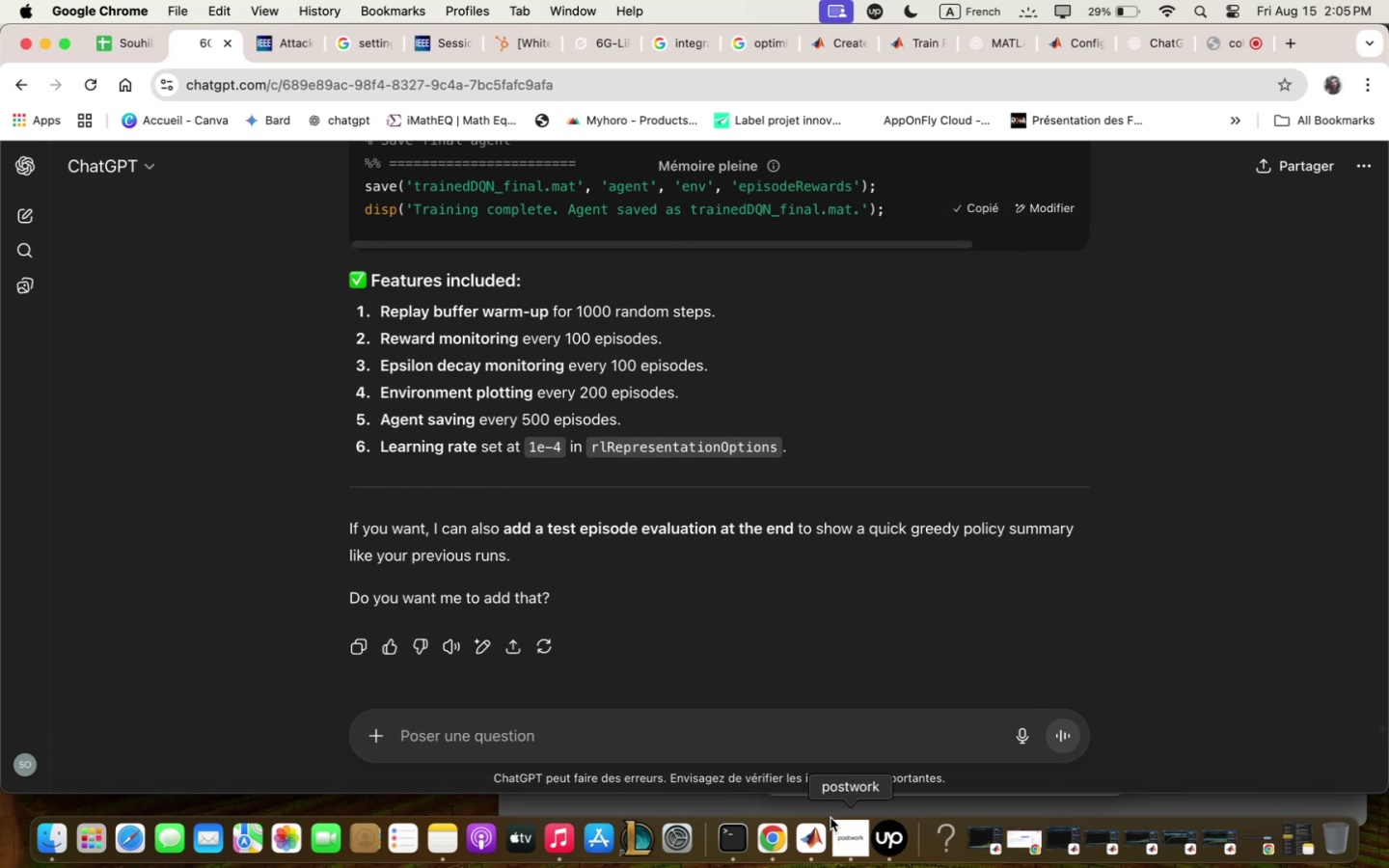 
left_click([830, 820])
 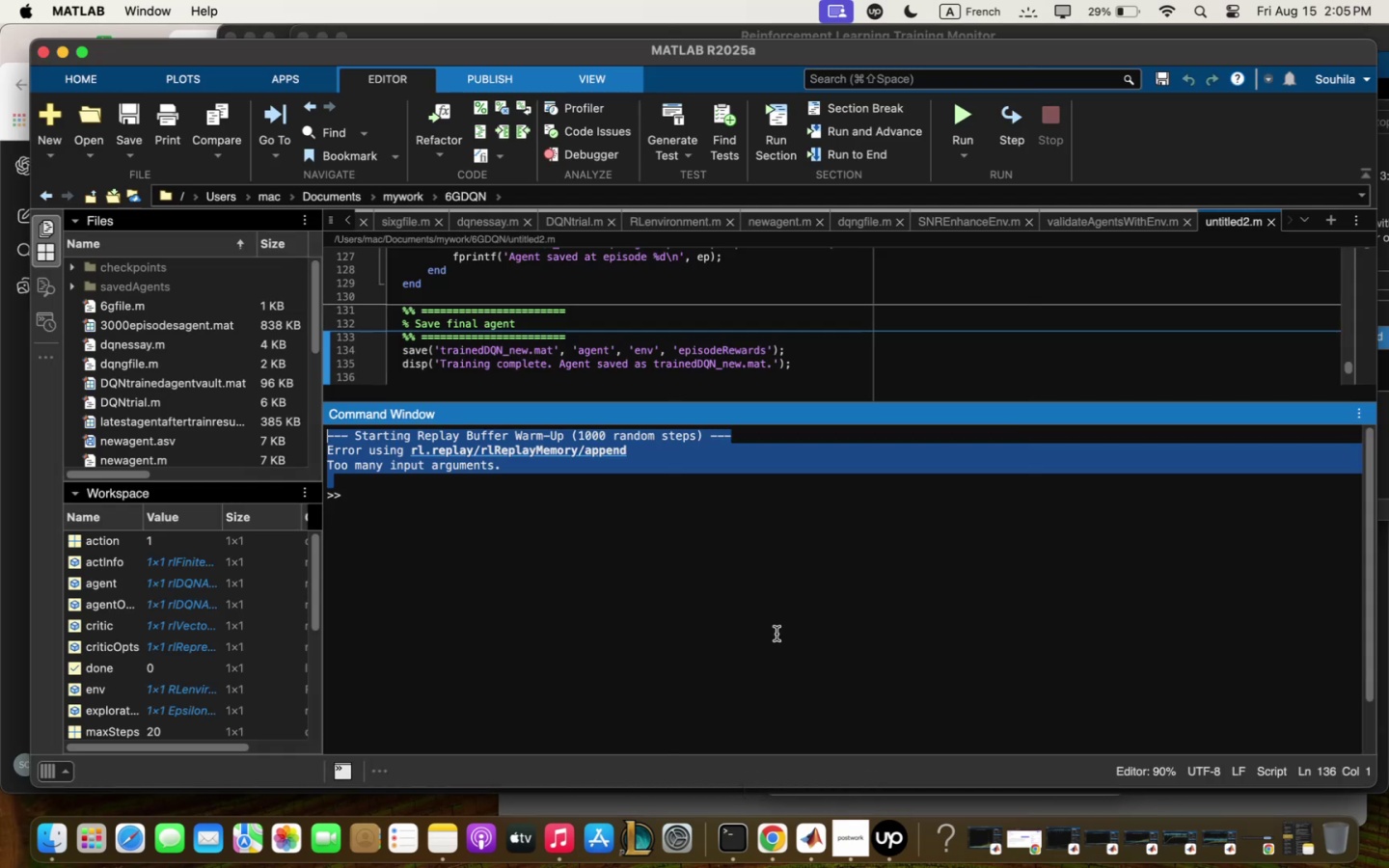 
left_click([778, 576])
 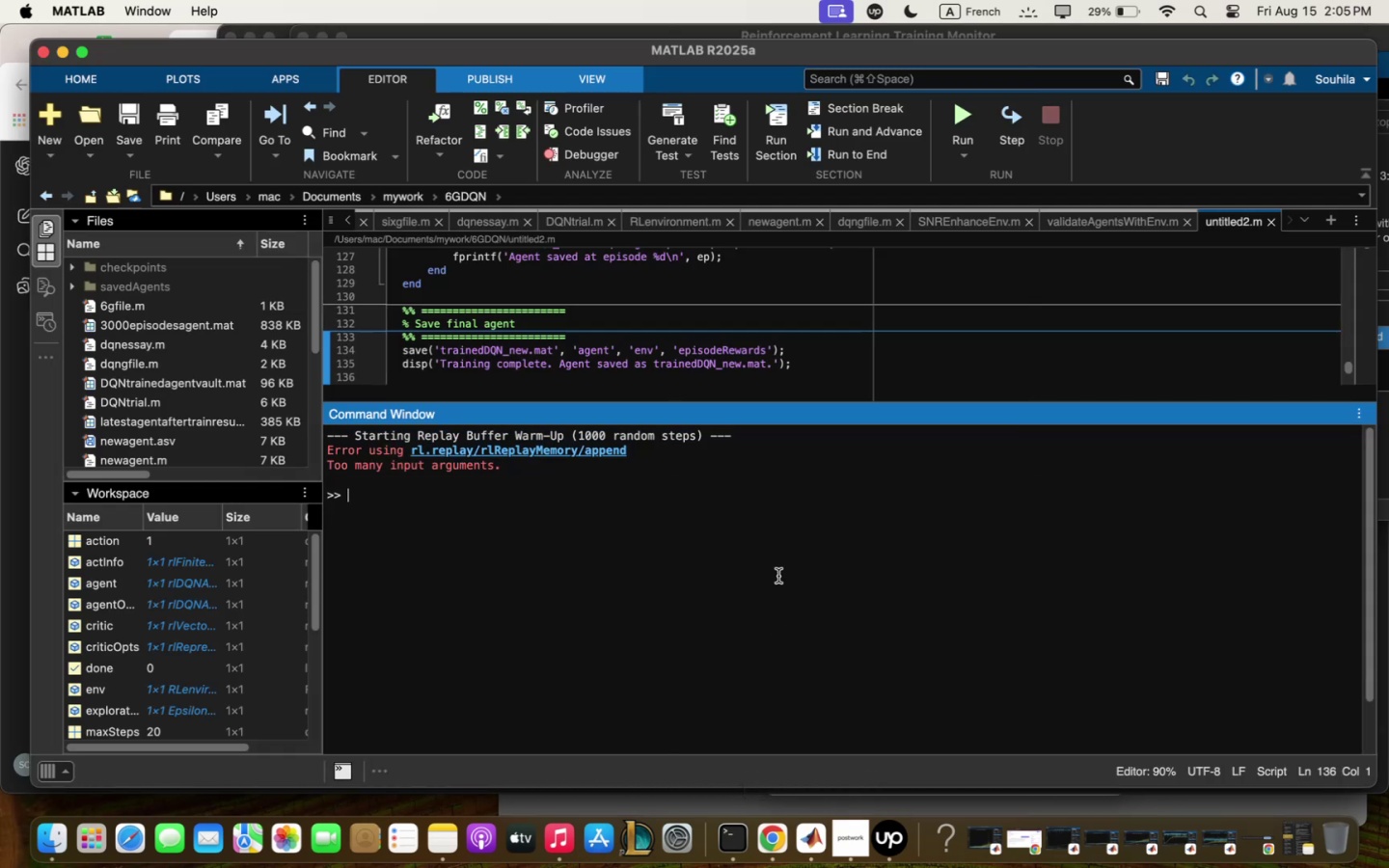 
key(Meta+V)
 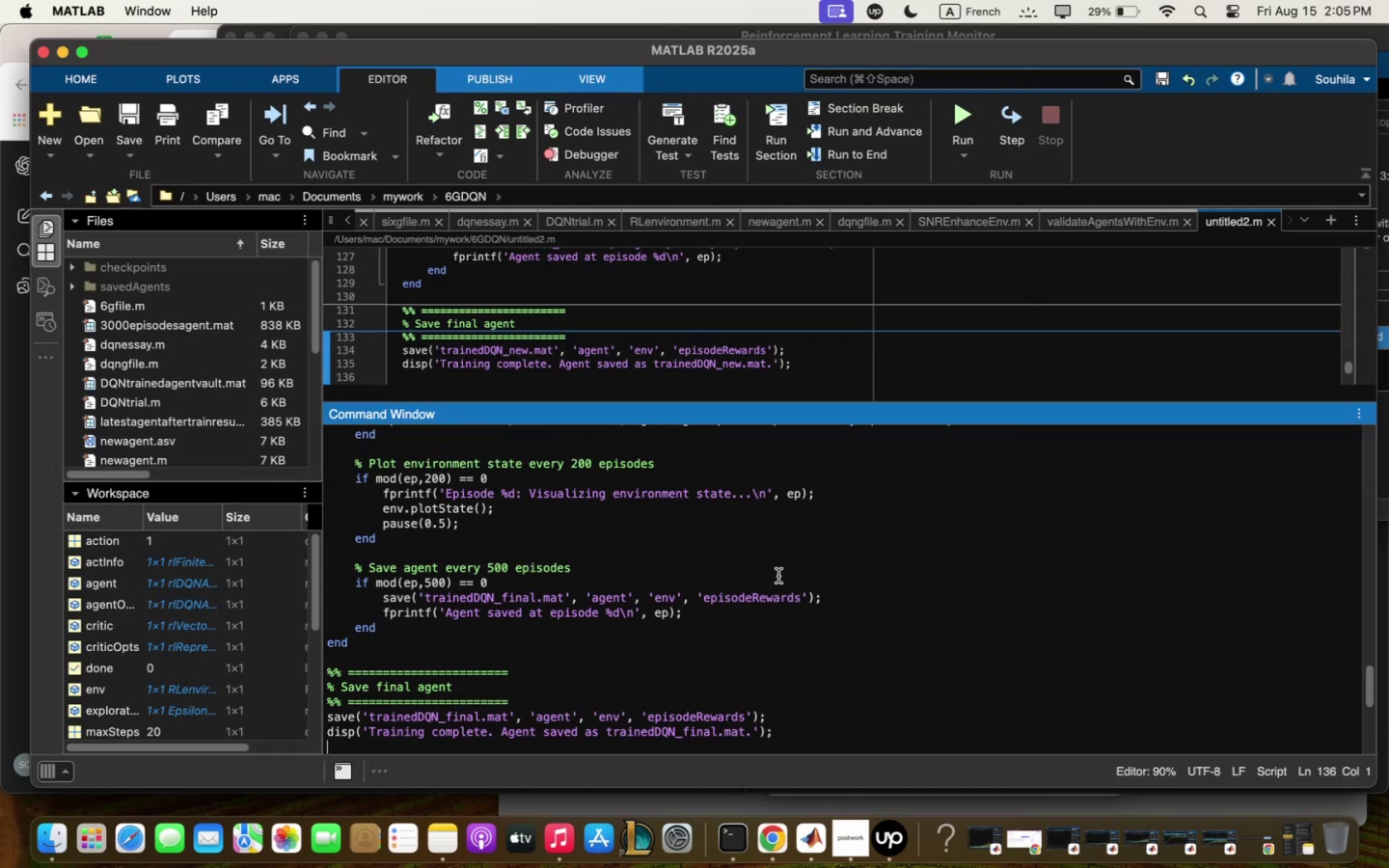 
key(Enter)
 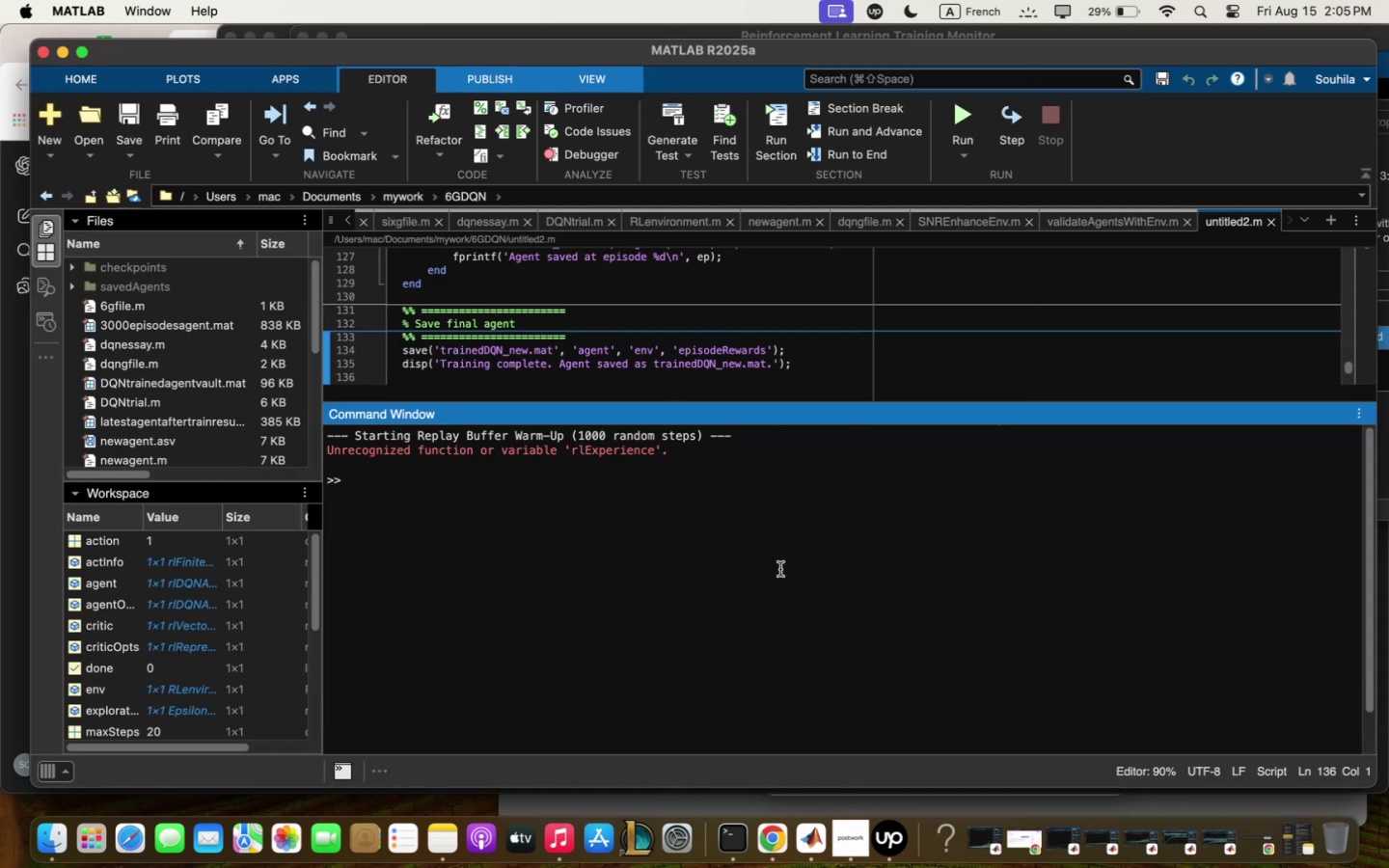 
wait(5.7)
 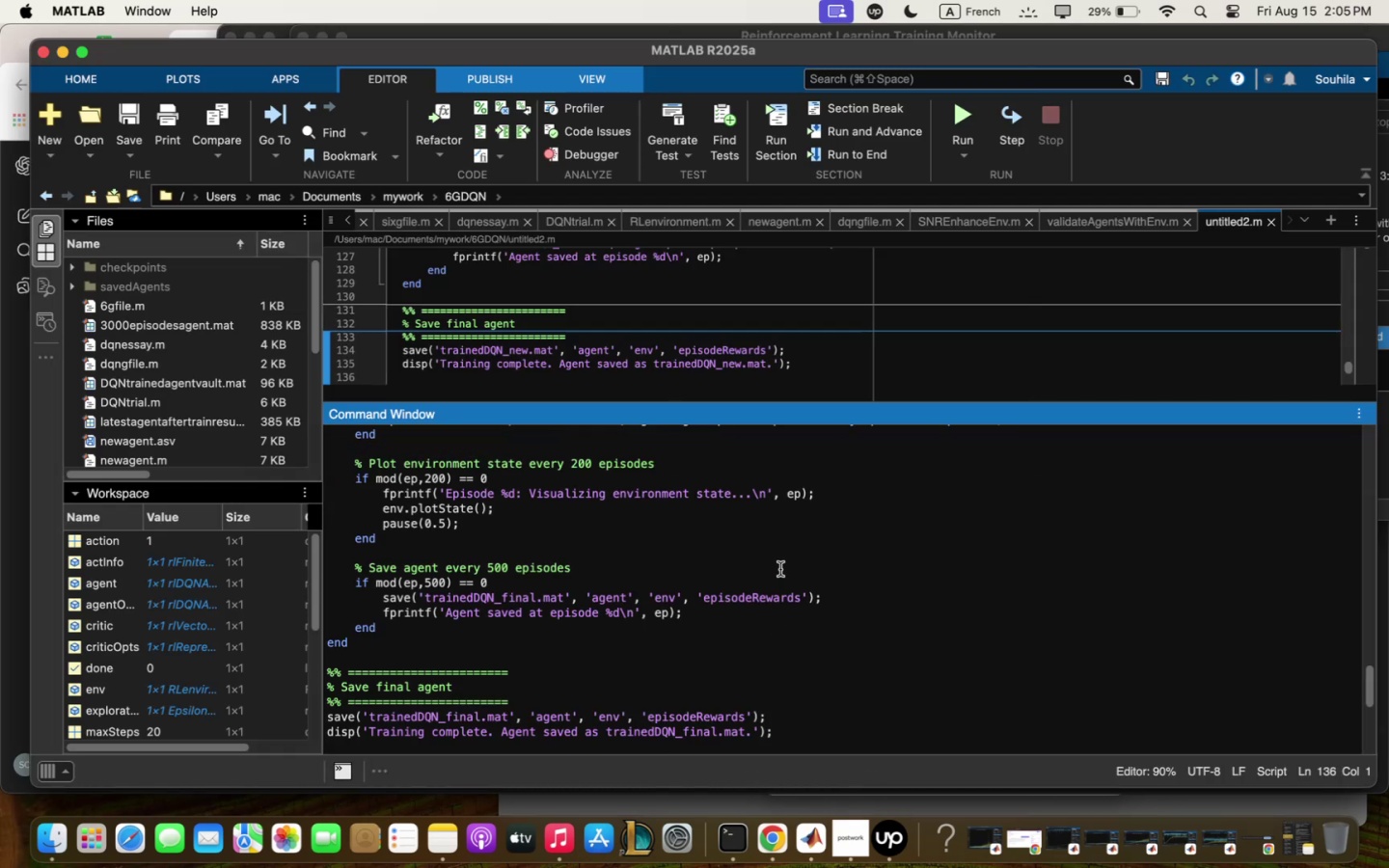 
left_click([0, 507])
 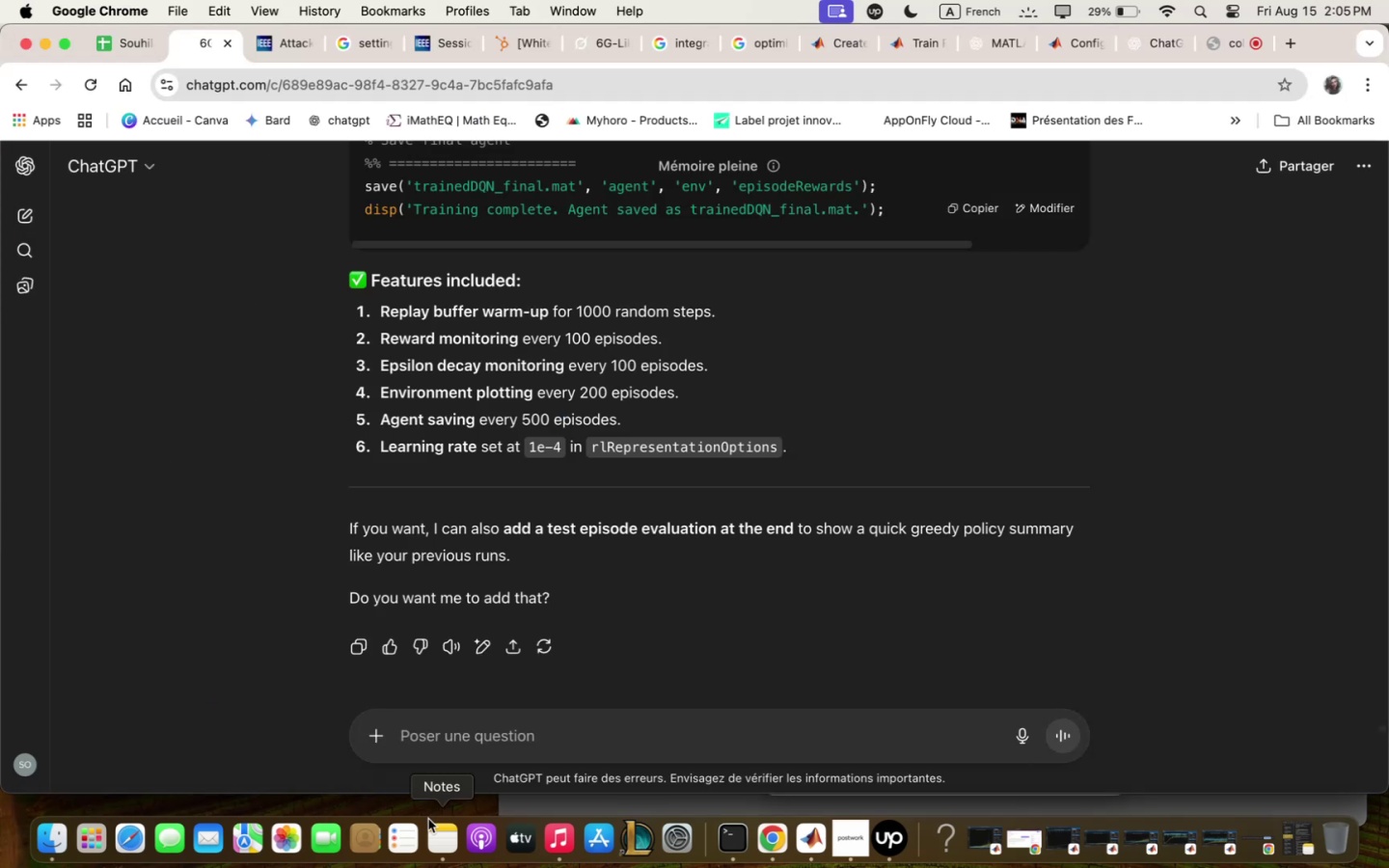 
left_click([433, 827])
 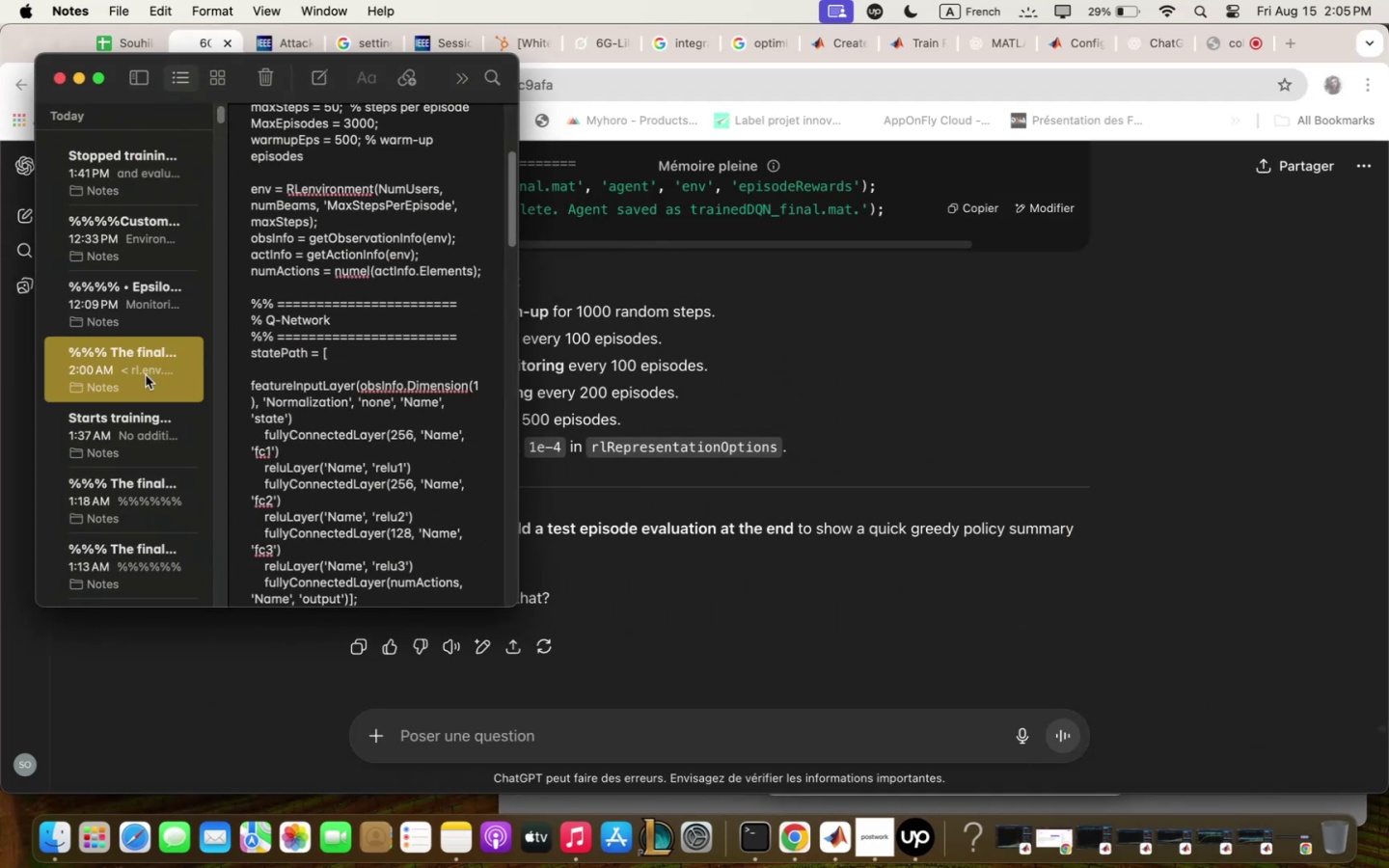 
left_click([146, 280])
 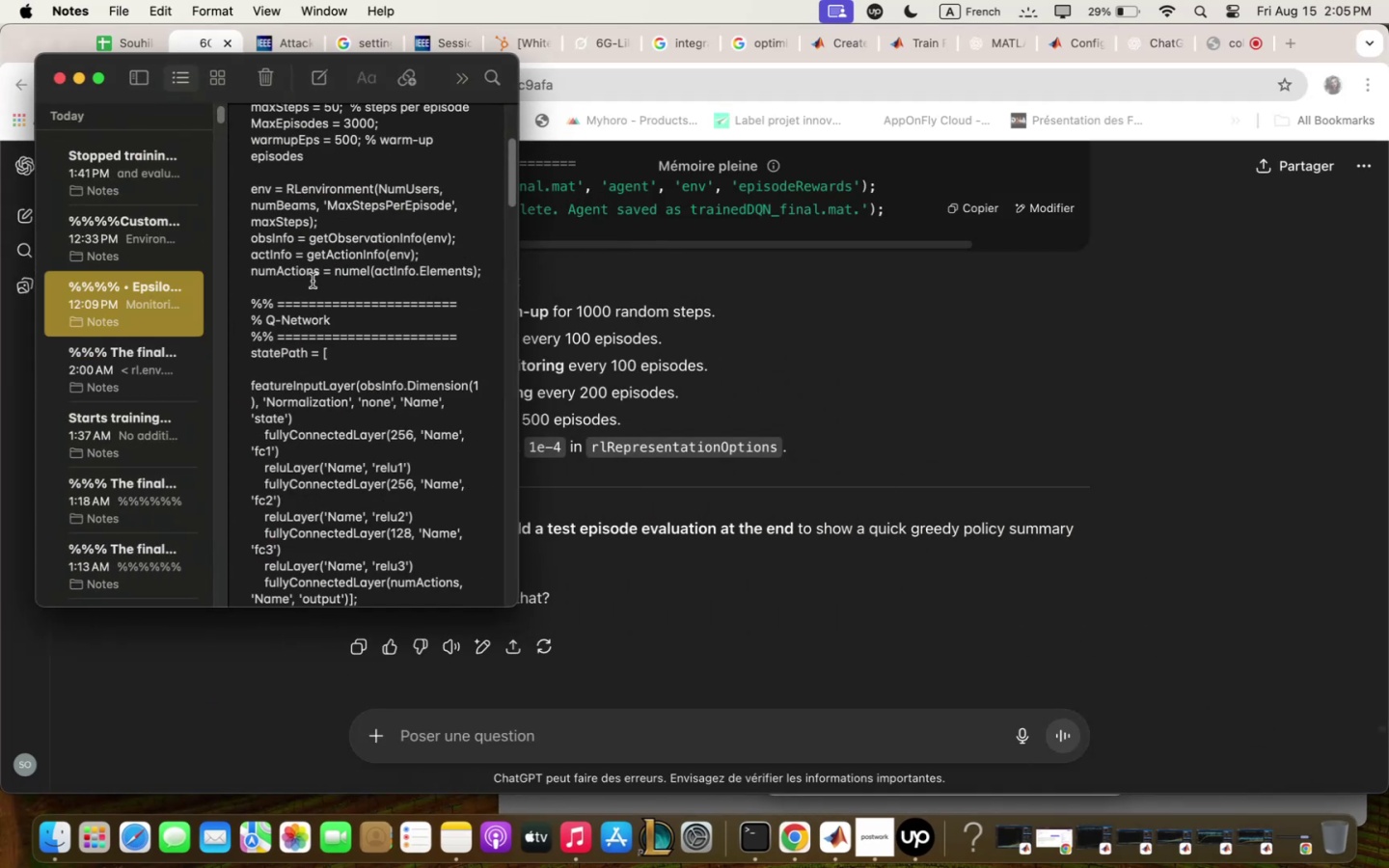 
scroll: coordinate [346, 320], scroll_direction: up, amount: 34.0
 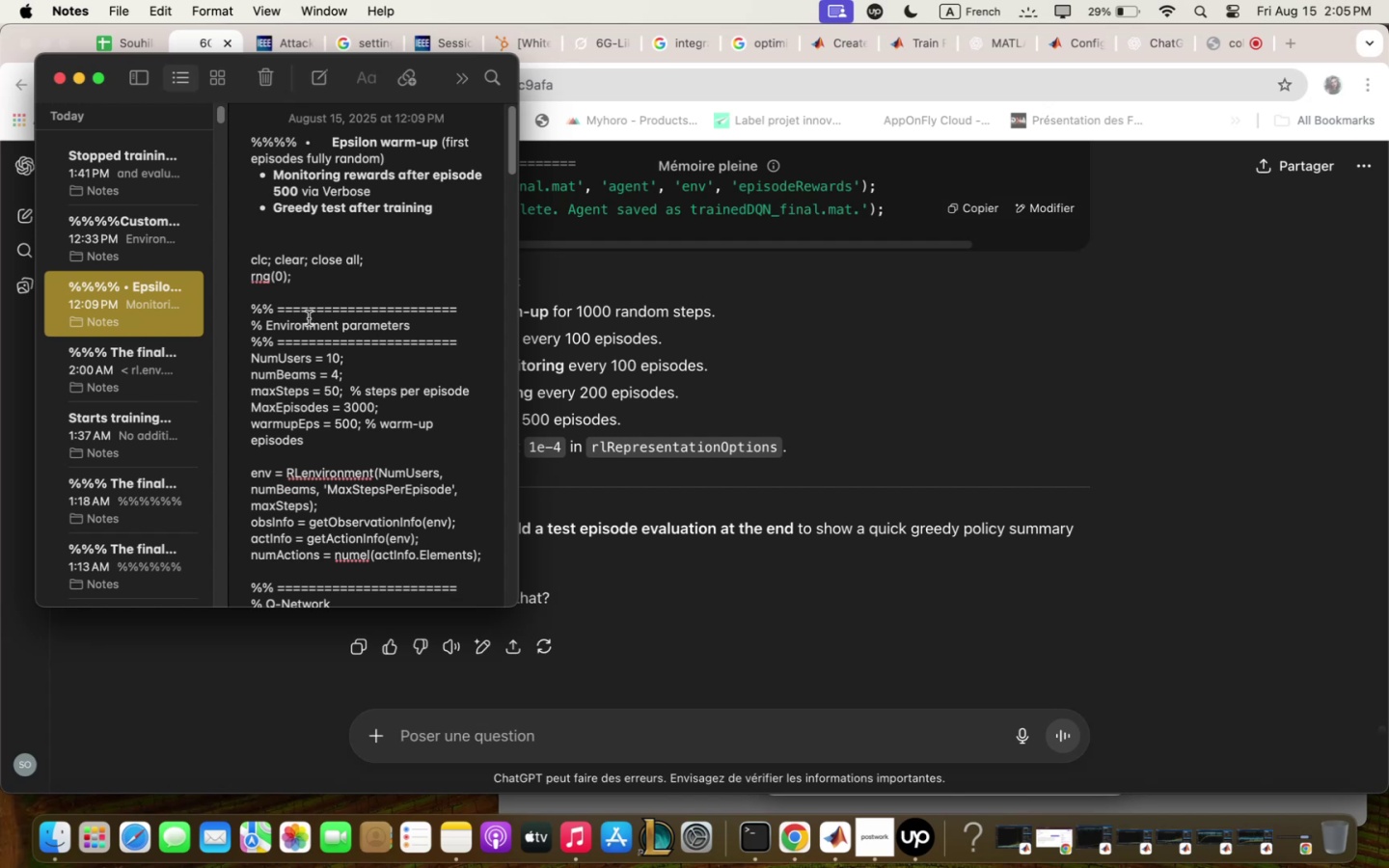 
wait(11.97)
 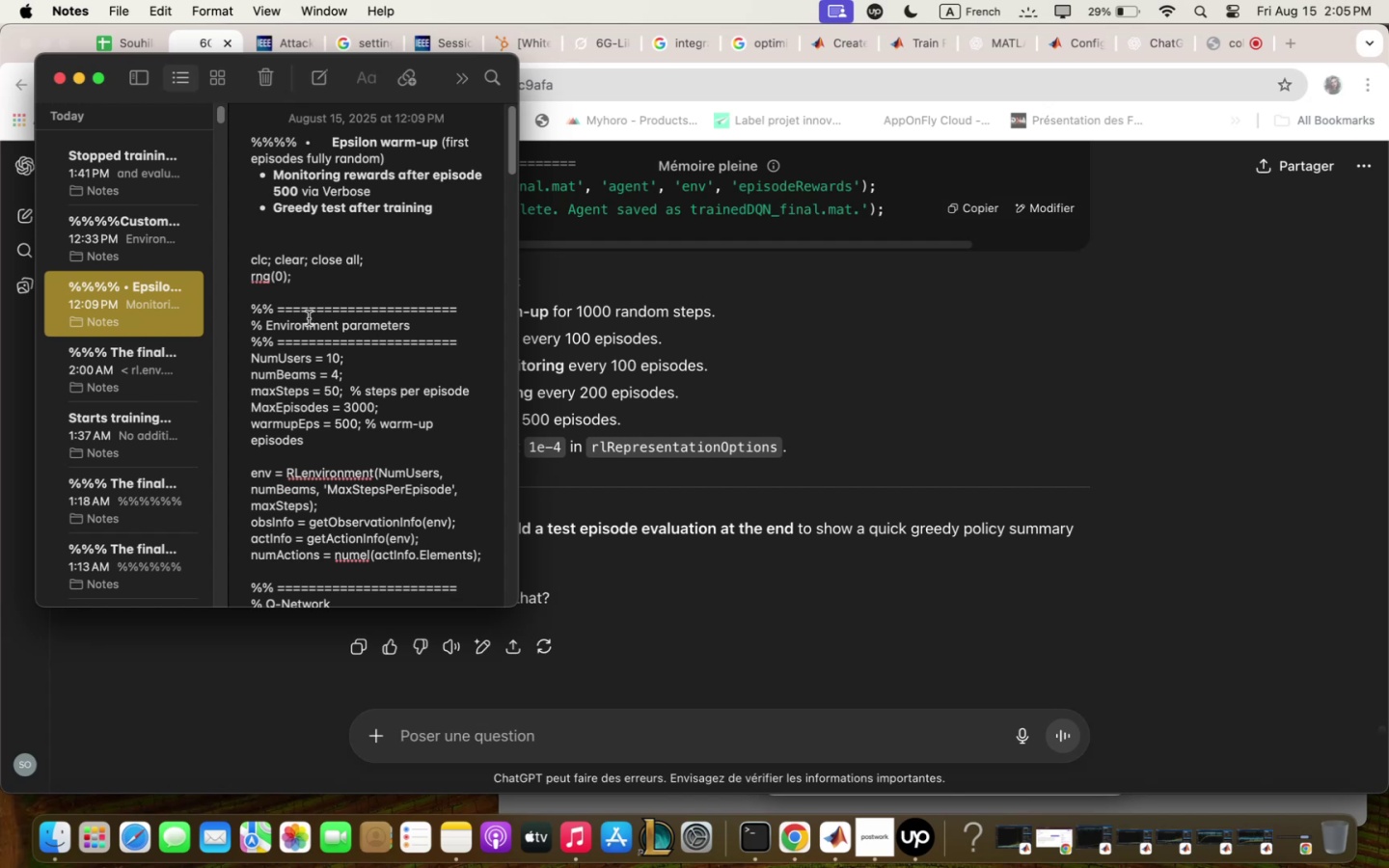 
left_click_drag(start_coordinate=[251, 256], to_coordinate=[290, 694])
 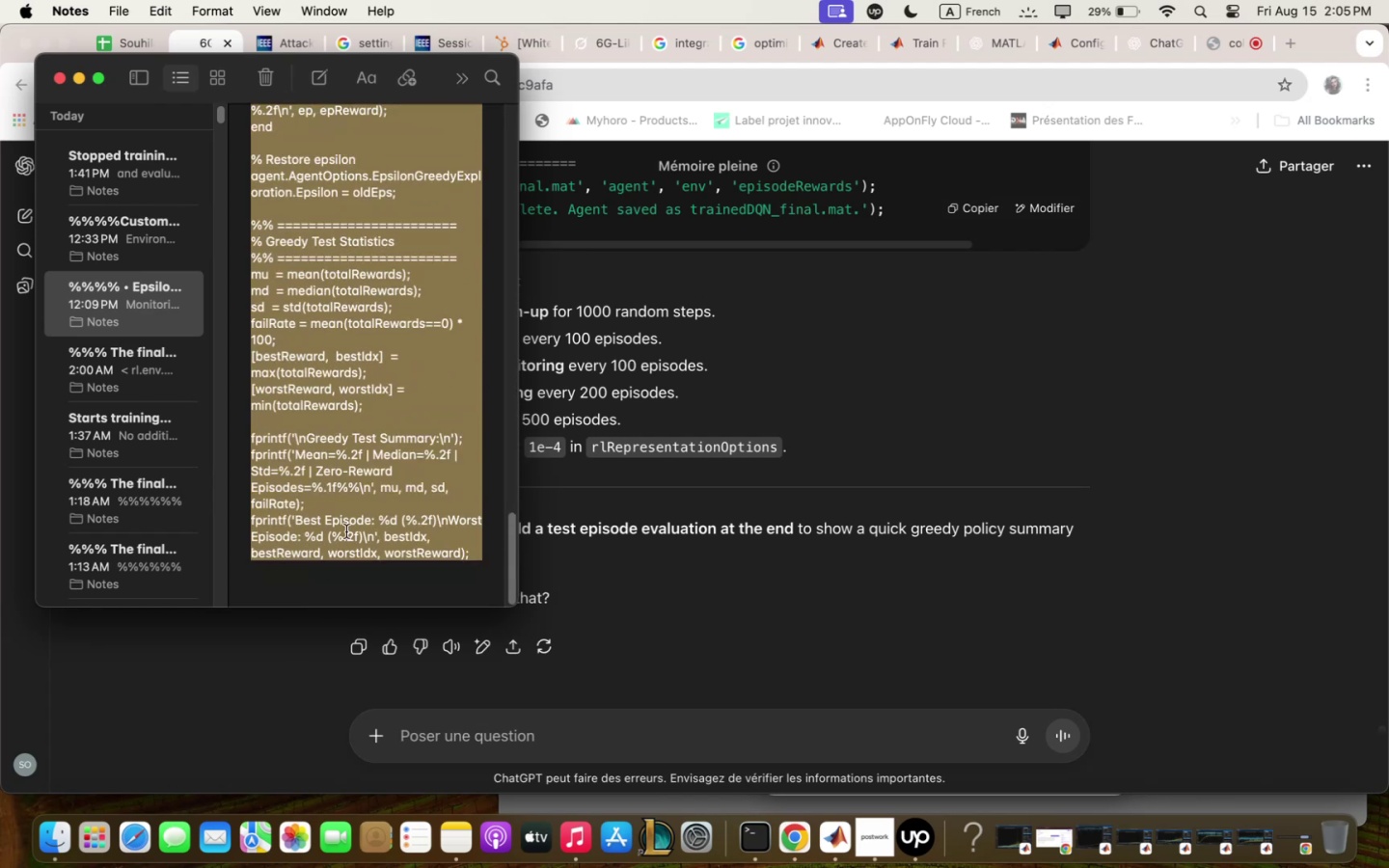 
key(Meta+C)
 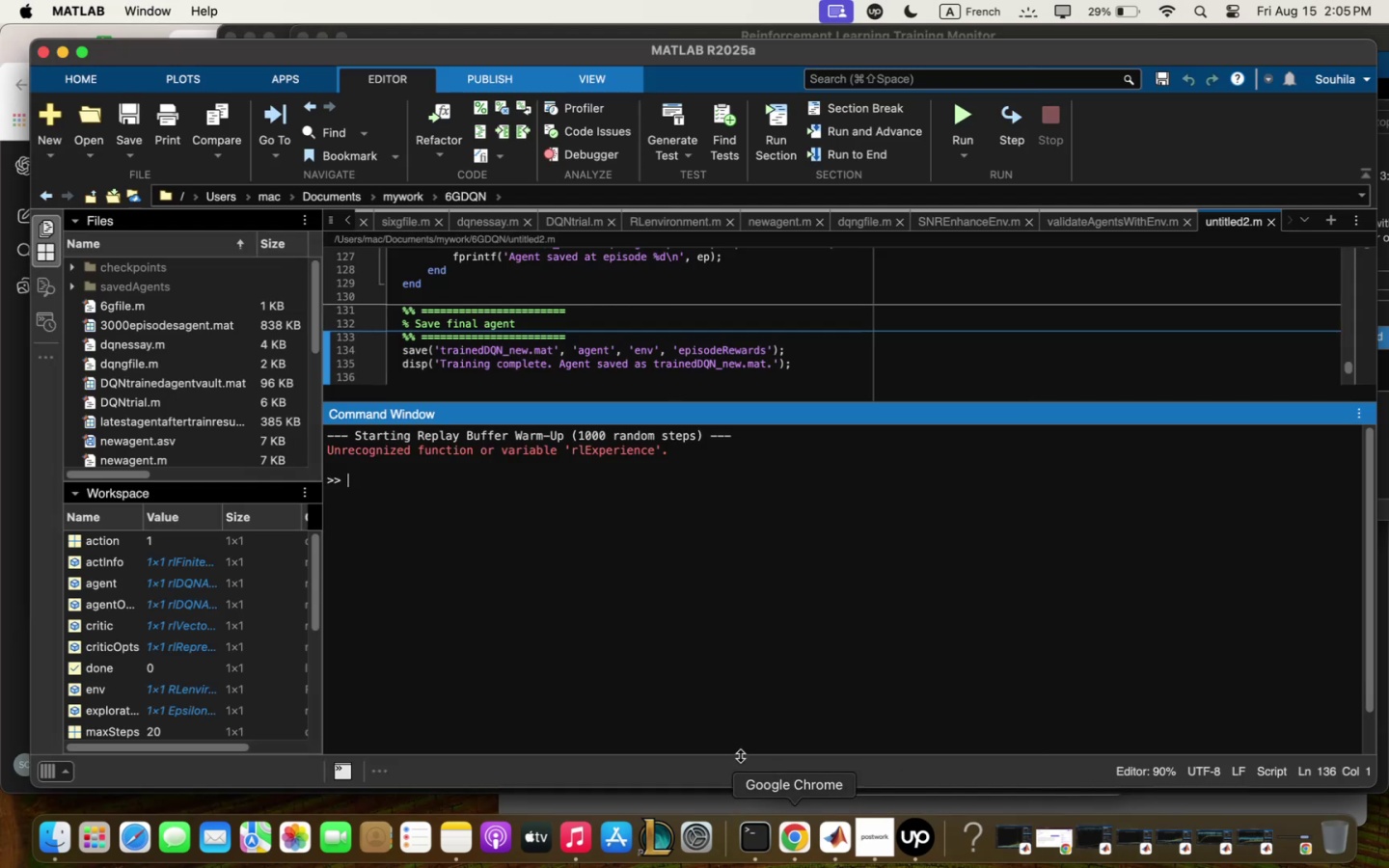 
left_click([681, 488])
 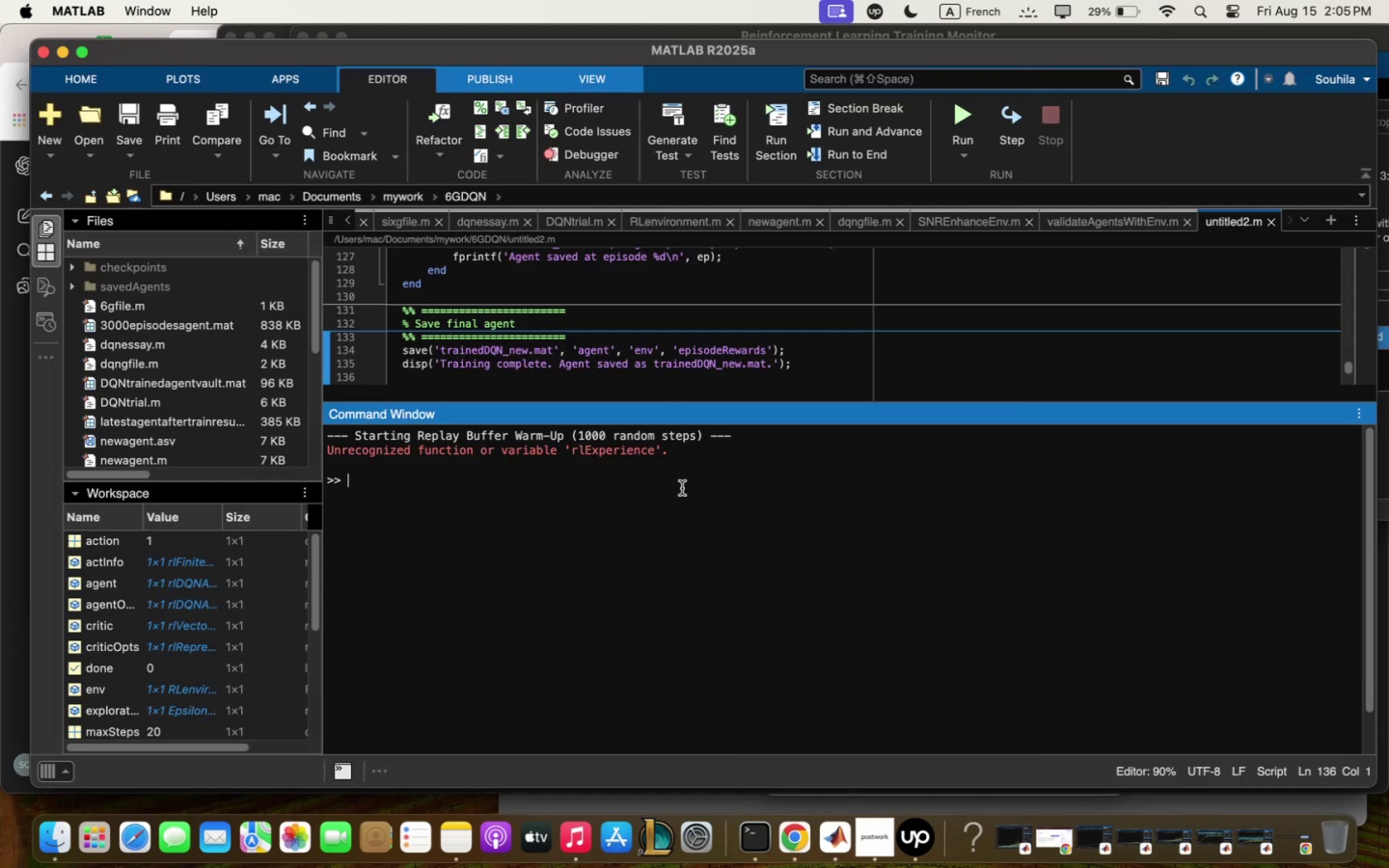 
key(Meta+V)
 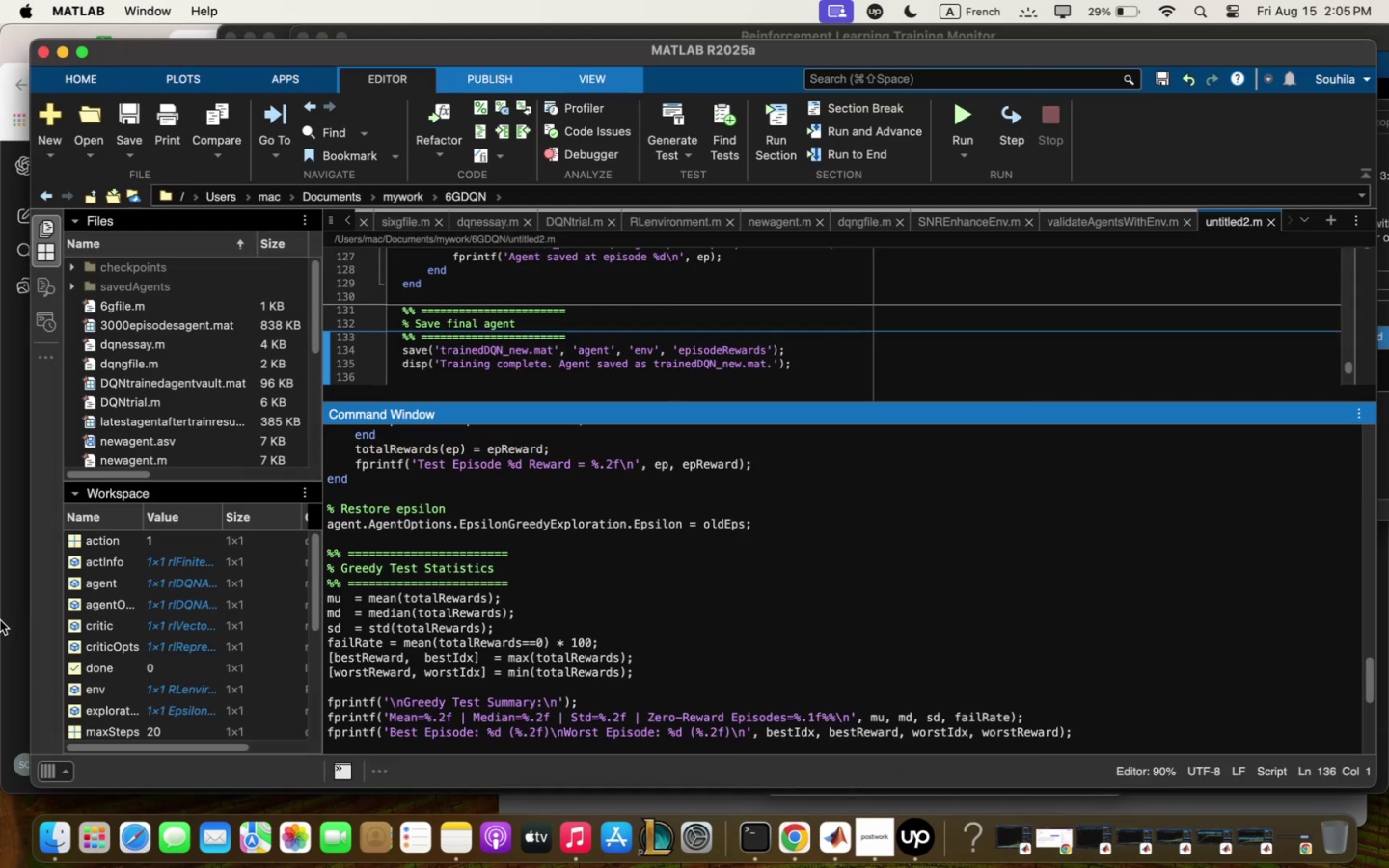 
left_click([6, 622])
 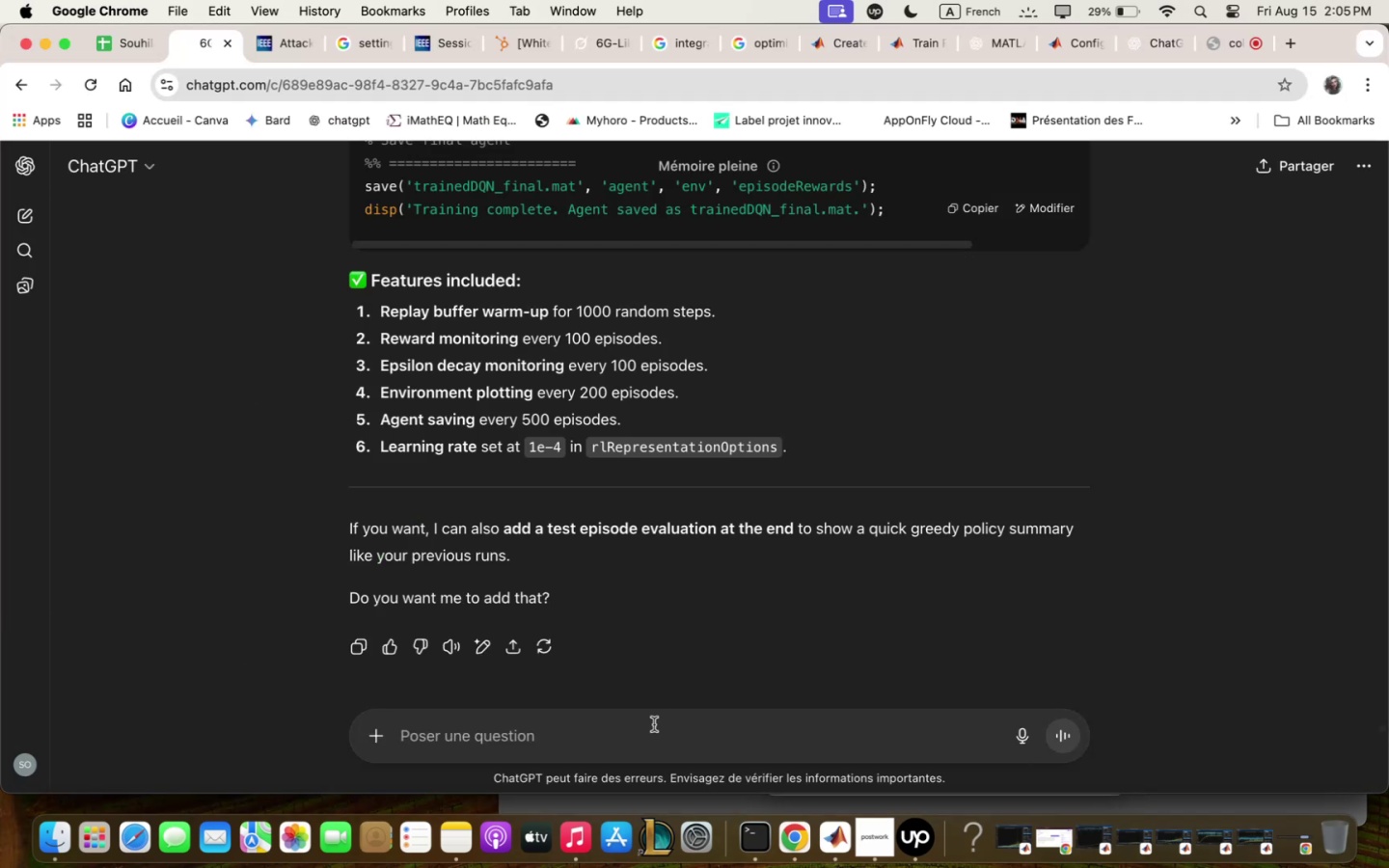 
left_click([654, 726])
 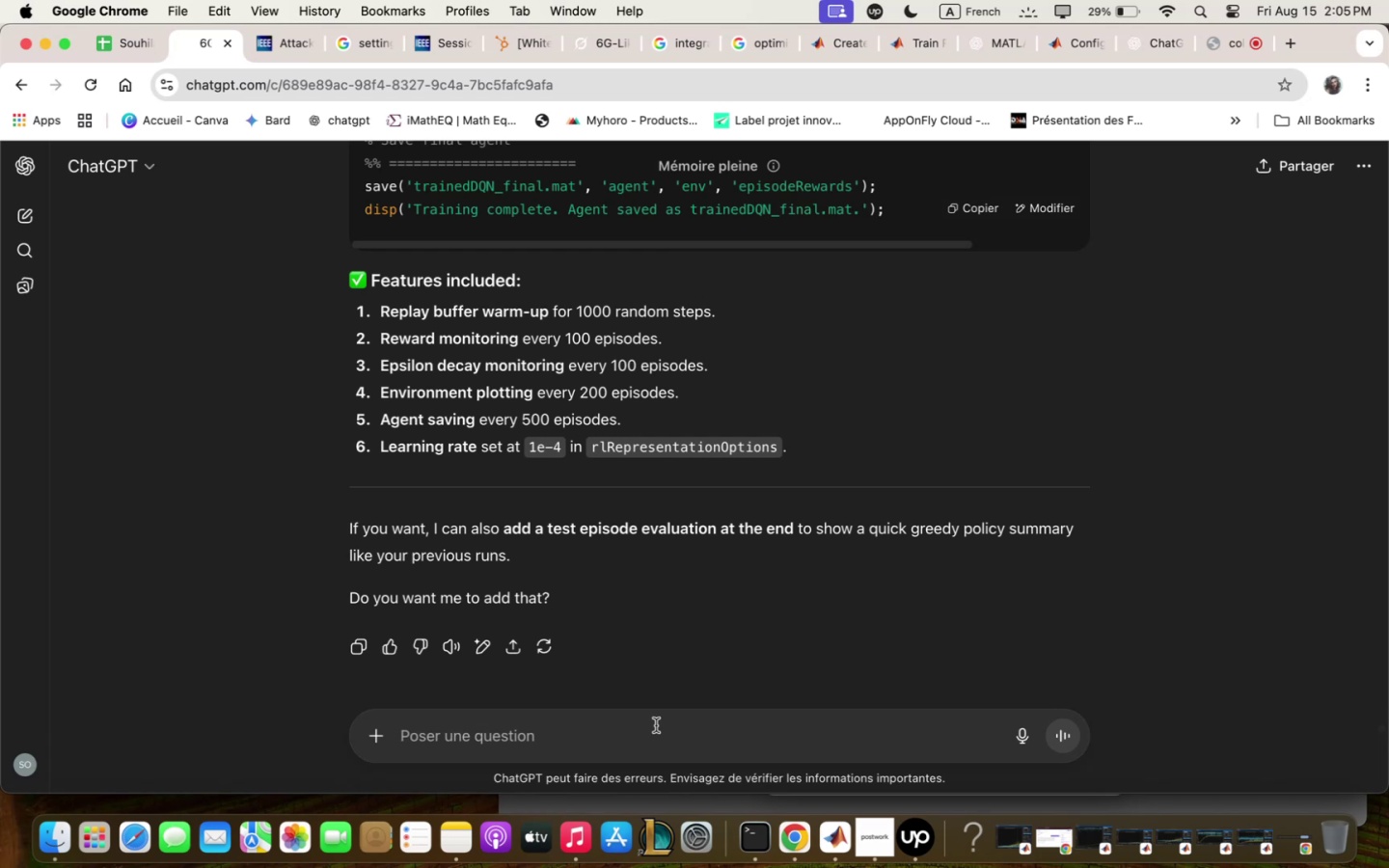 
type(verify . )
 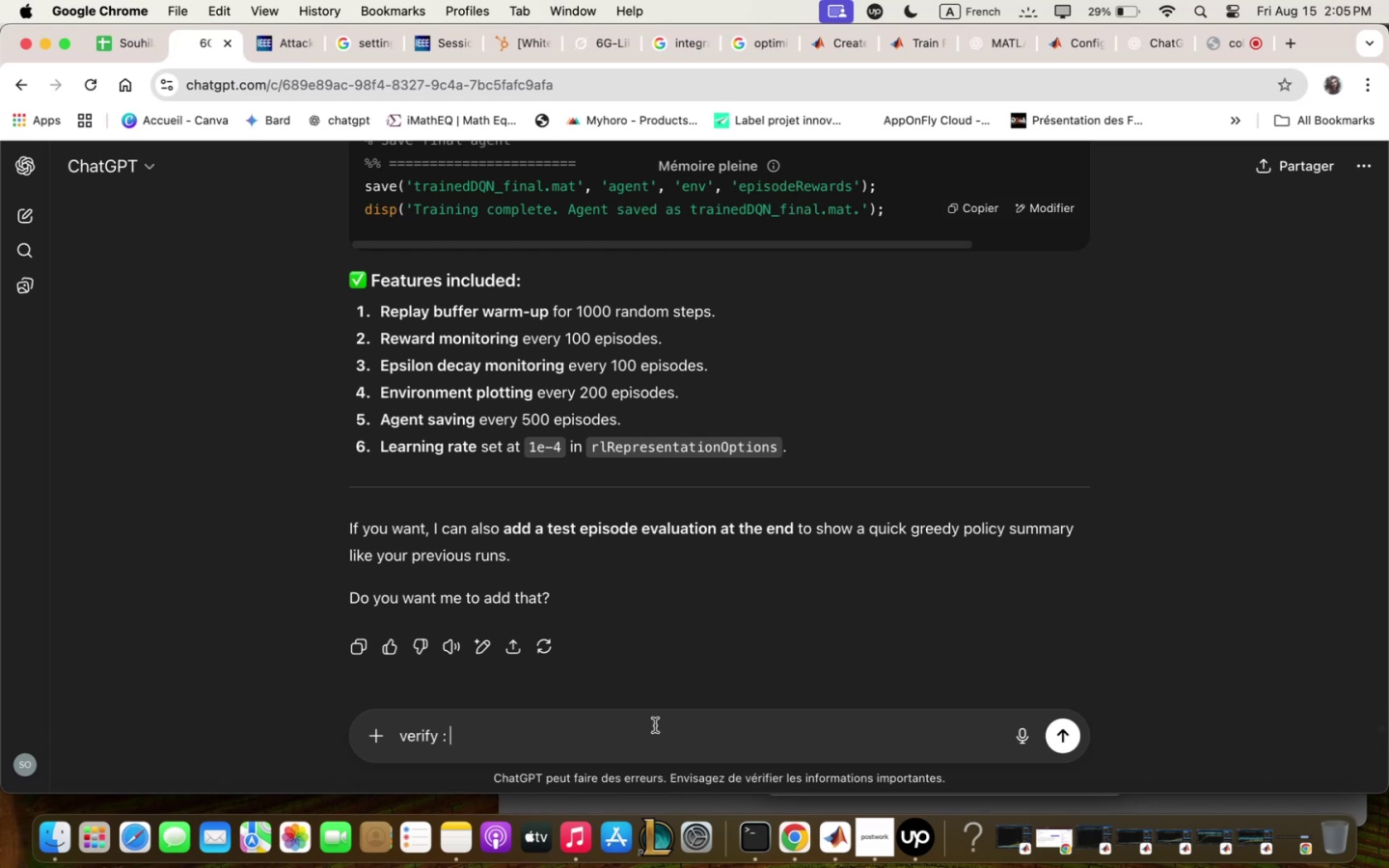 
key(Meta+V)
 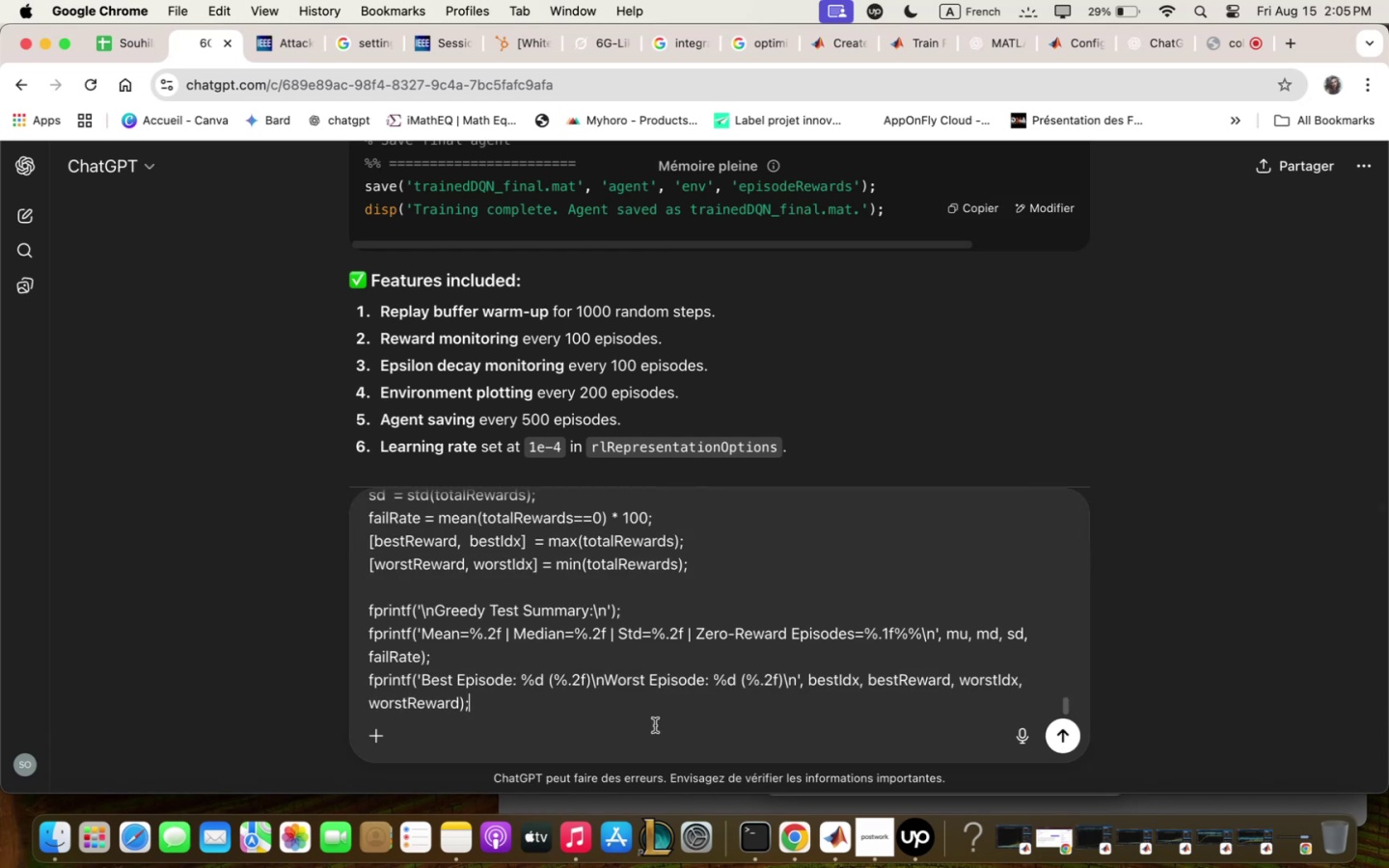 
key(Enter)
 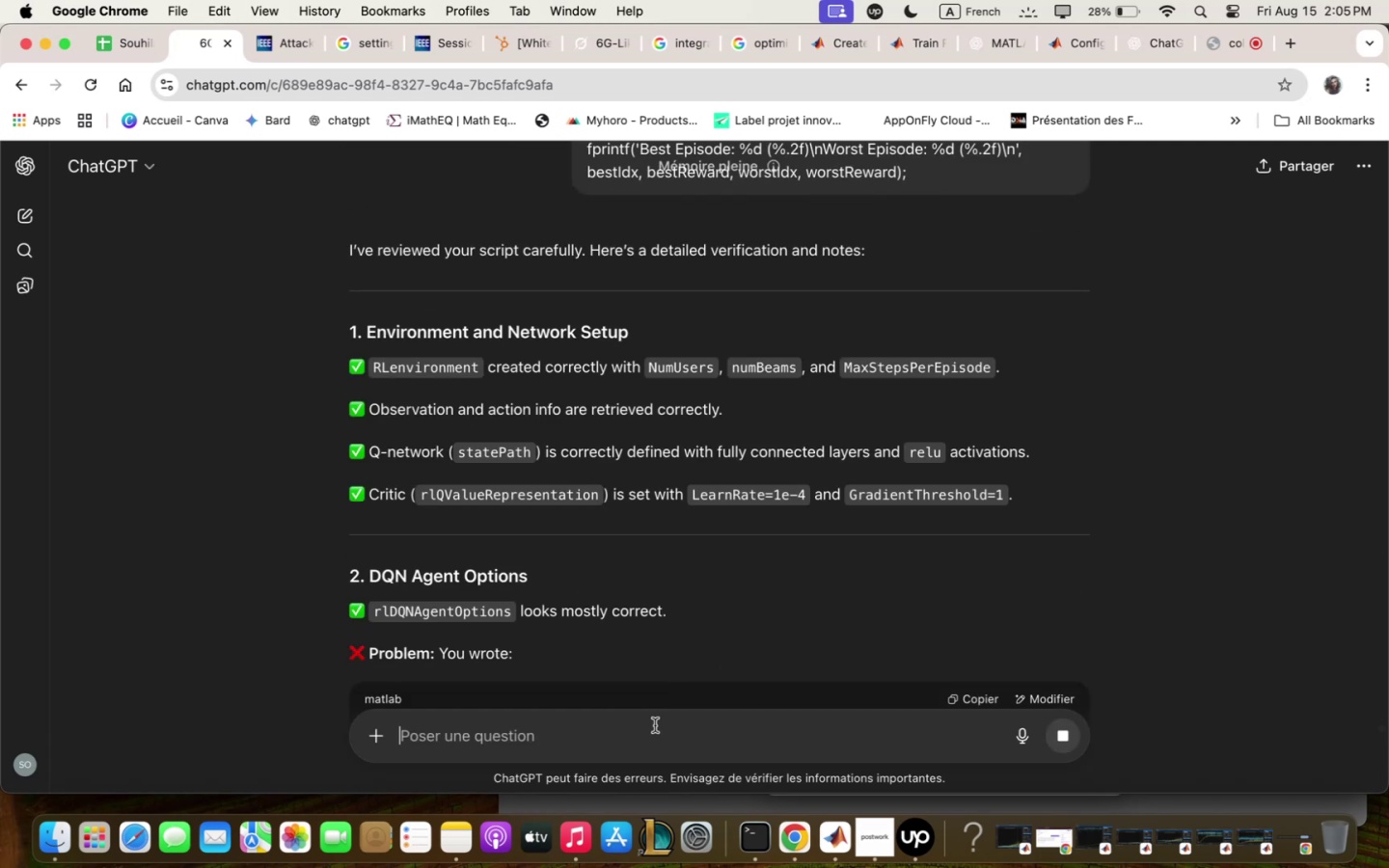 
wait(5.68)
 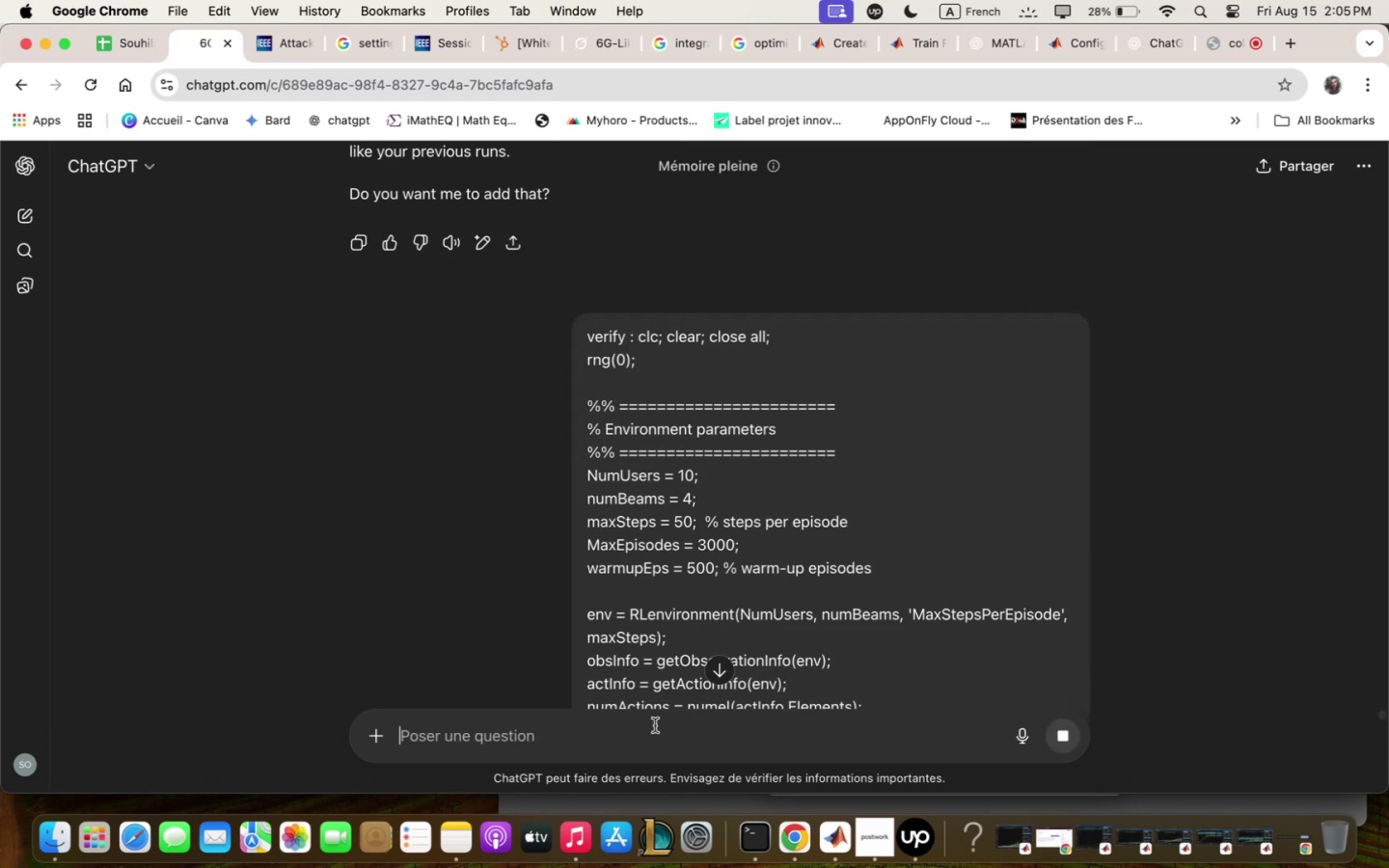 
scroll: coordinate [760, 542], scroll_direction: down, amount: 31.0
 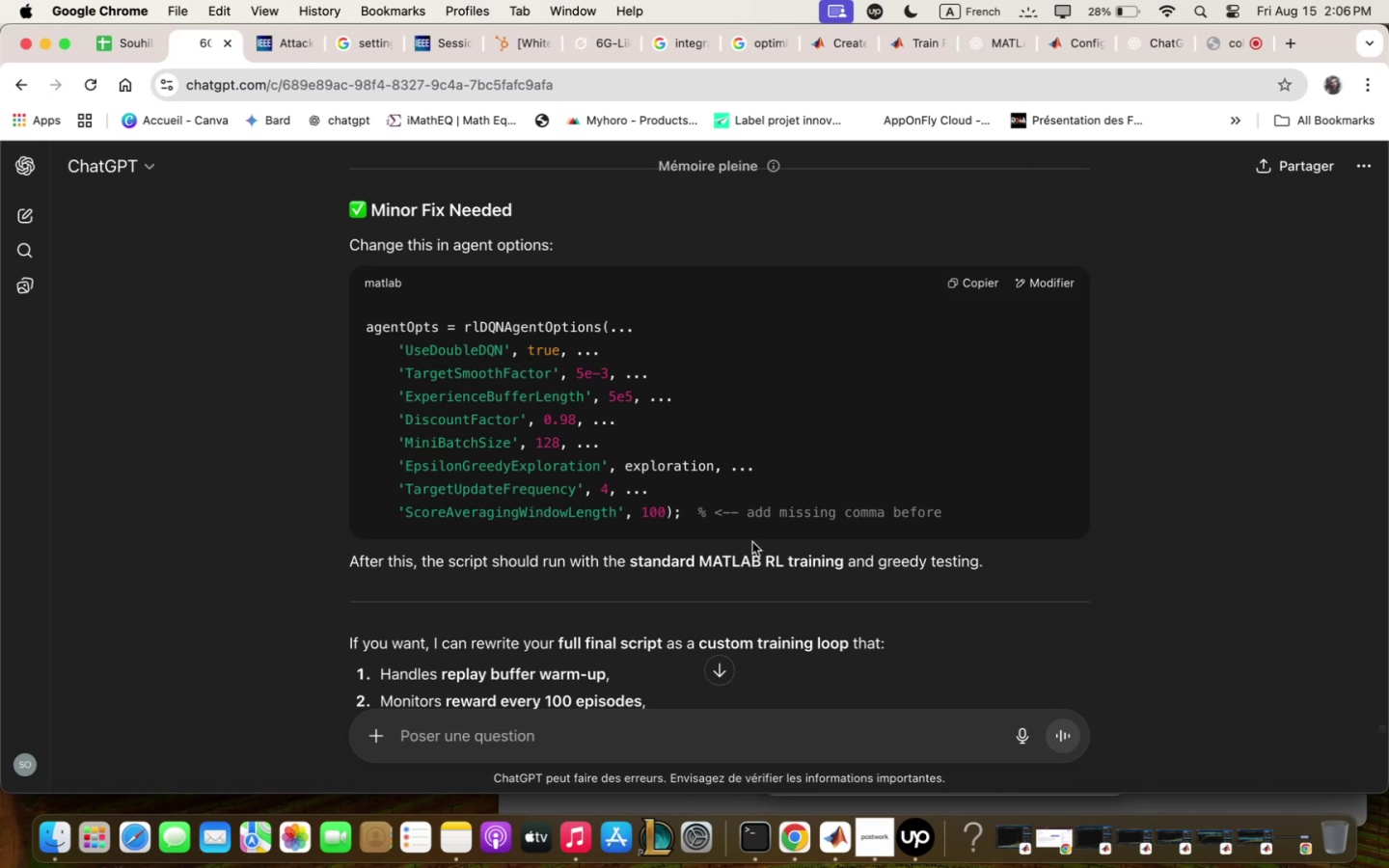 
wait(11.11)
 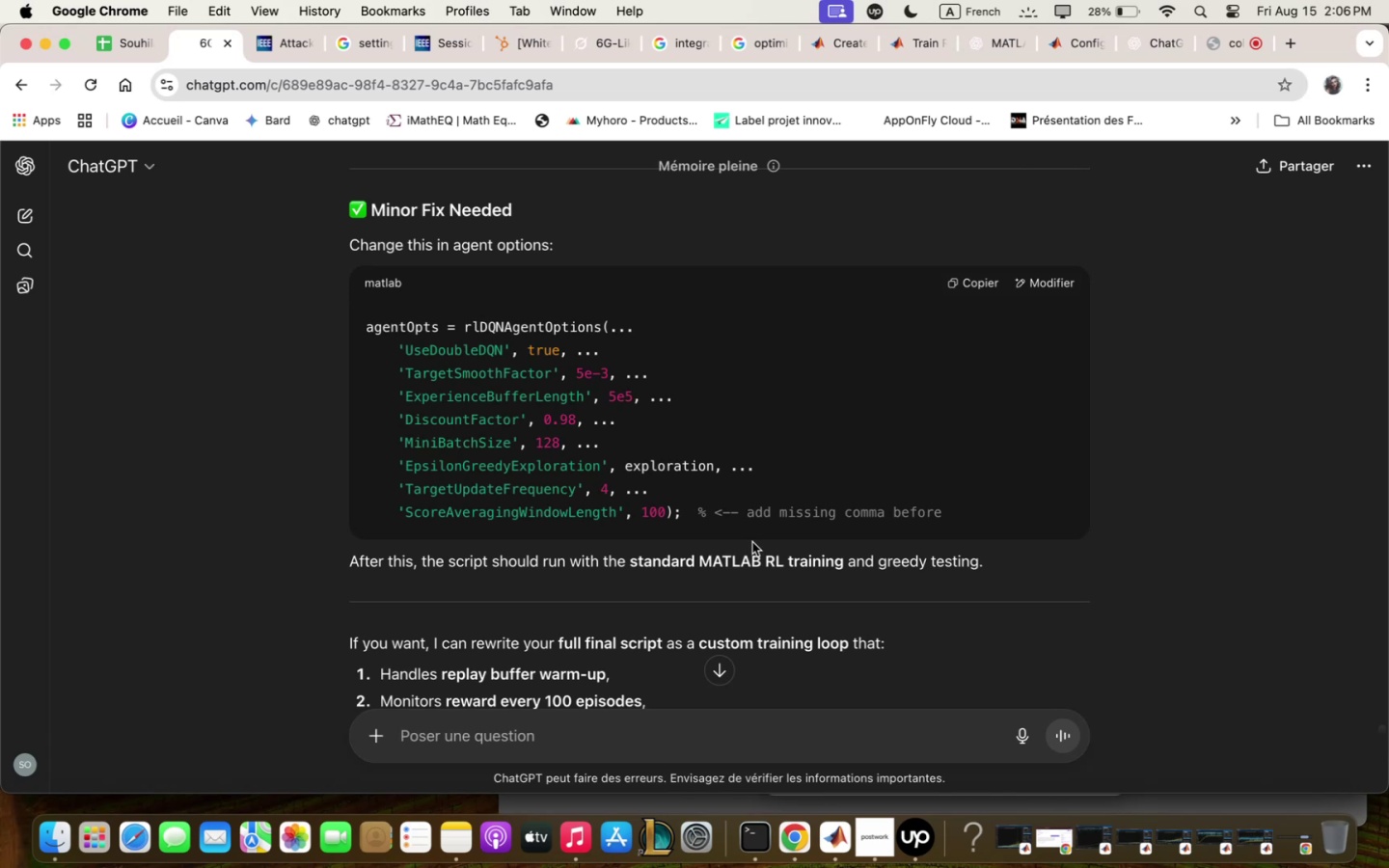 
scroll: coordinate [367, 341], scroll_direction: up, amount: 67.0
 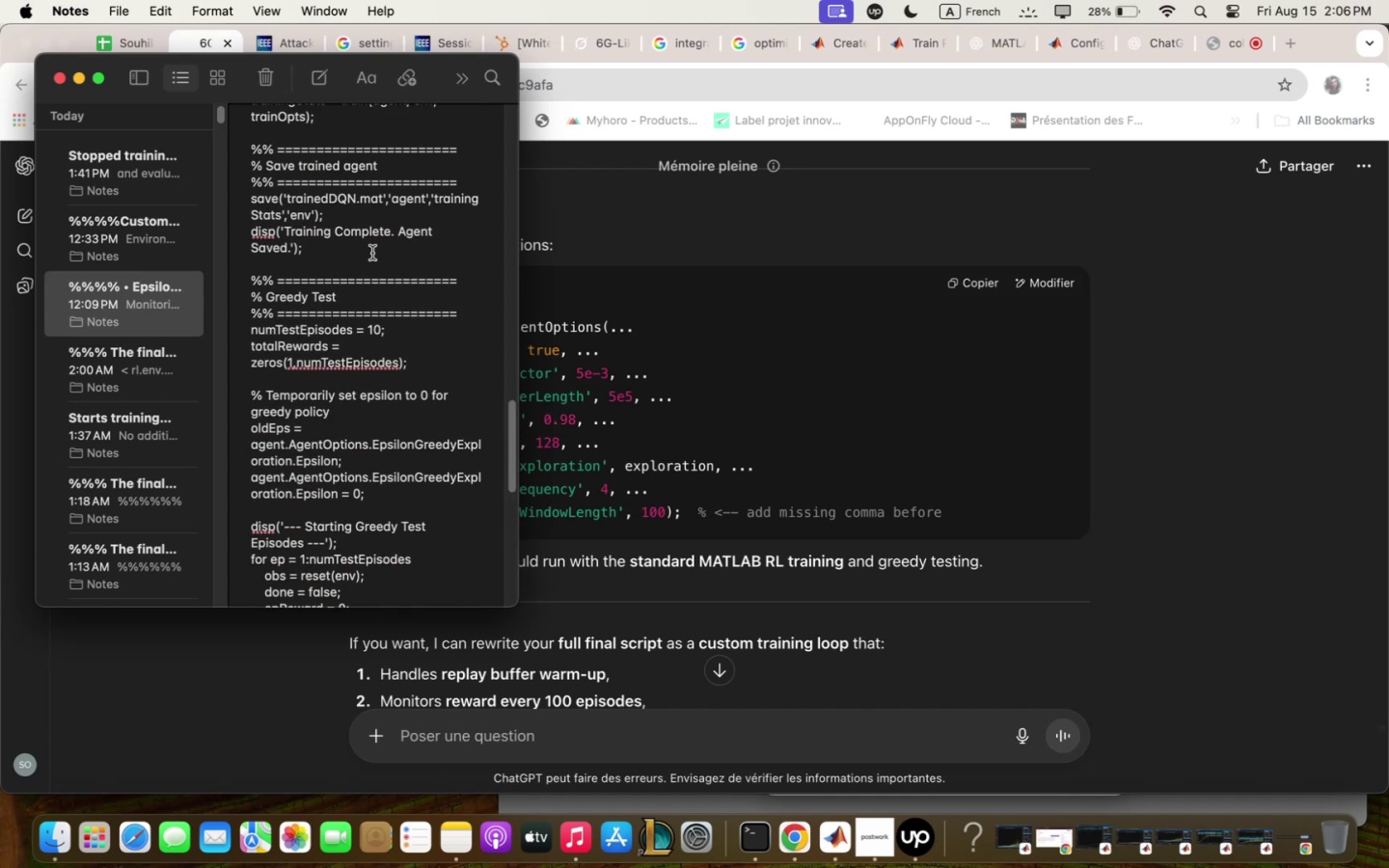 
scroll: coordinate [374, 253], scroll_direction: none, amount: 0.0
 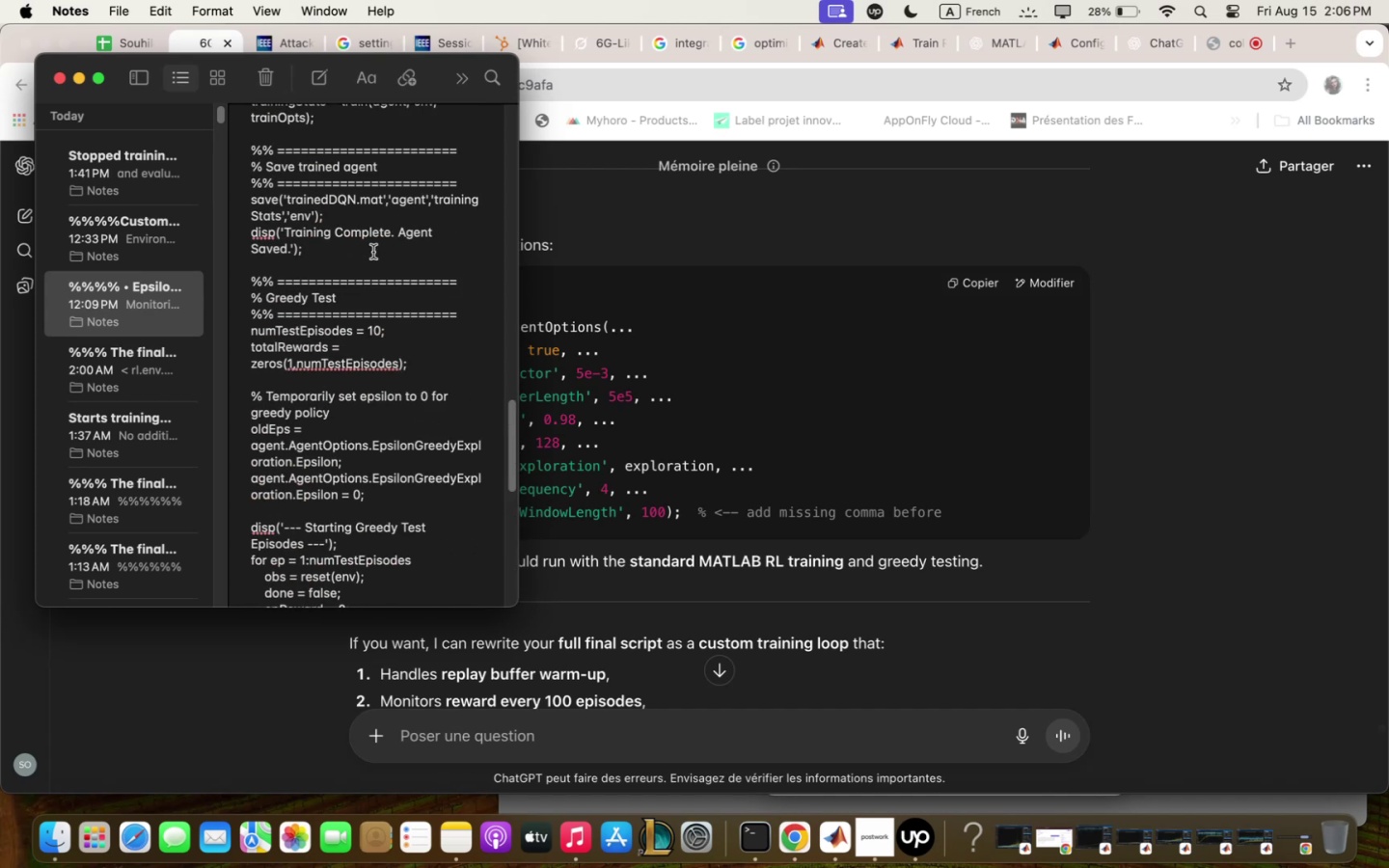 
scroll: coordinate [373, 252], scroll_direction: up, amount: 13.0
 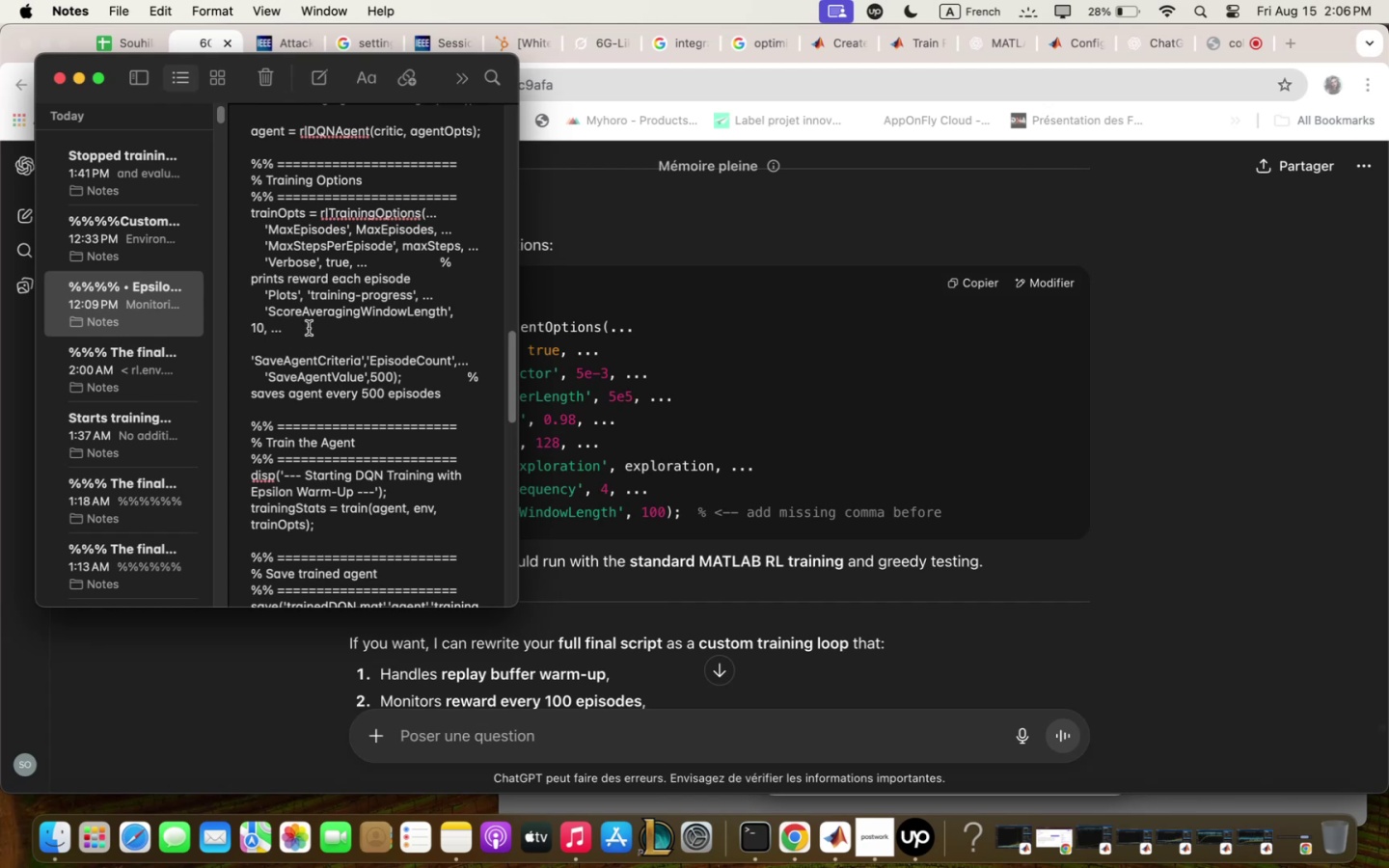 
wait(13.43)
 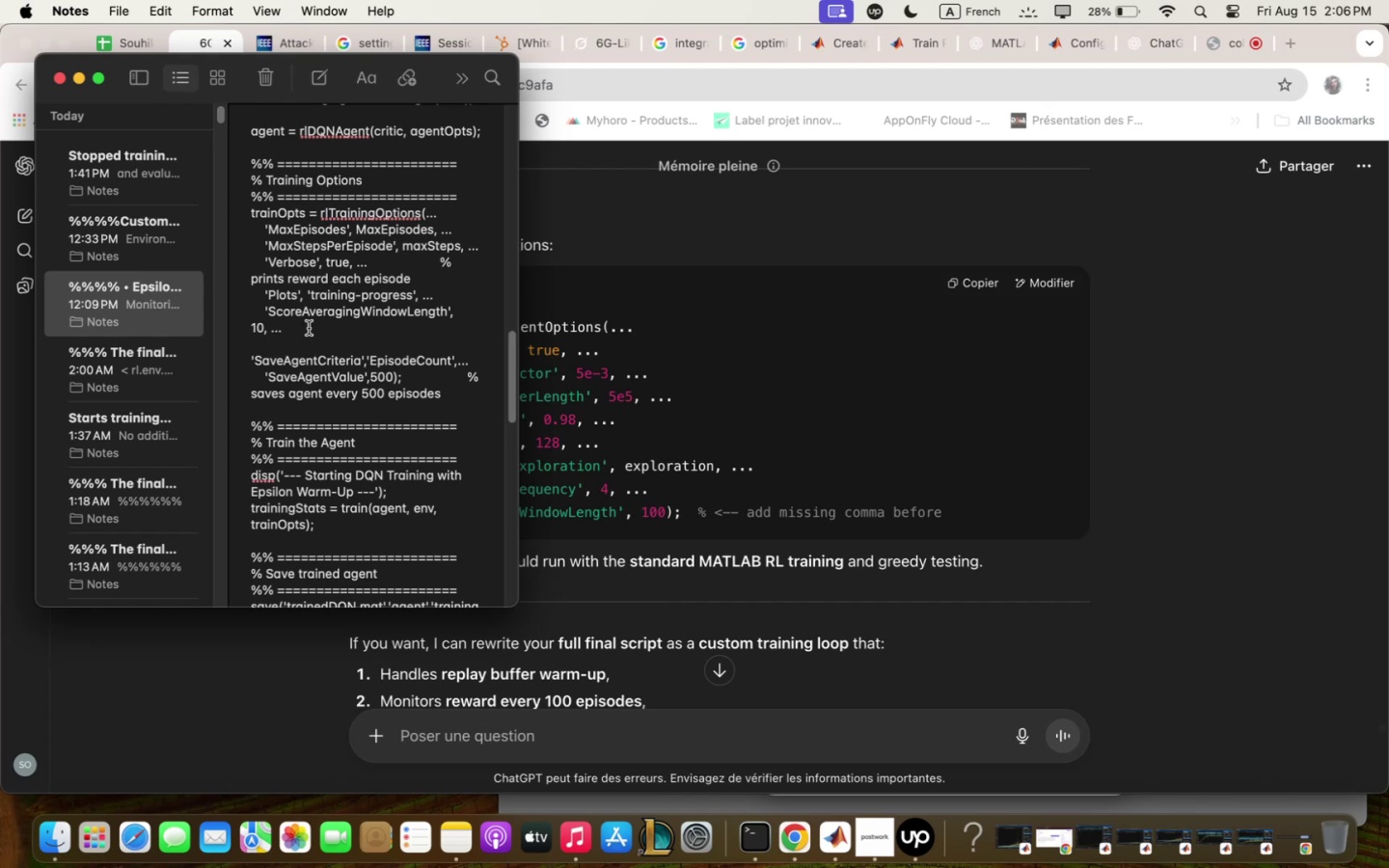 
left_click([291, 328])
 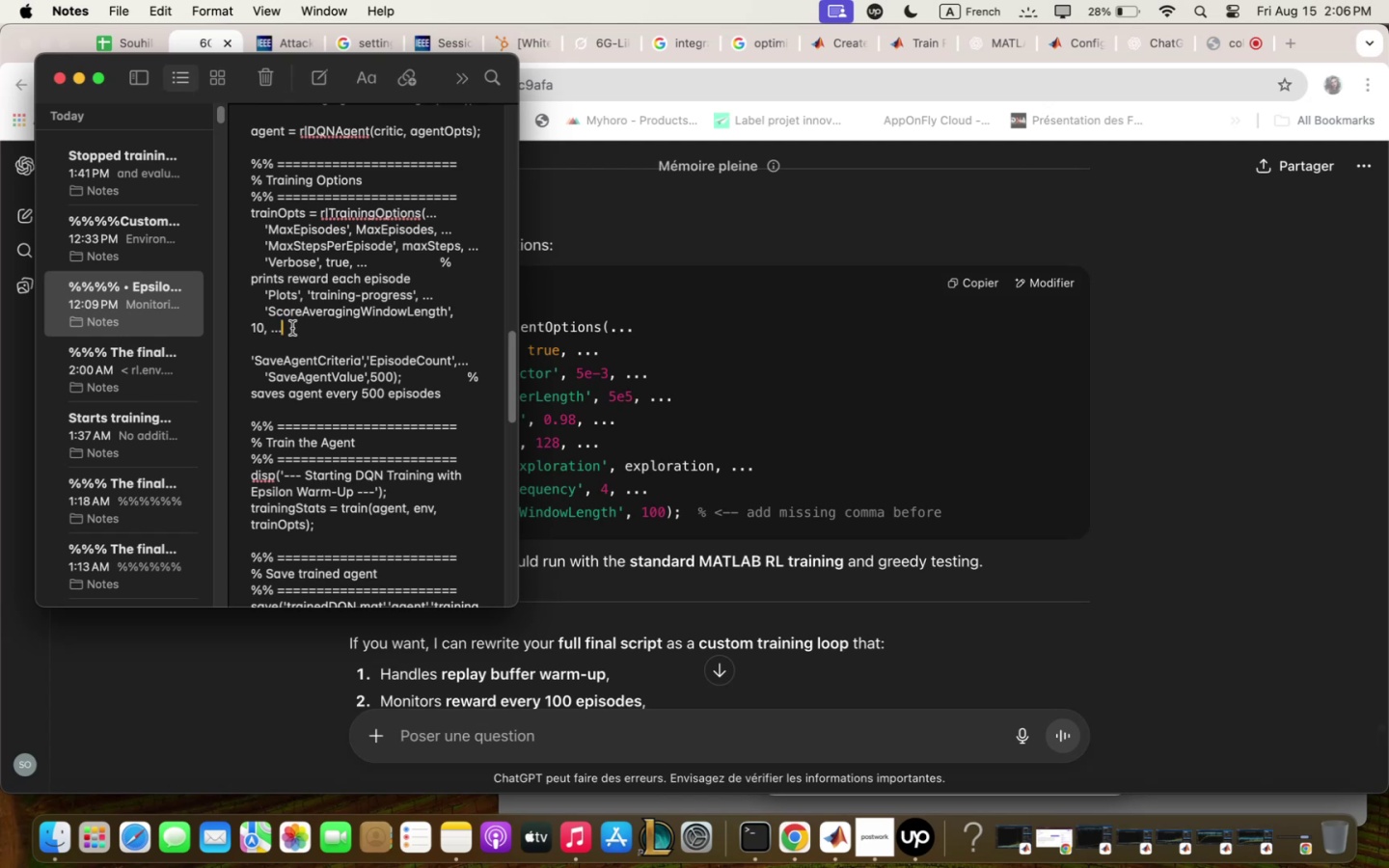 
key(Backspace)
 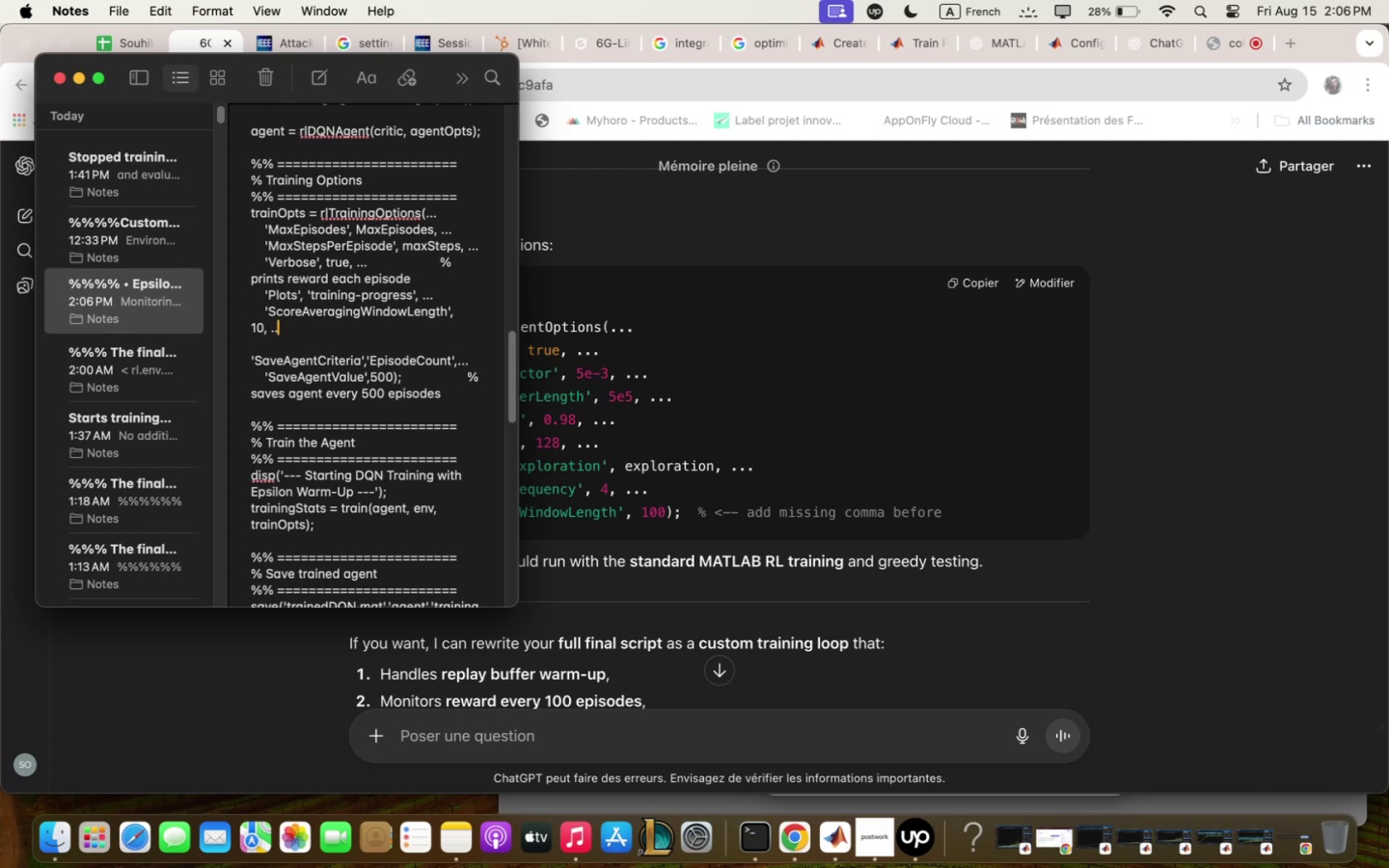 
key(Backspace)
 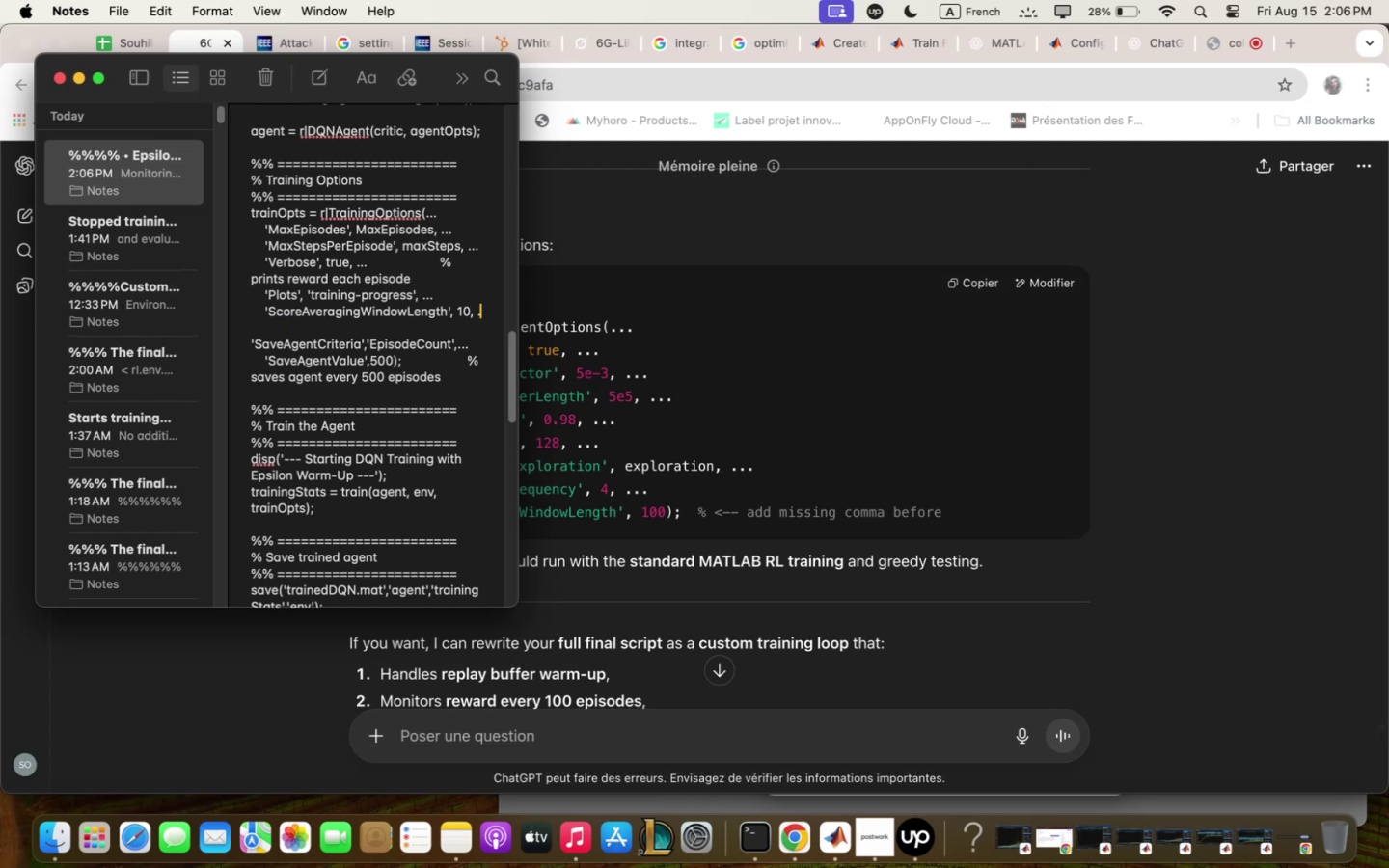 
key(Backspace)
 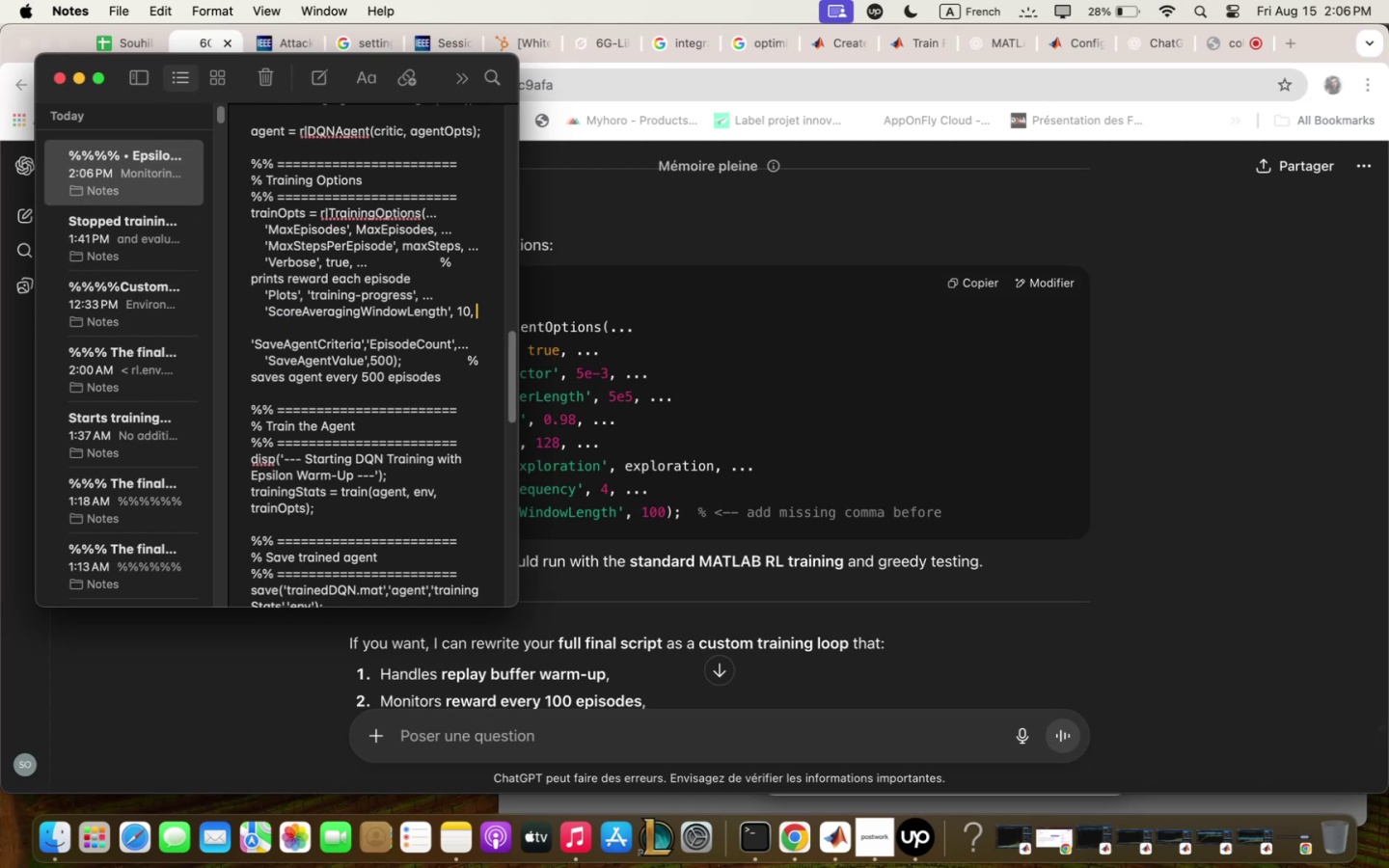 
key(Backspace)
 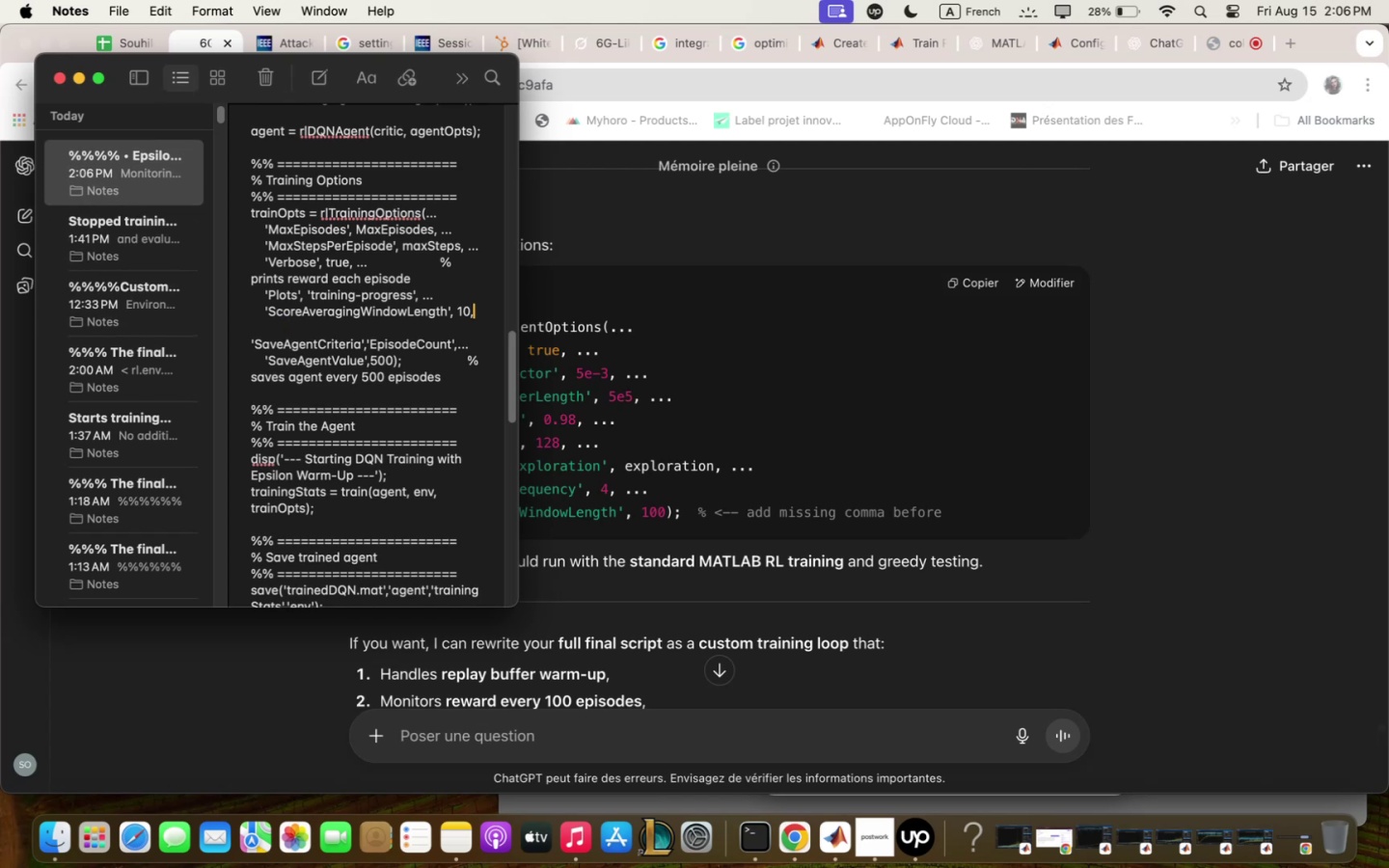 
key(Backspace)
 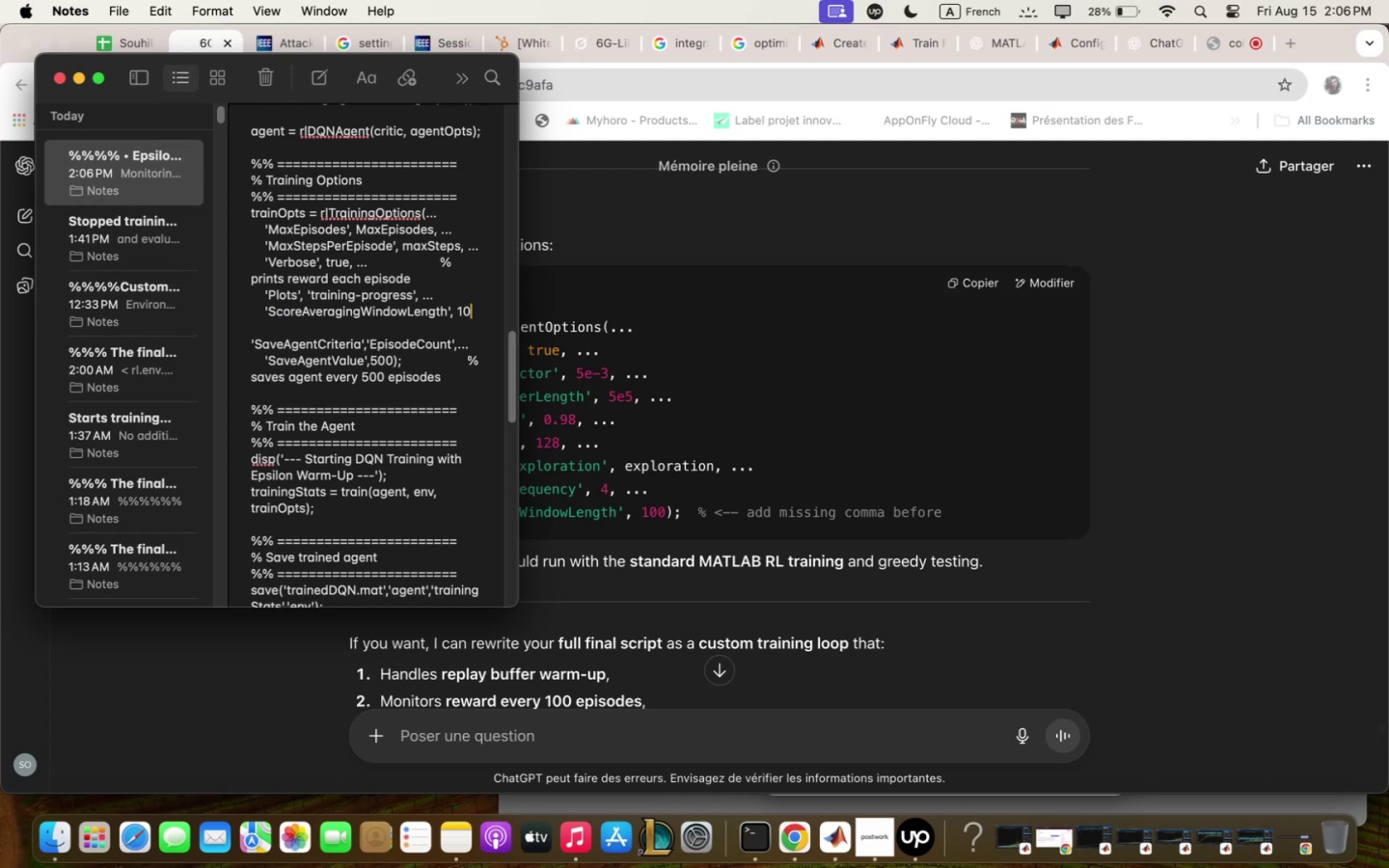 
key(Shift+0)
 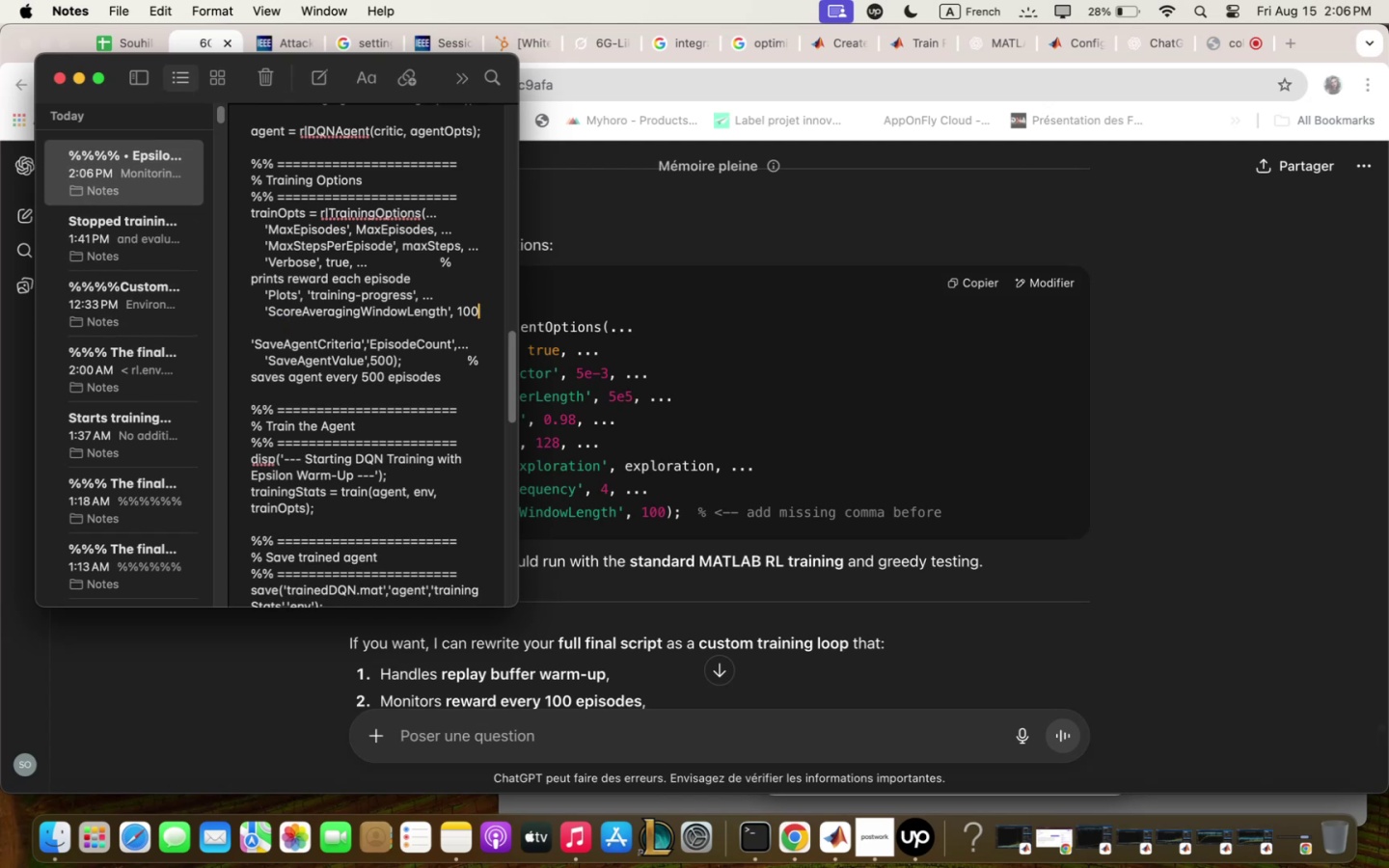 
key(Minus)
 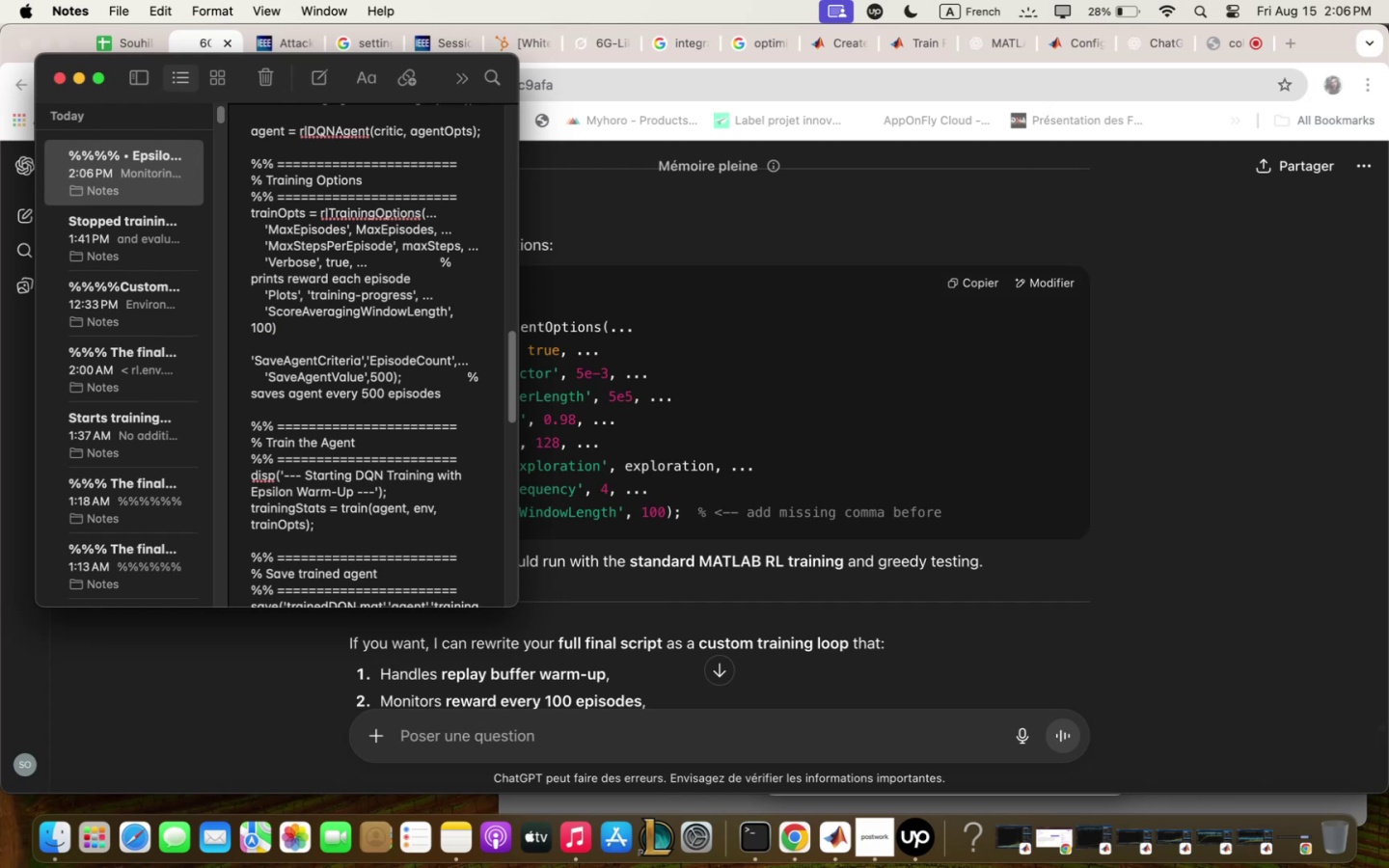 
key(Comma)
 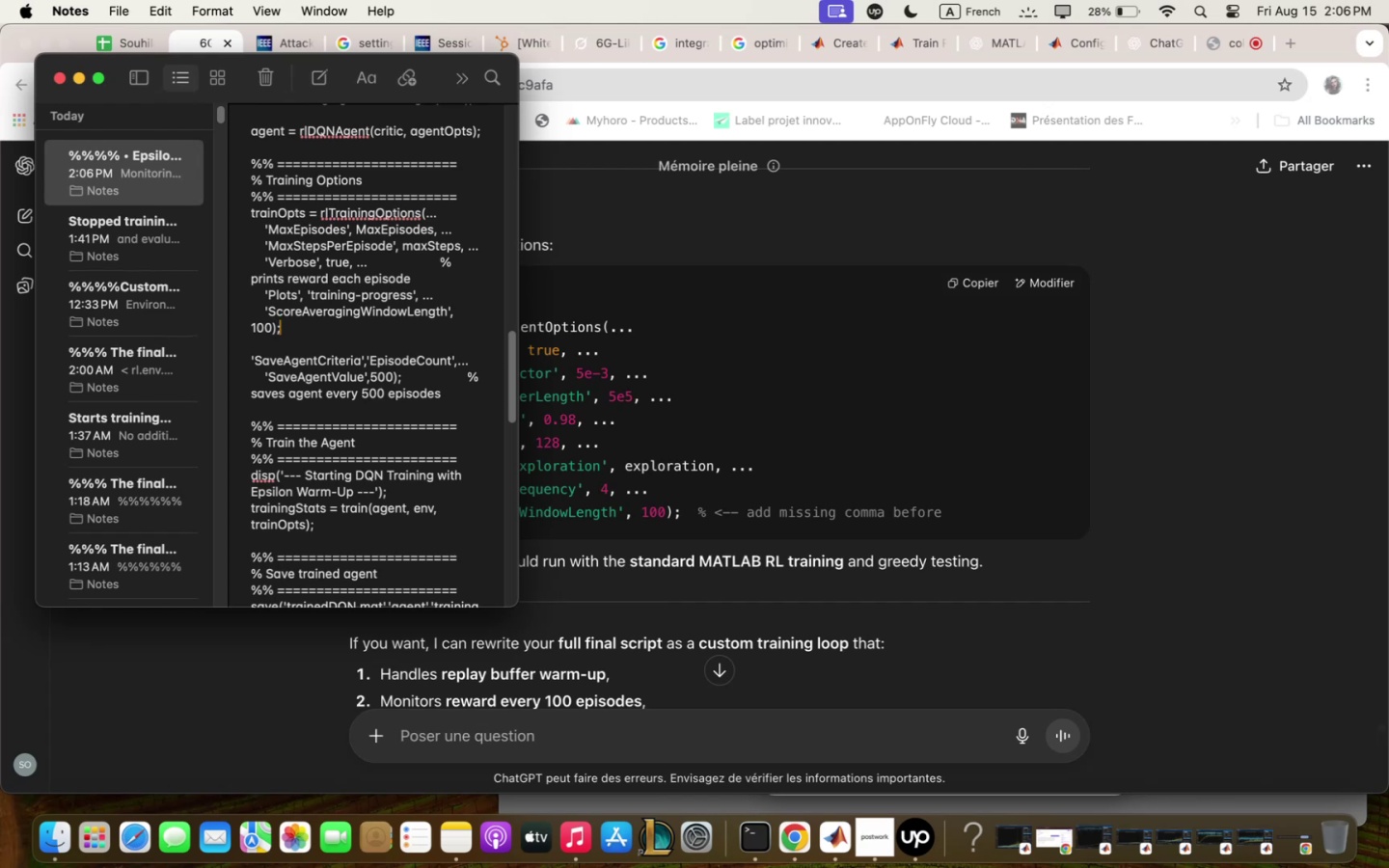 
key(Meta+Q)
 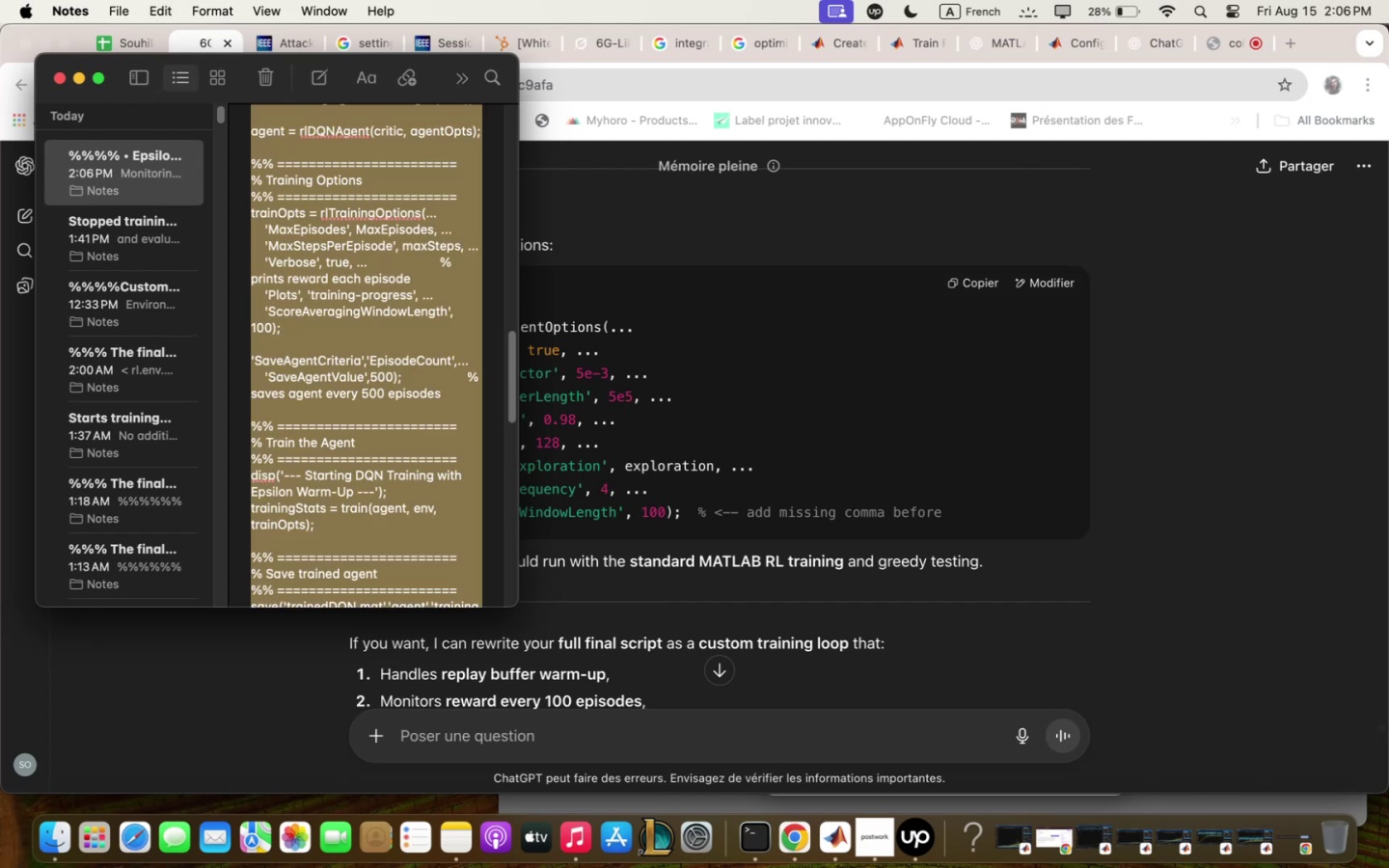 
key(Meta+C)
 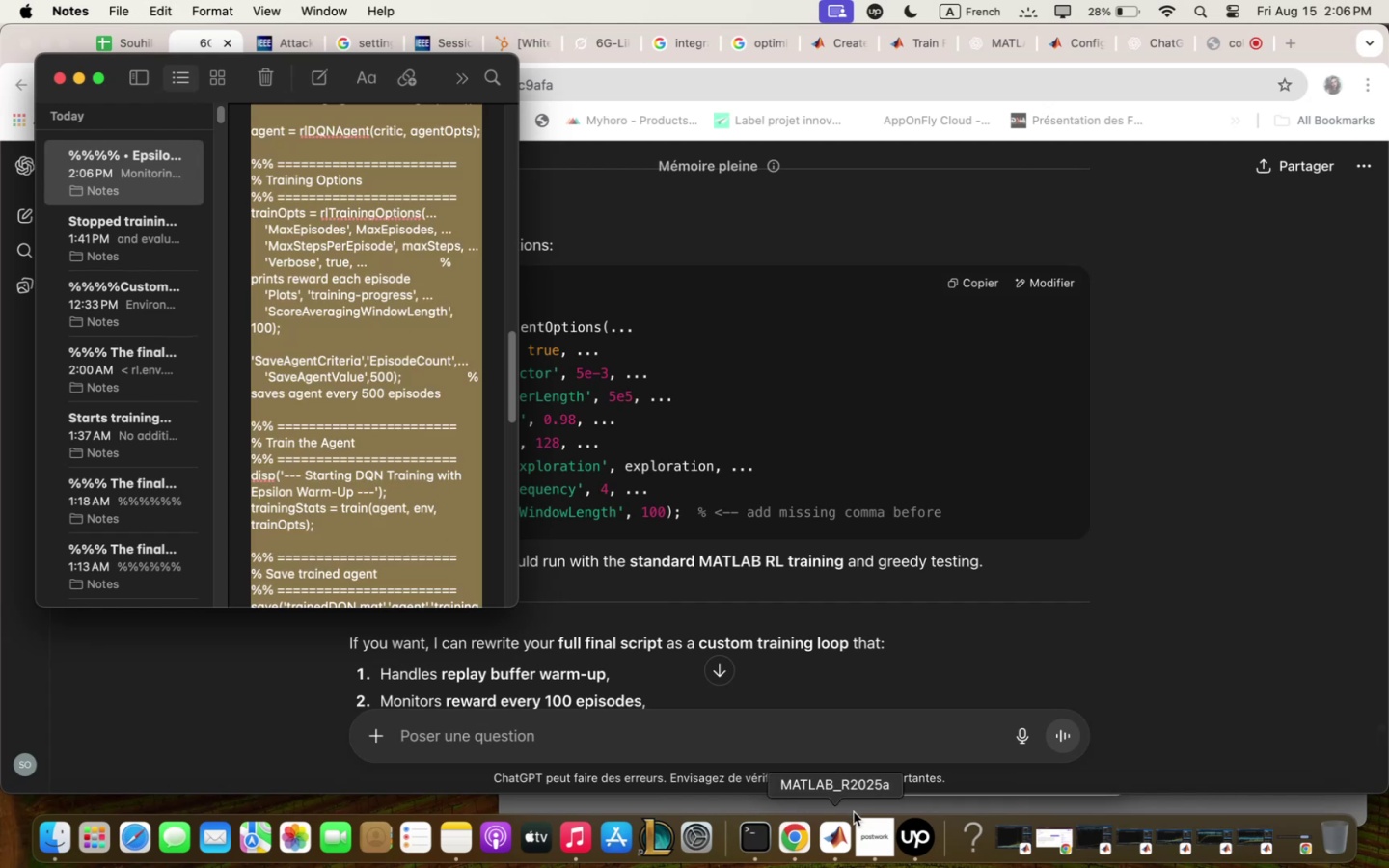 
left_click([837, 864])
 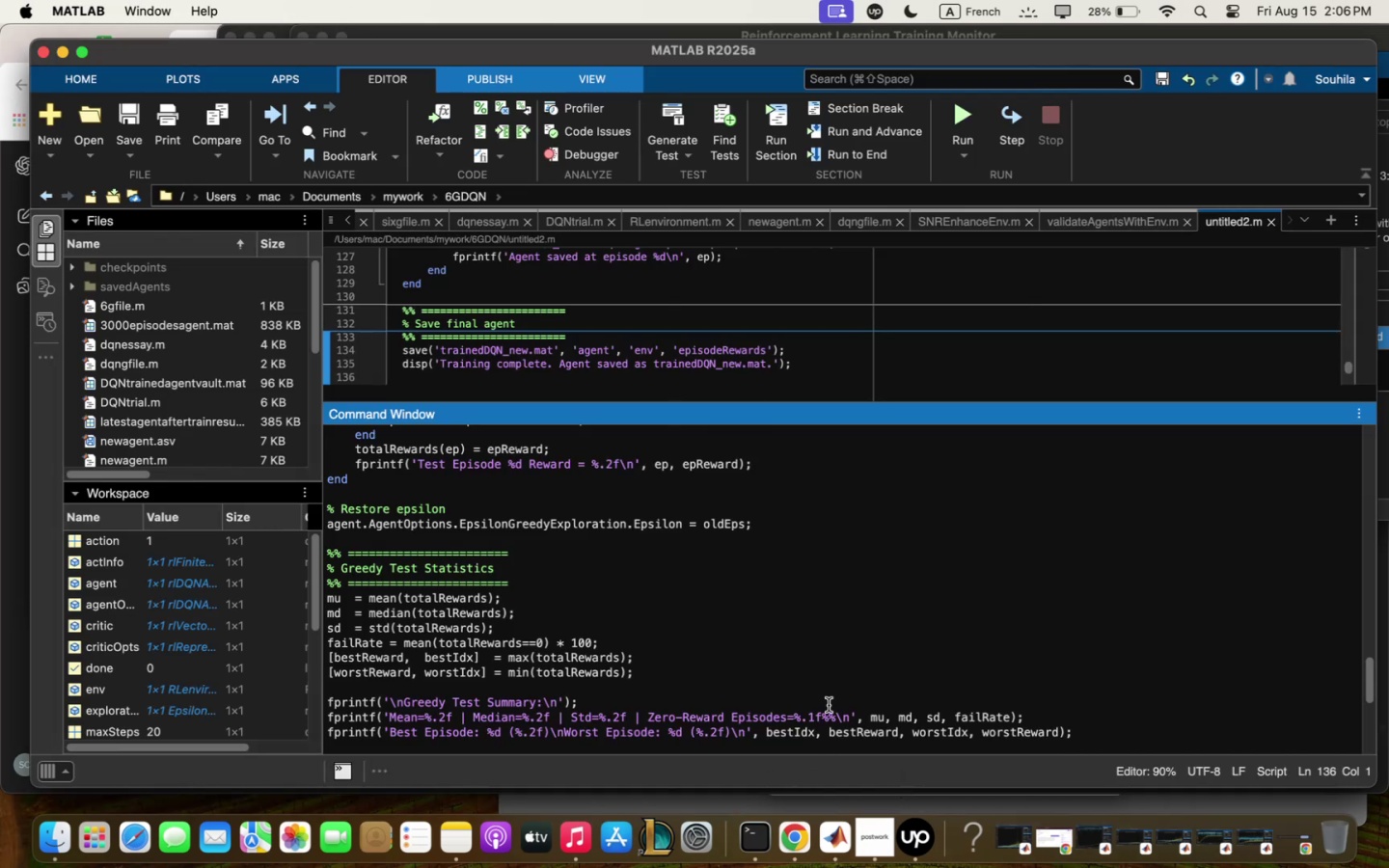 
key(Meta+Q)
 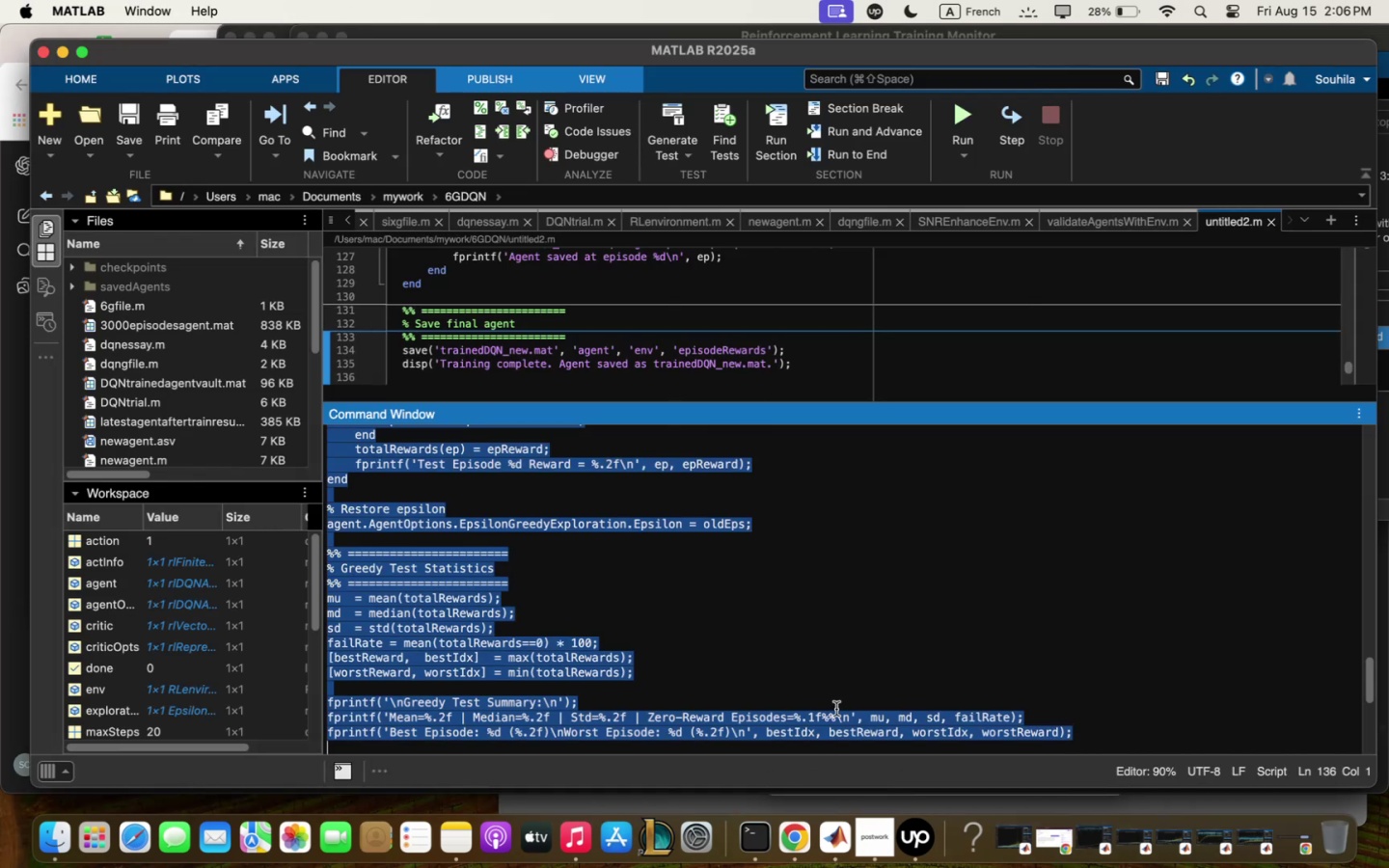 
key(Backspace)
 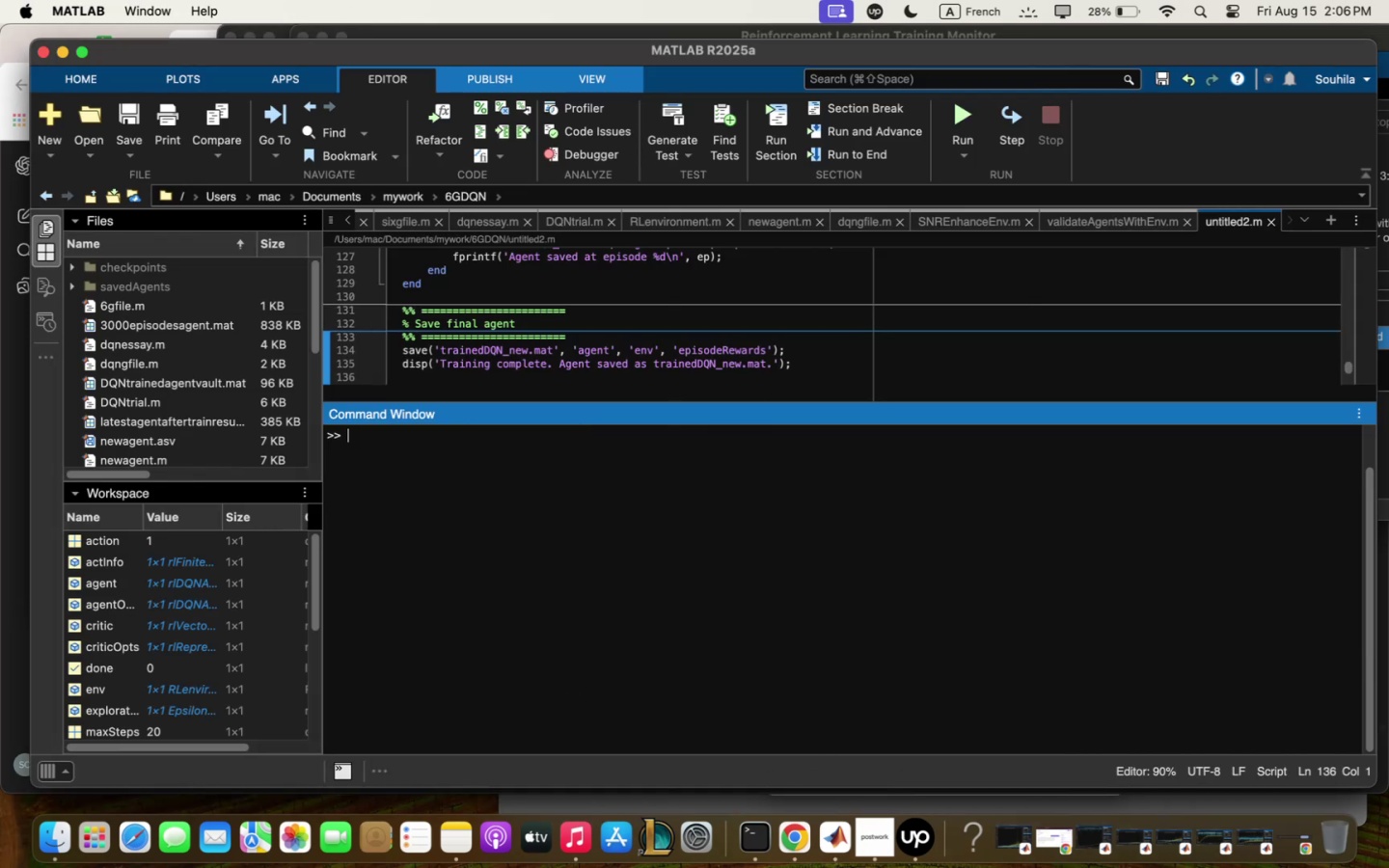 
key(Meta+V)
 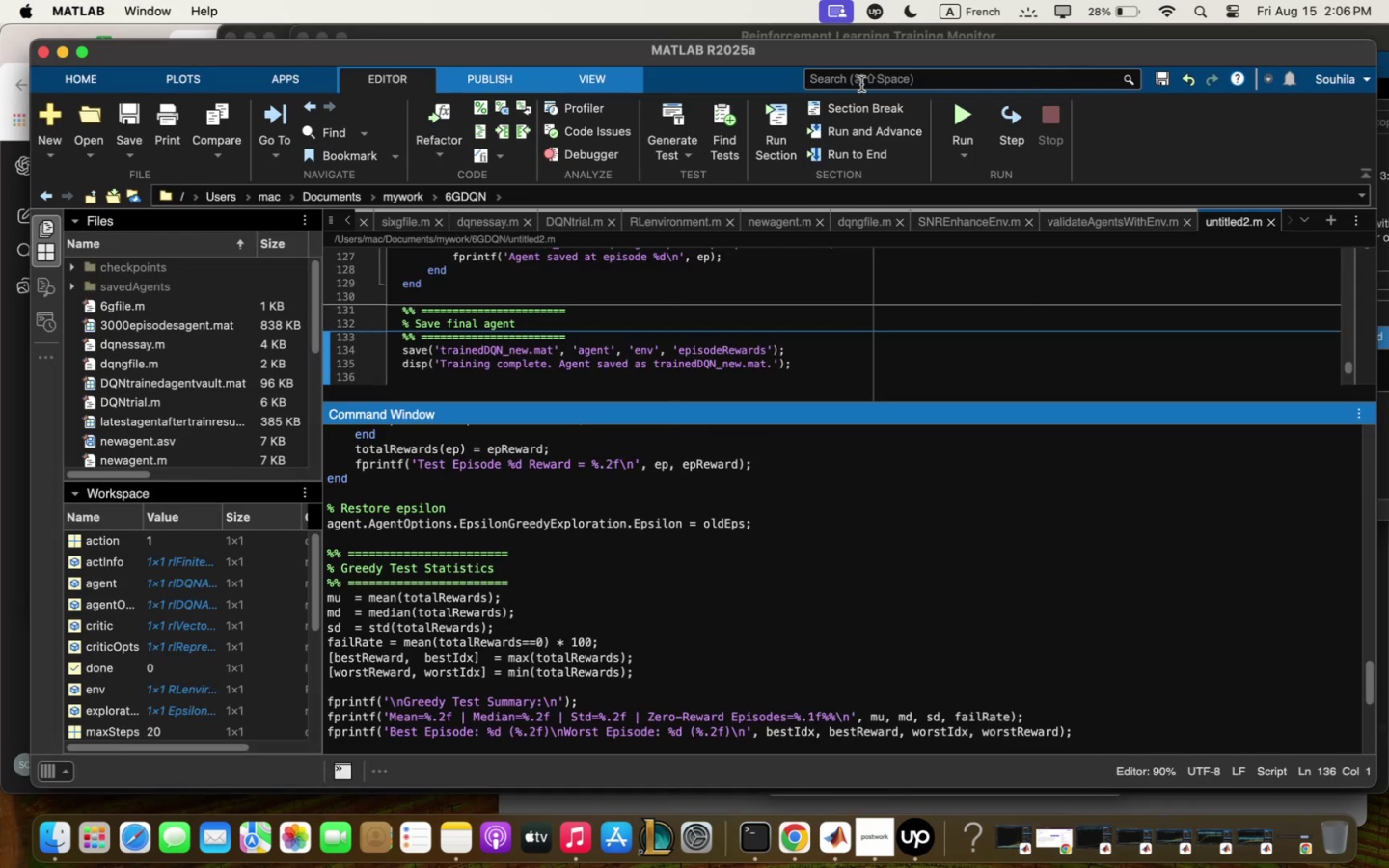 
mouse_move([953, 126])
 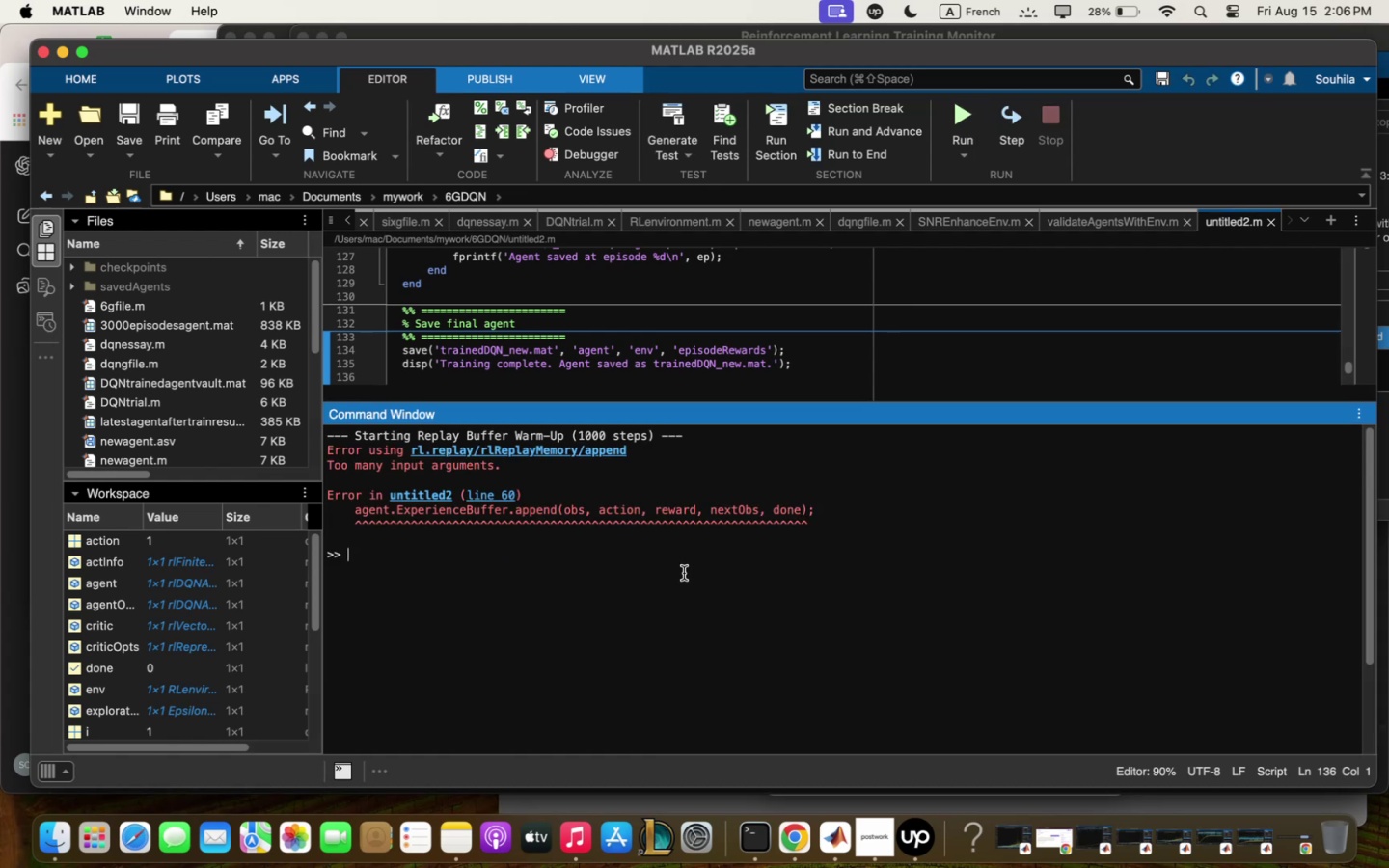 
type(clc)
 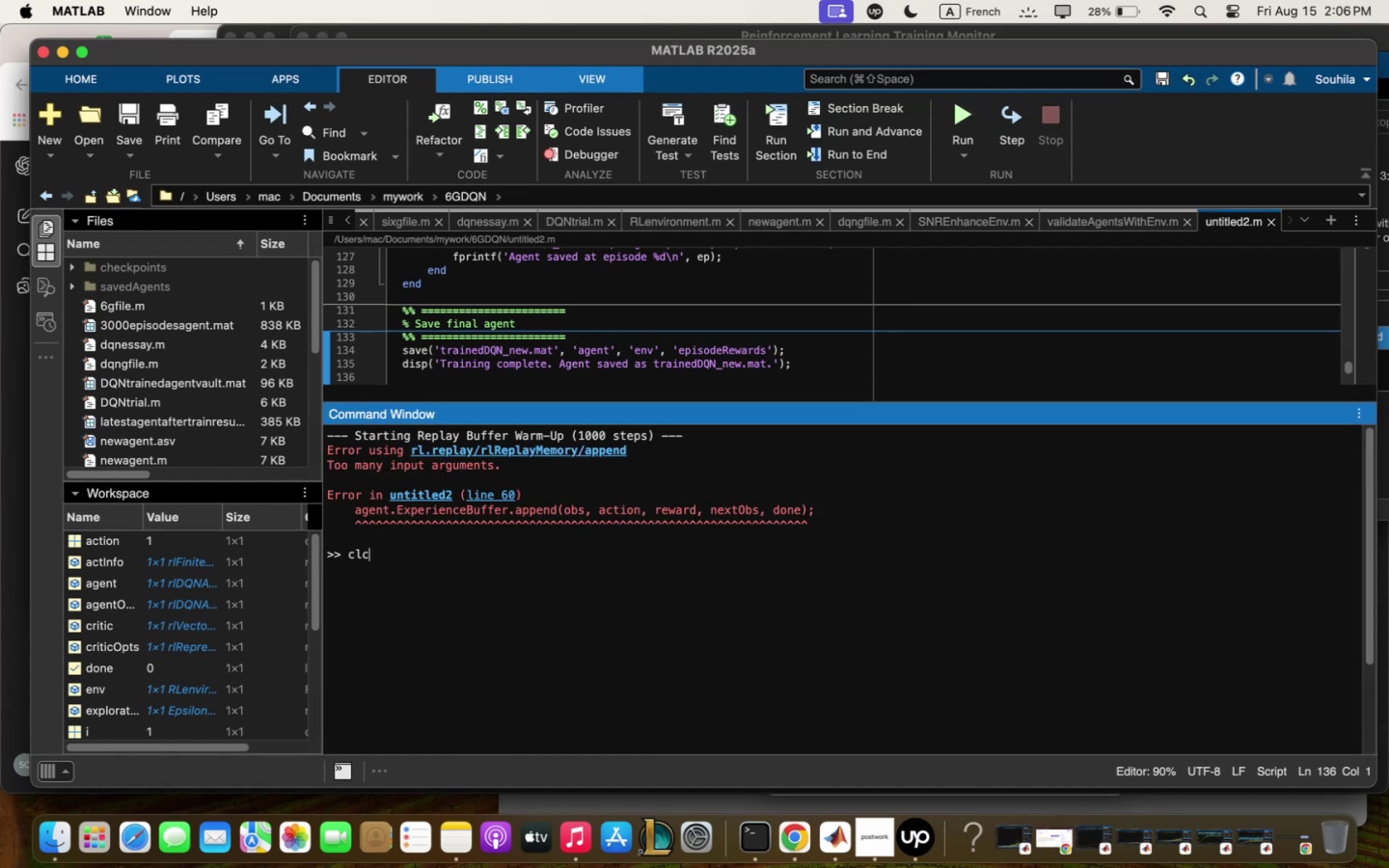 
key(Enter)
 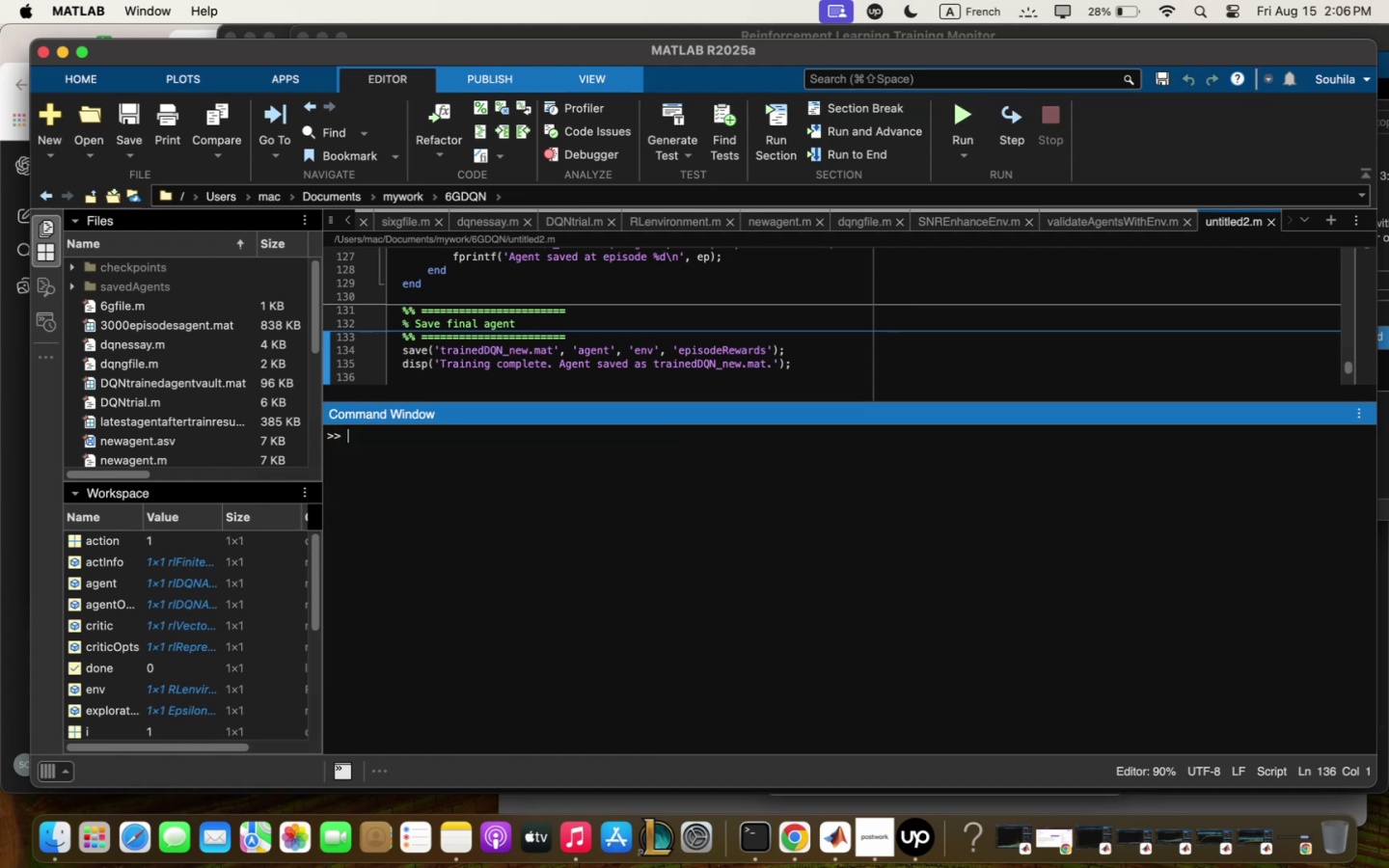 
key(Meta+V)
 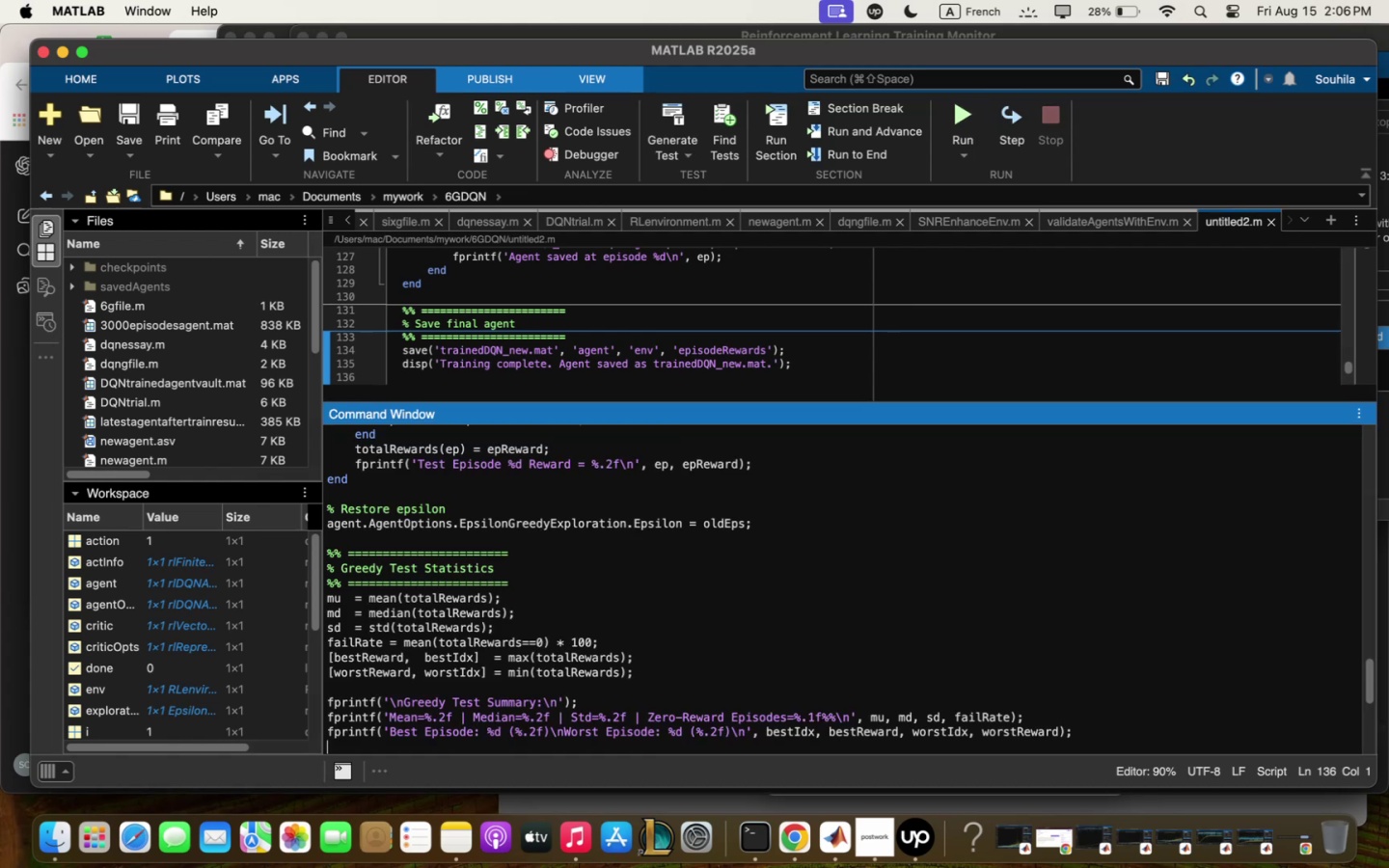 
key(Enter)
 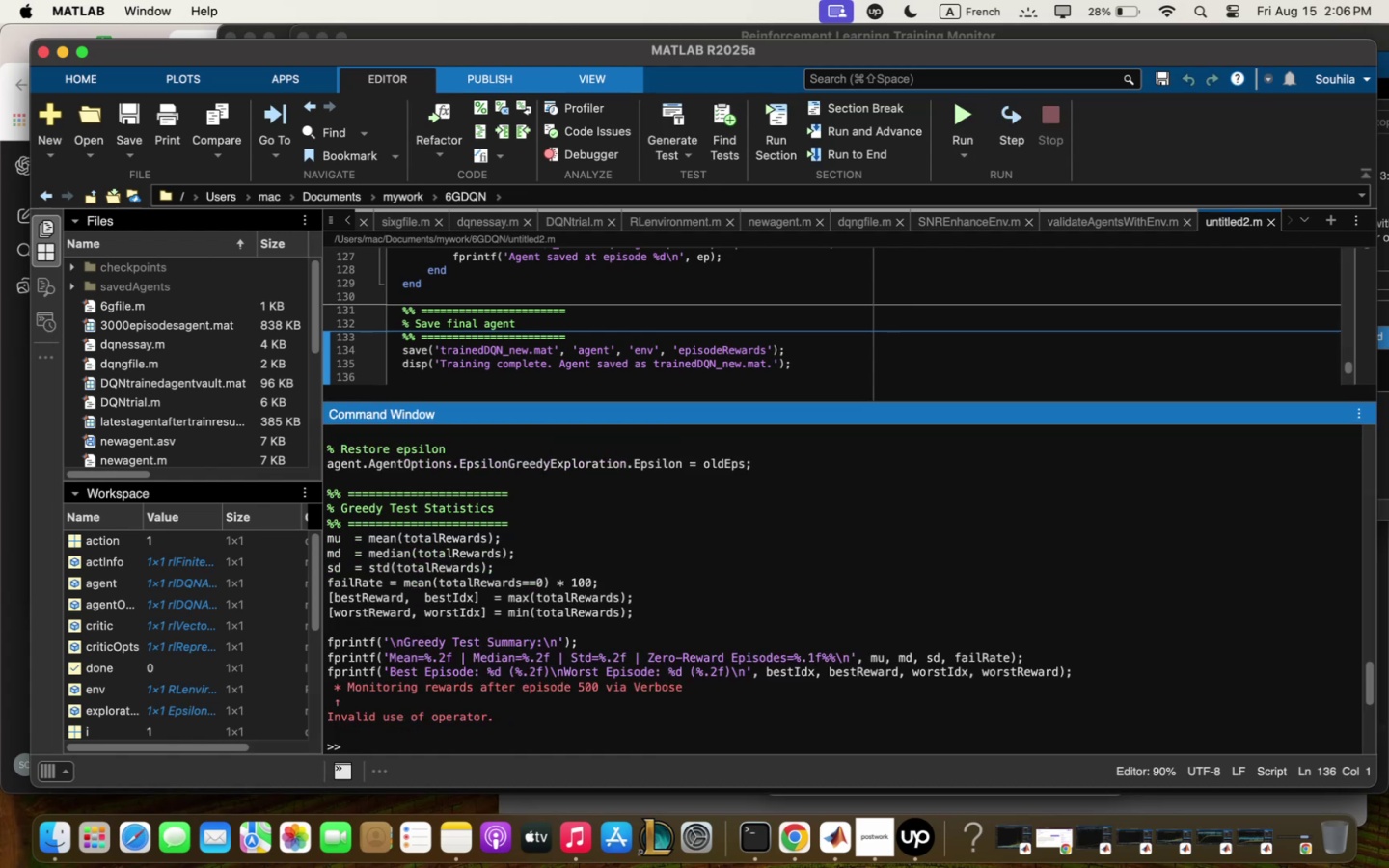 
wait(8.74)
 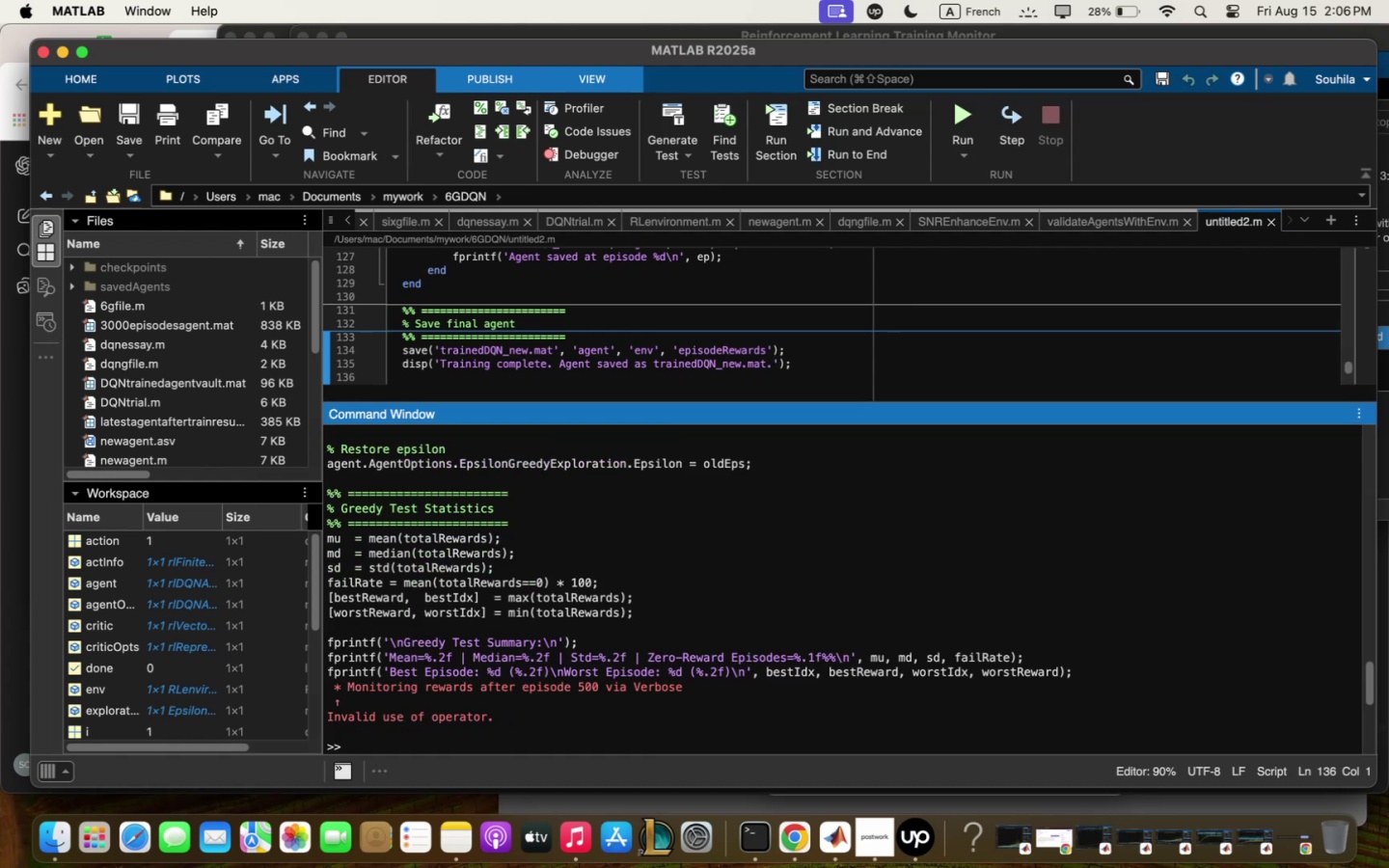 
scroll: coordinate [406, 364], scroll_direction: up, amount: 157.0
 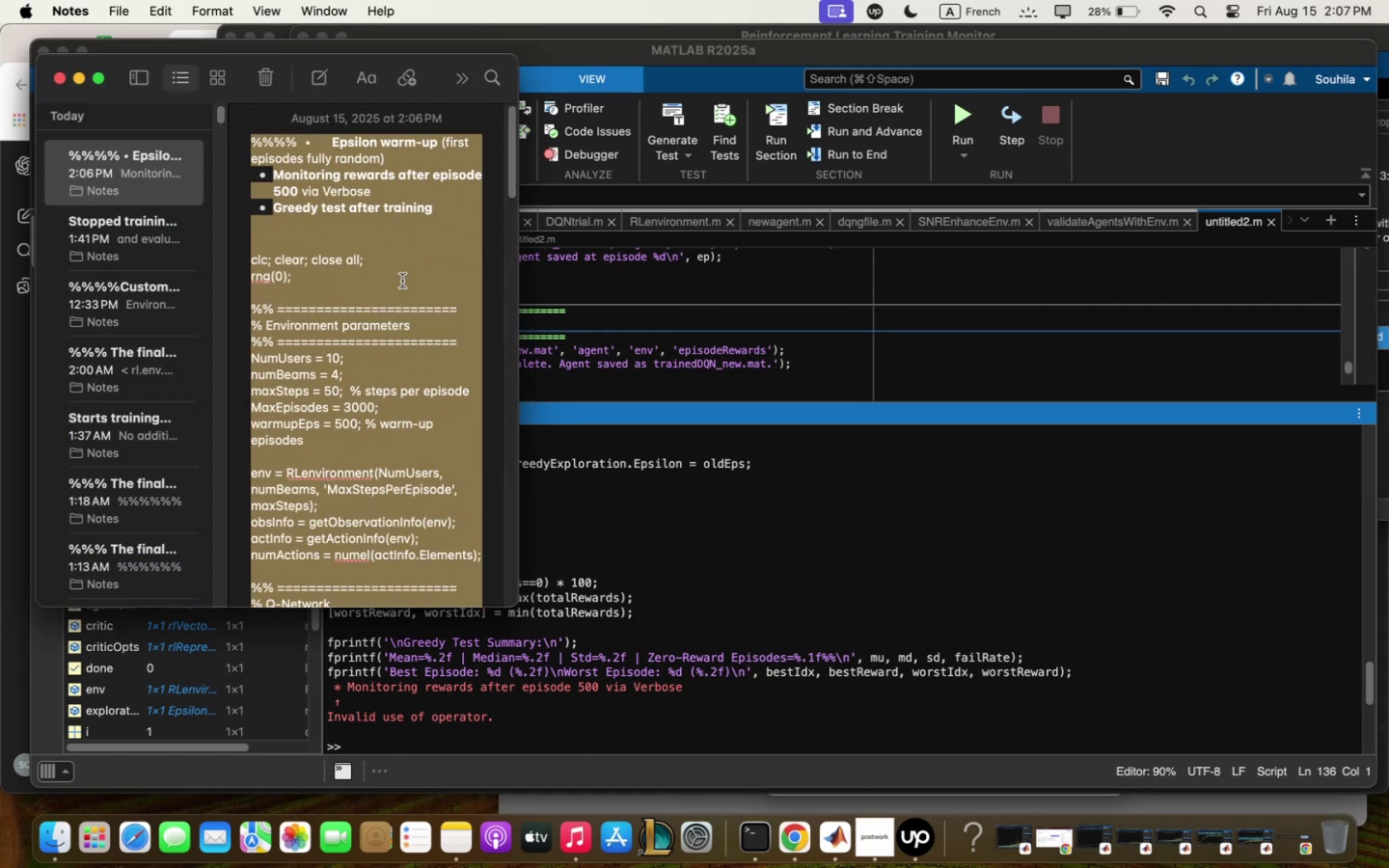 
left_click([402, 280])
 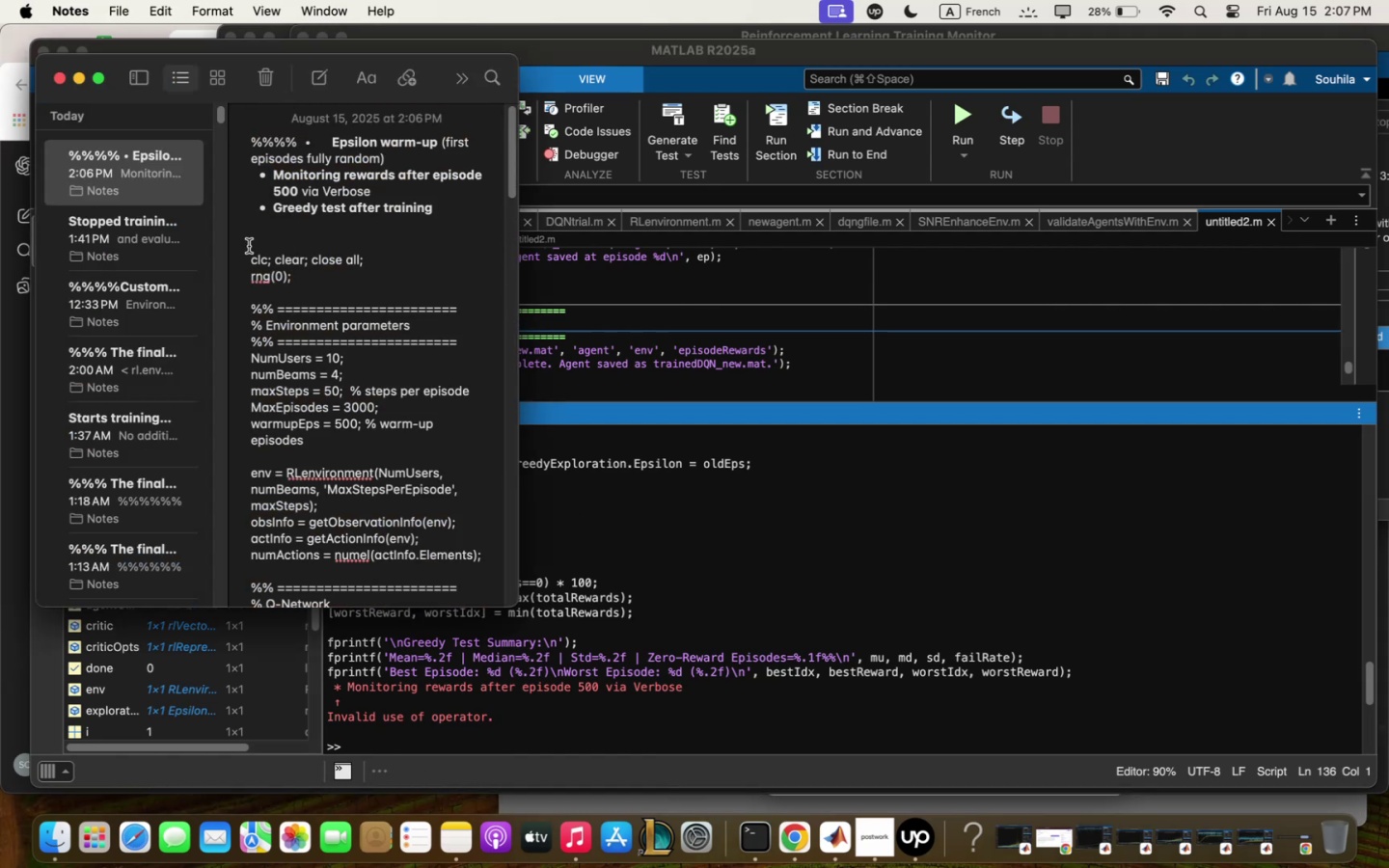 
left_click_drag(start_coordinate=[249, 246], to_coordinate=[254, 790])
 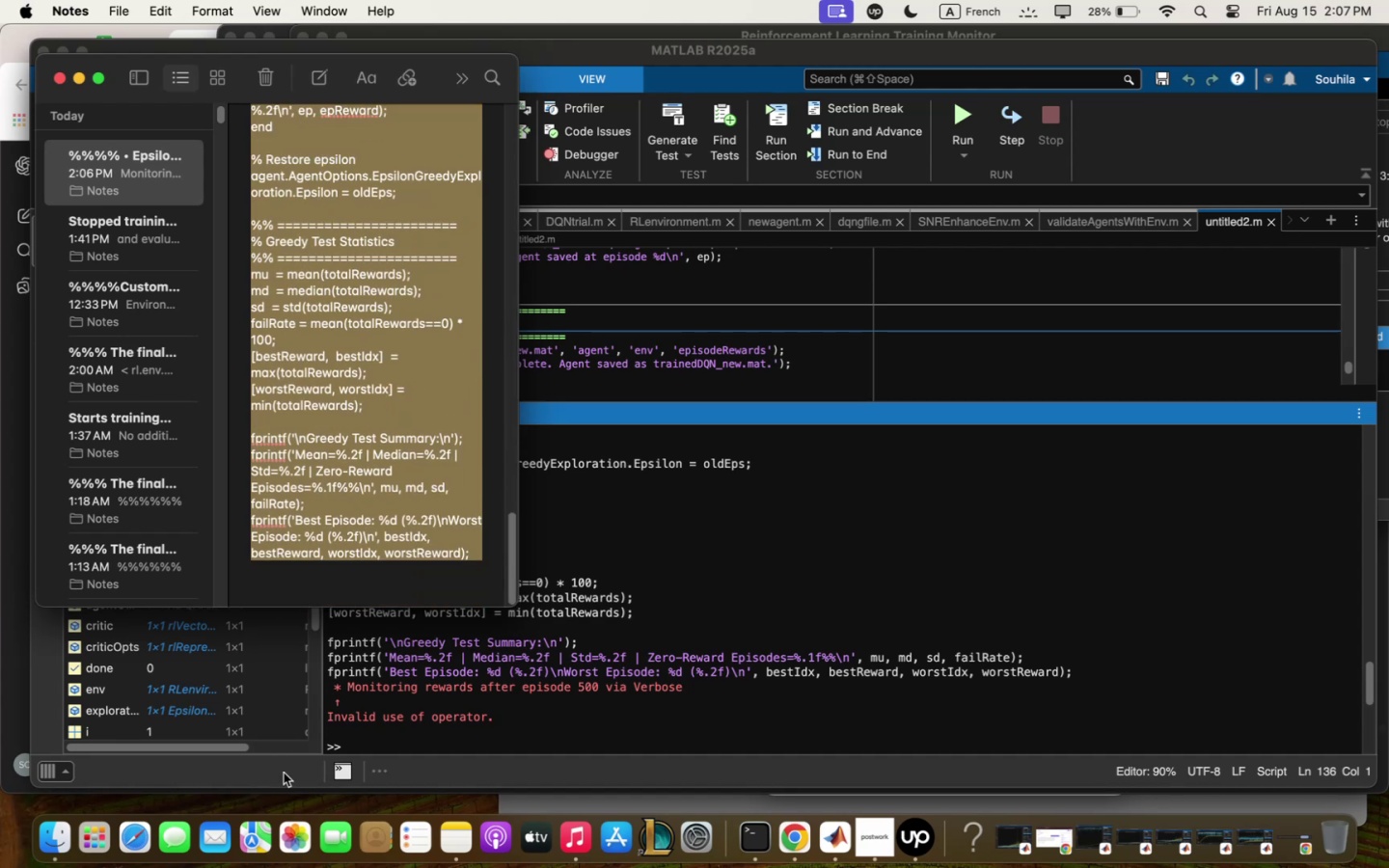 
key(Meta+C)
 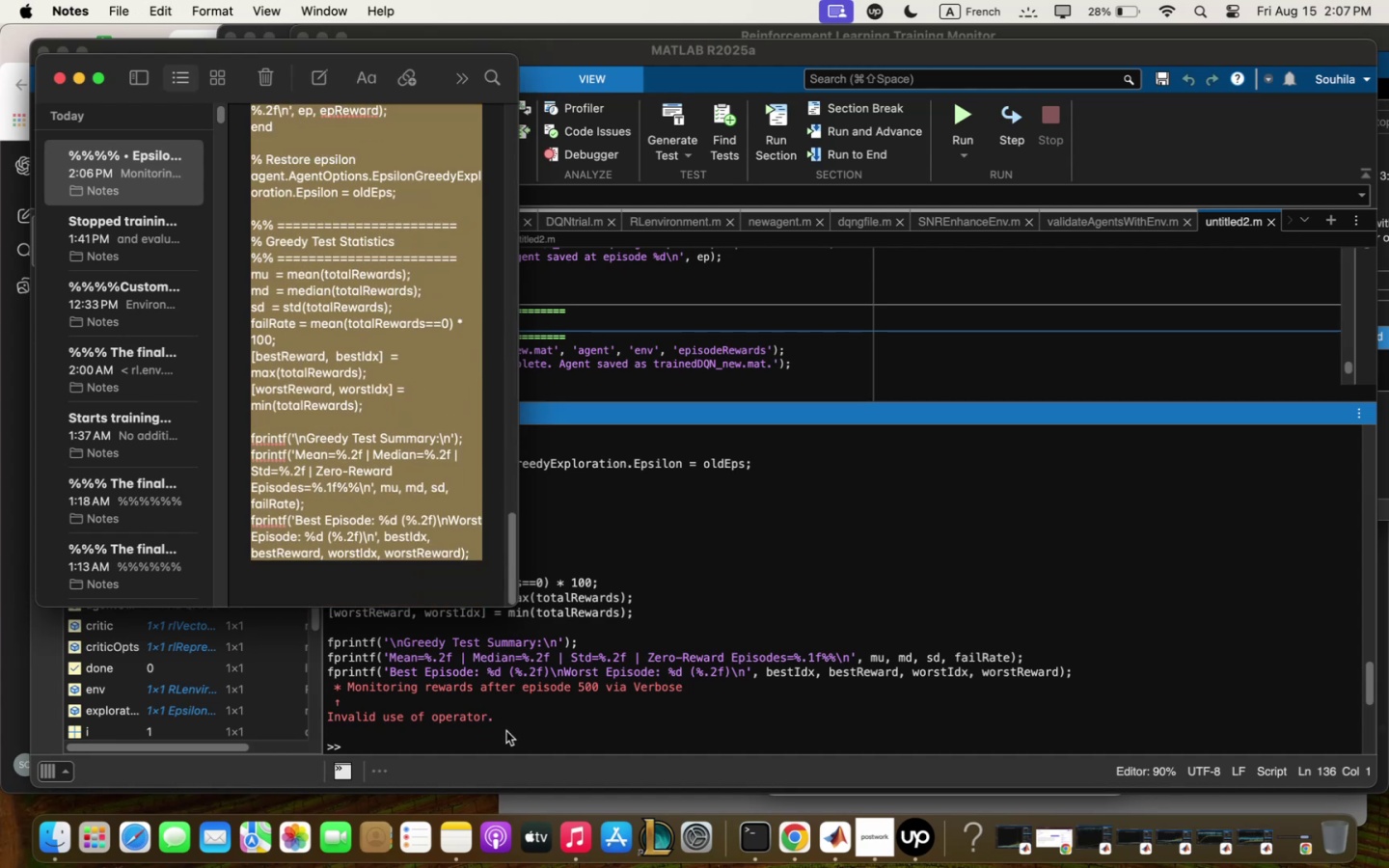 
left_click([507, 732])
 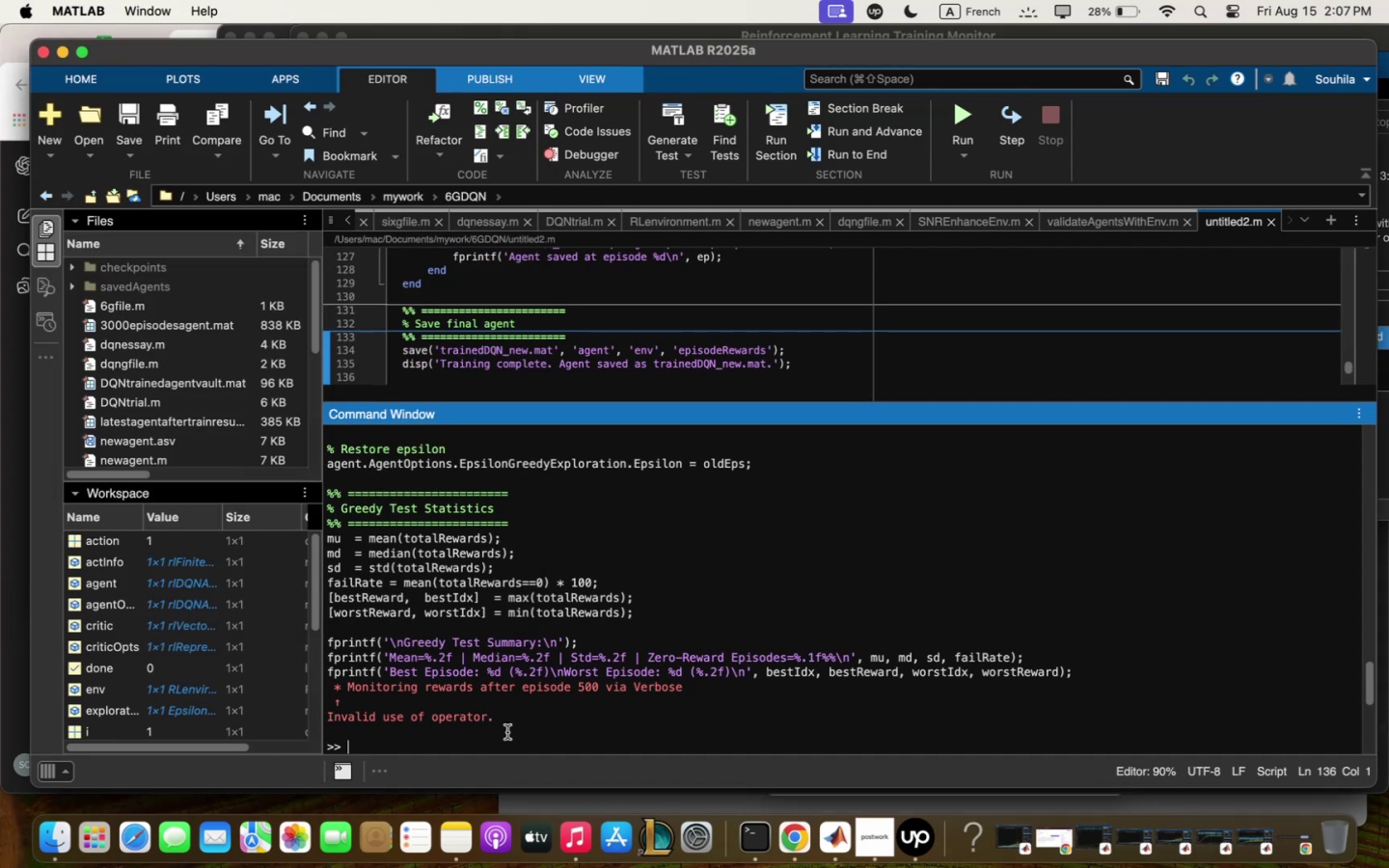 
key(Meta+V)
 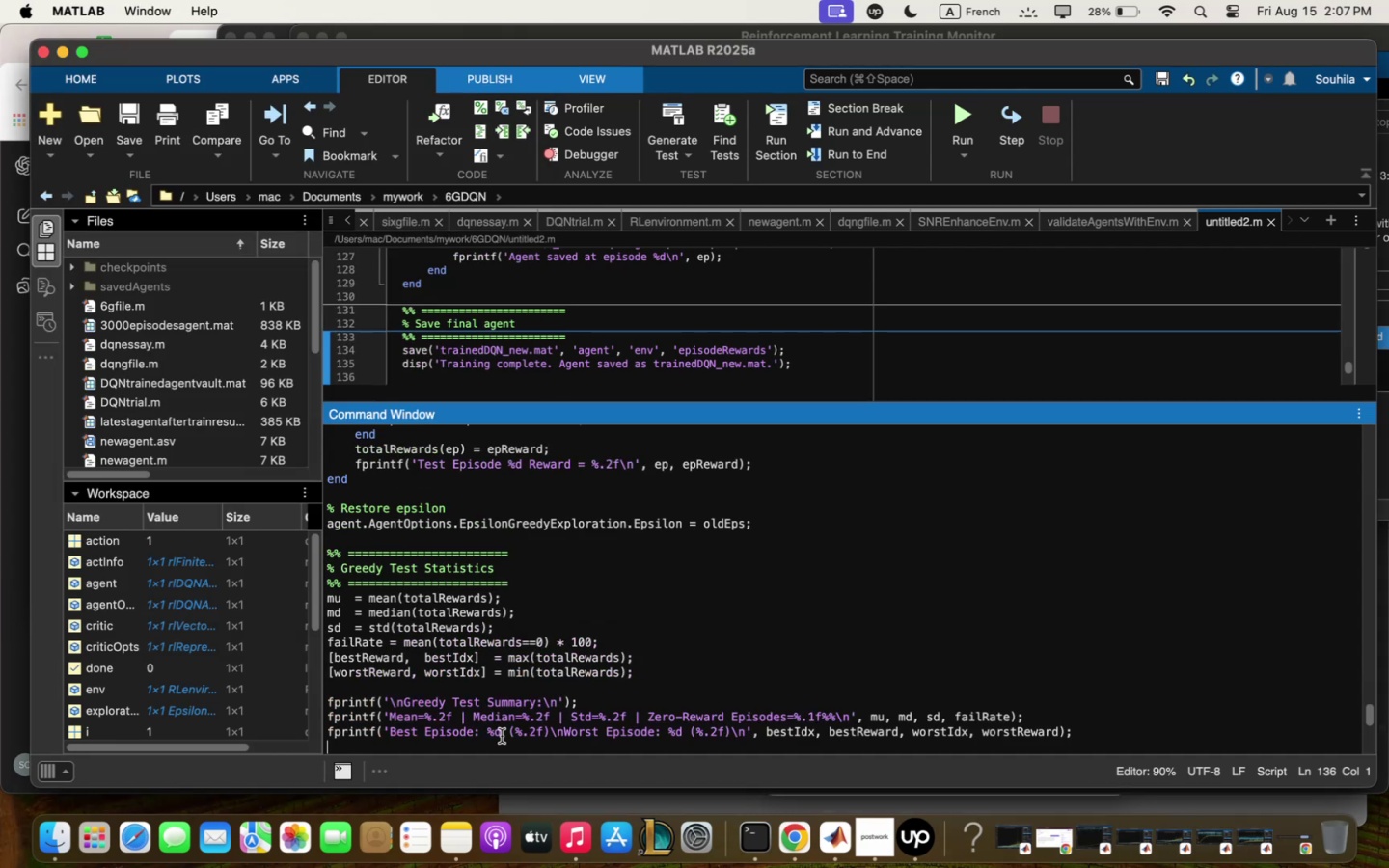 
key(Enter)
 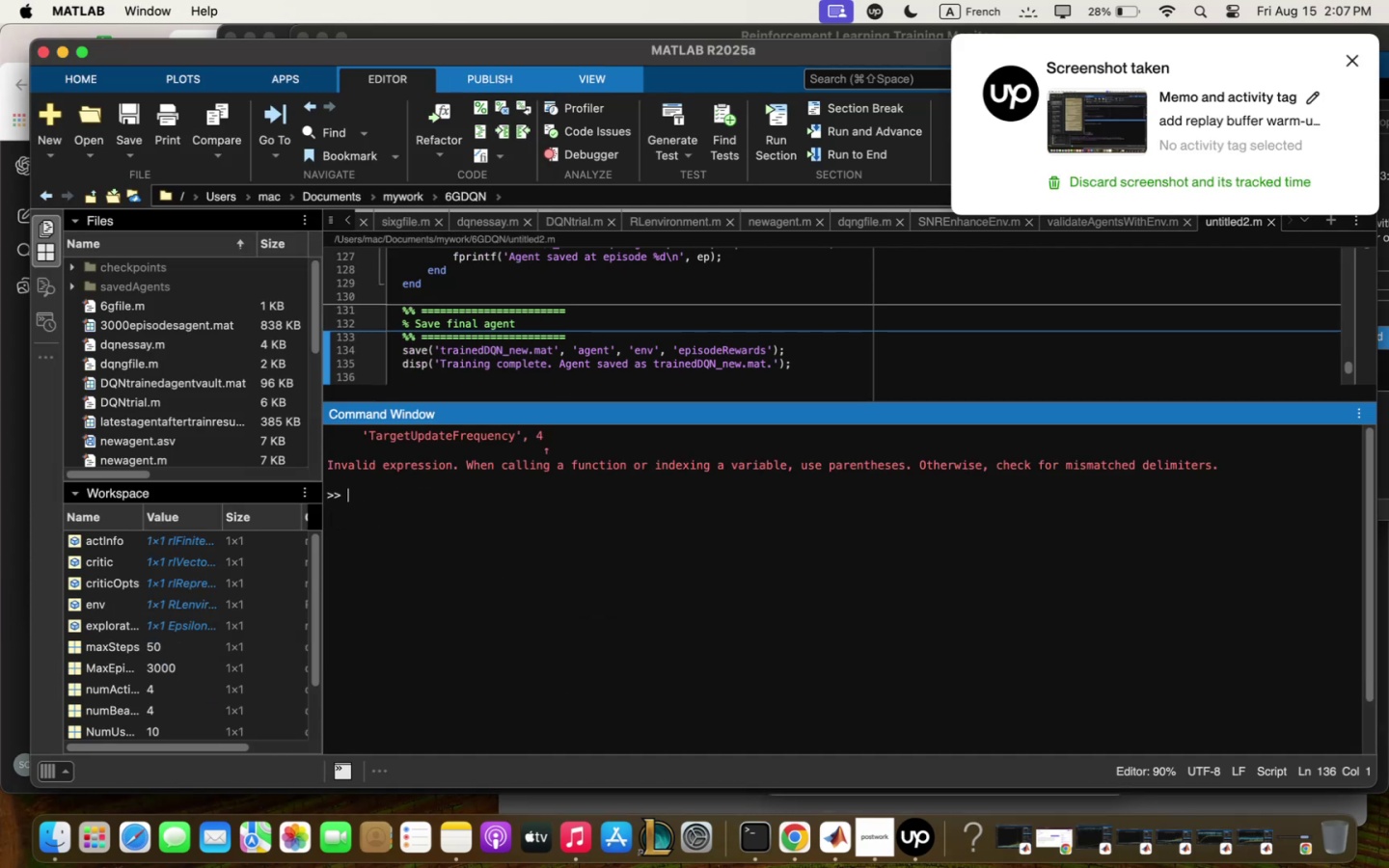 
wait(9.44)
 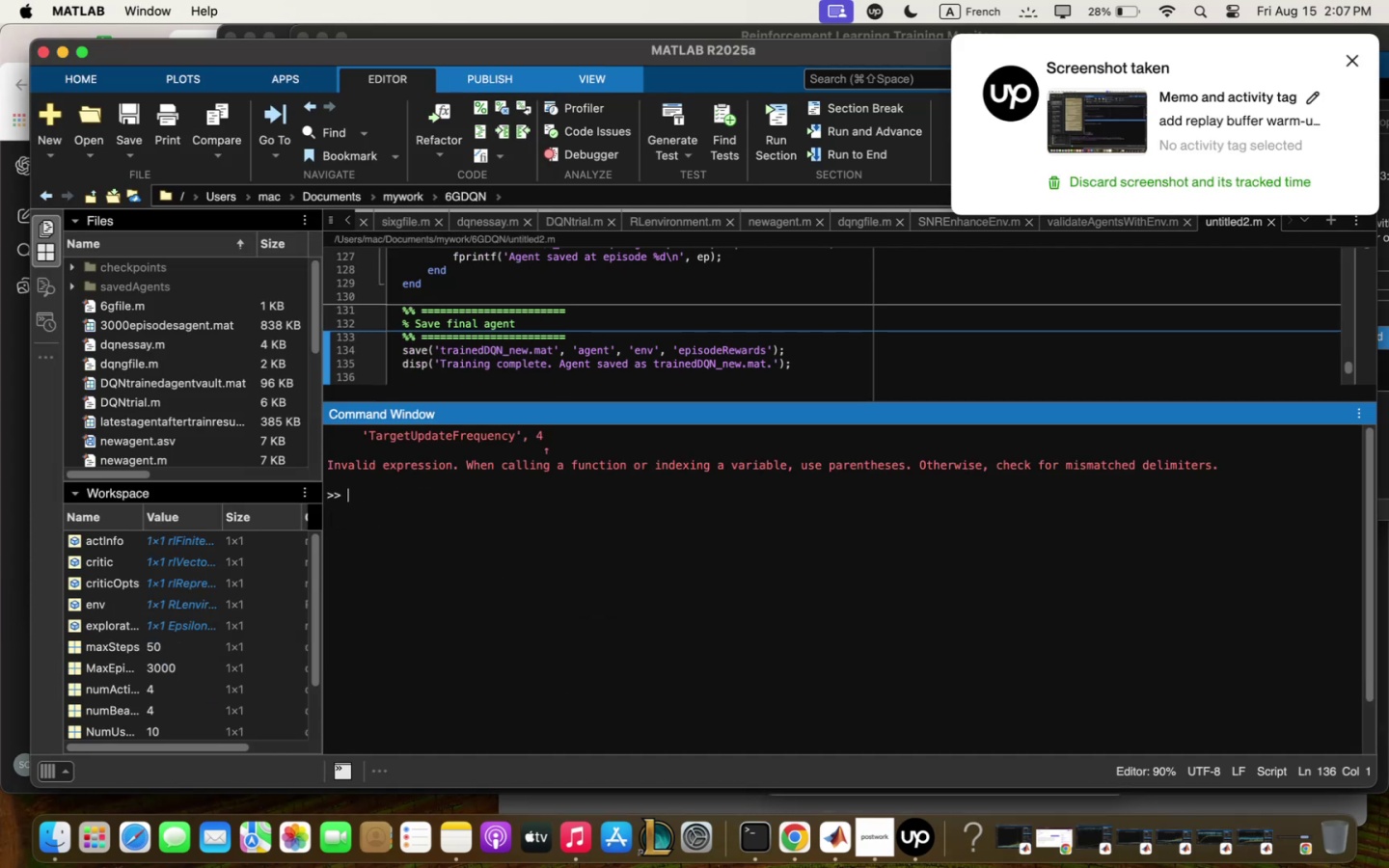 
left_click([1229, 221])
 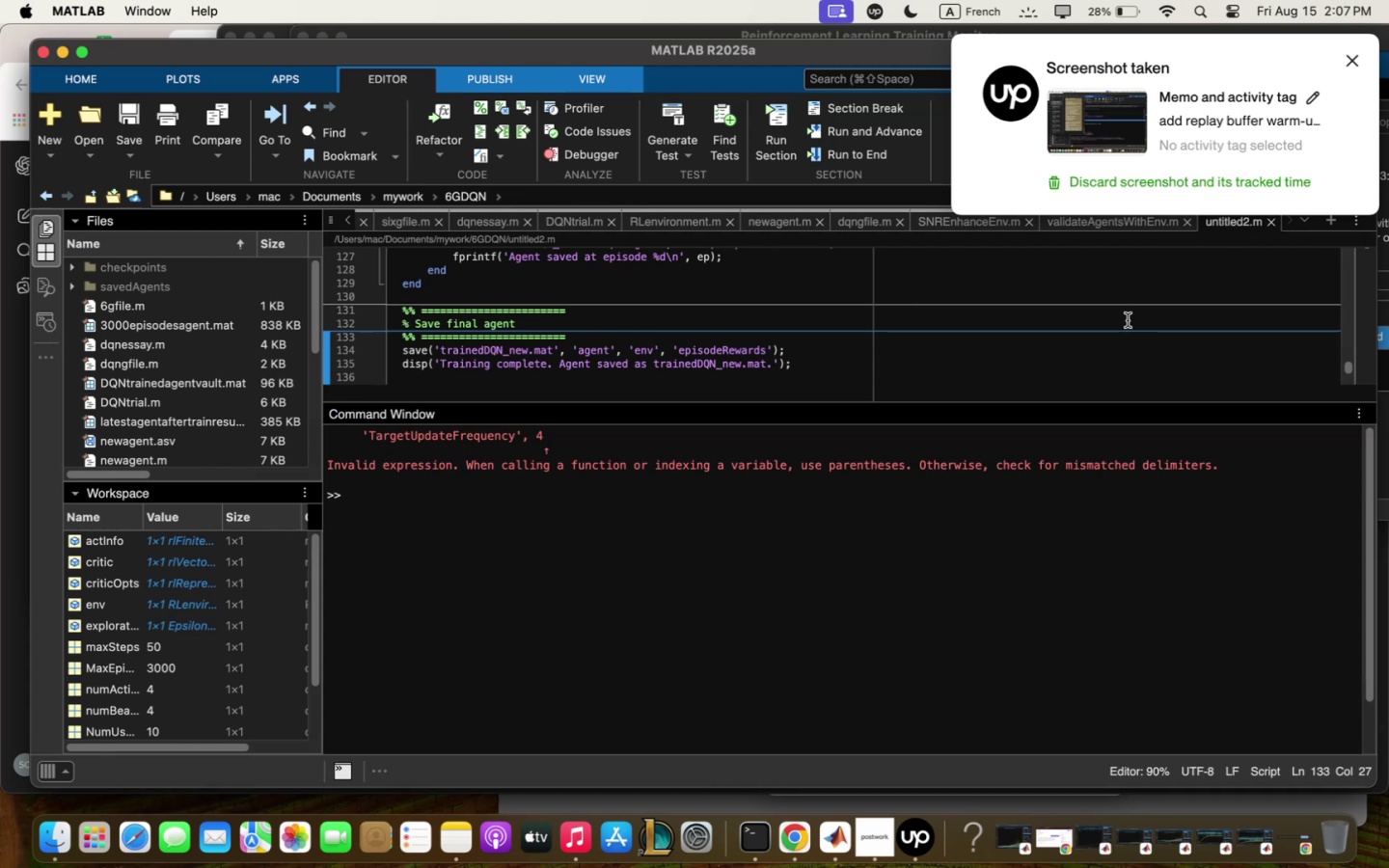 
left_click([1129, 320])
 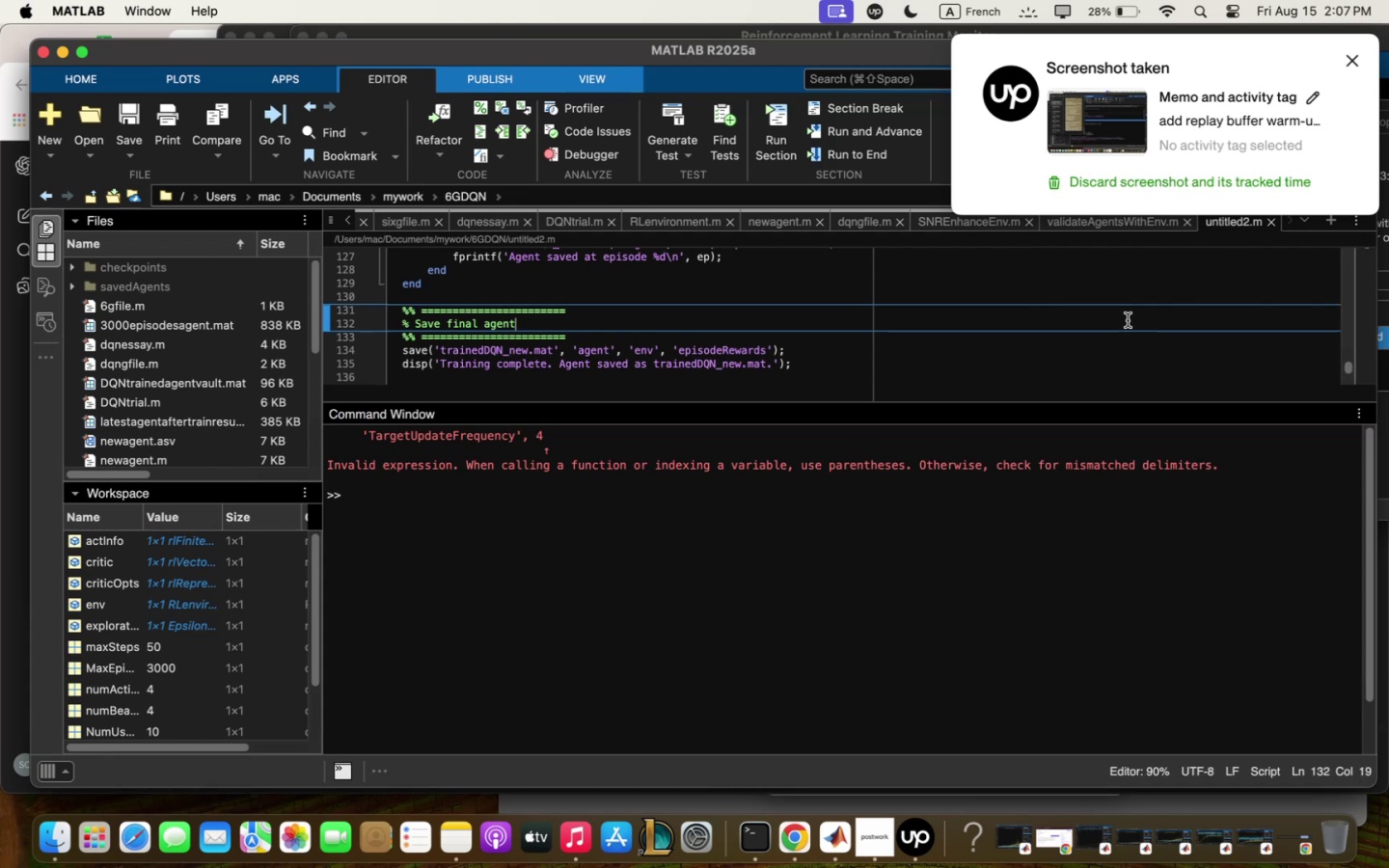 
key(Meta+CommandLeft)
 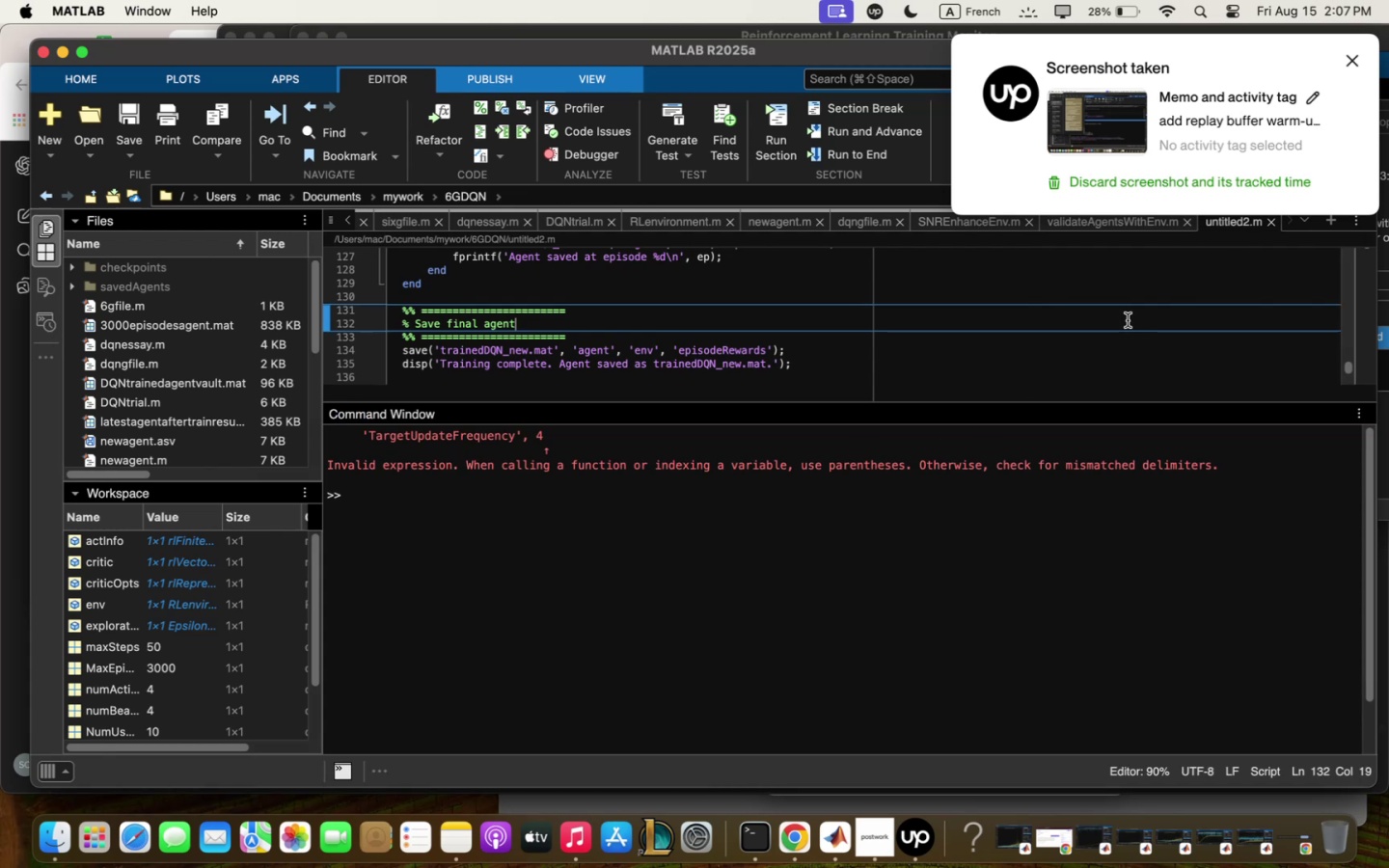 
key(Meta+Q)
 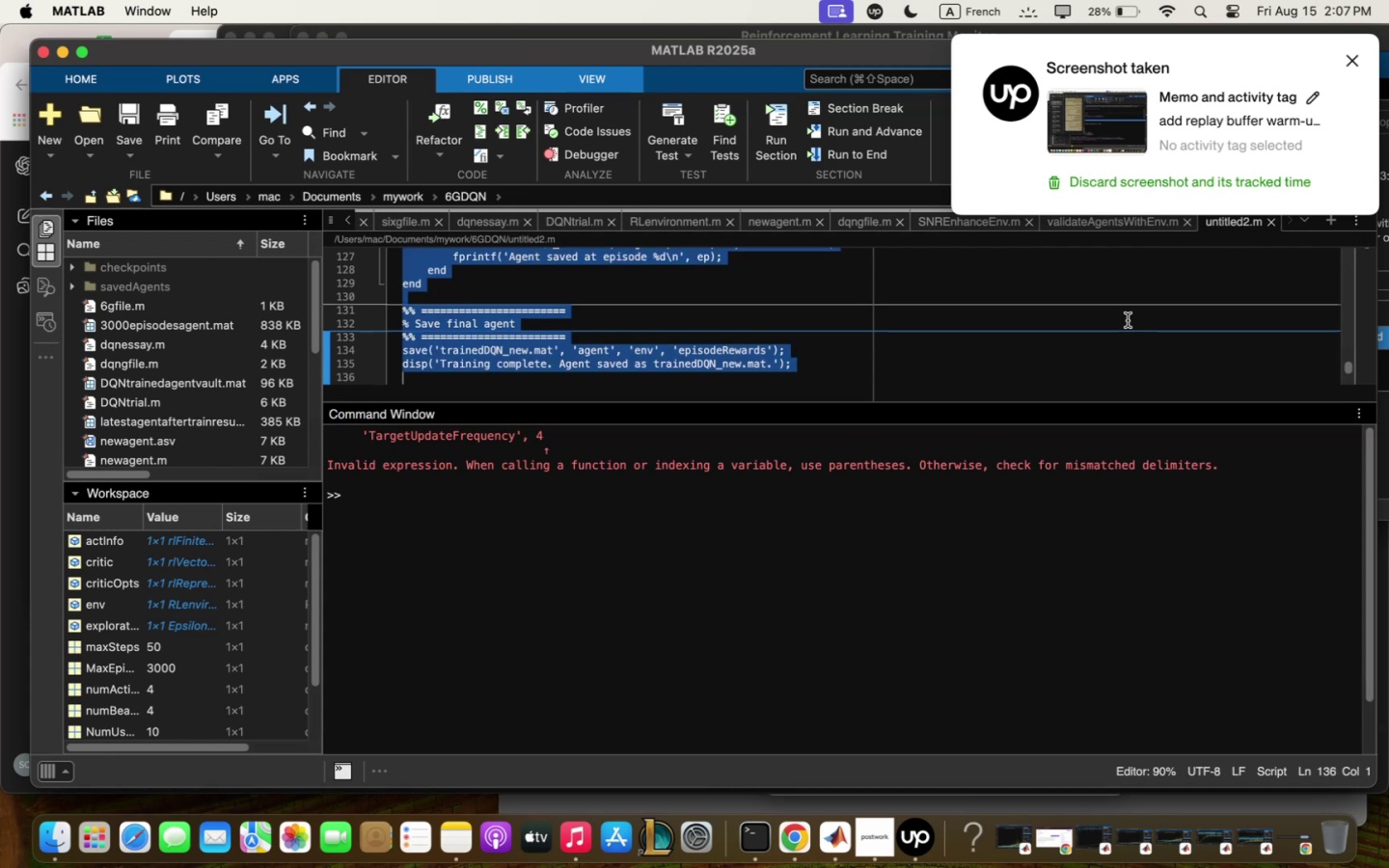 
key(Meta+V)
 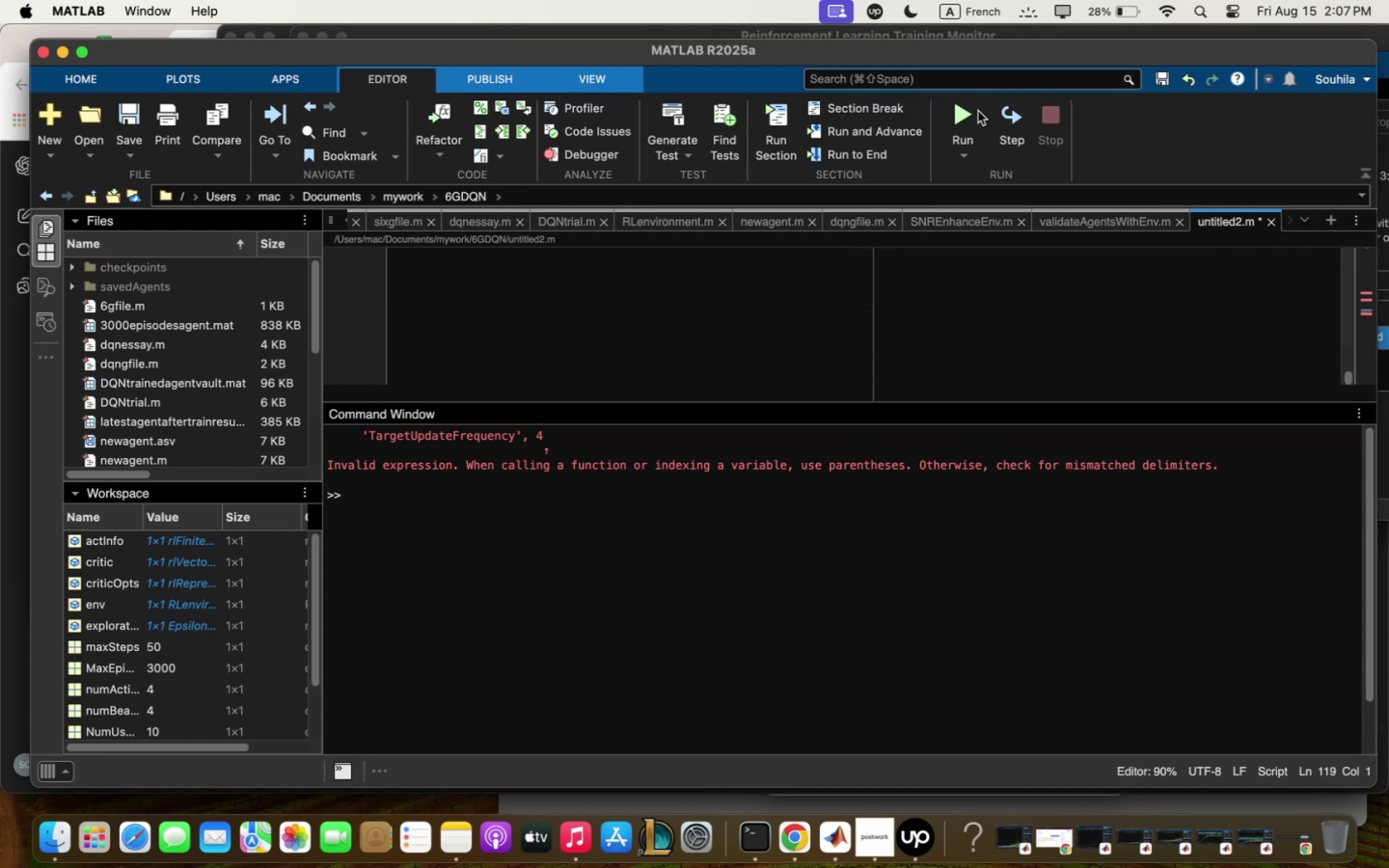 
left_click([972, 108])
 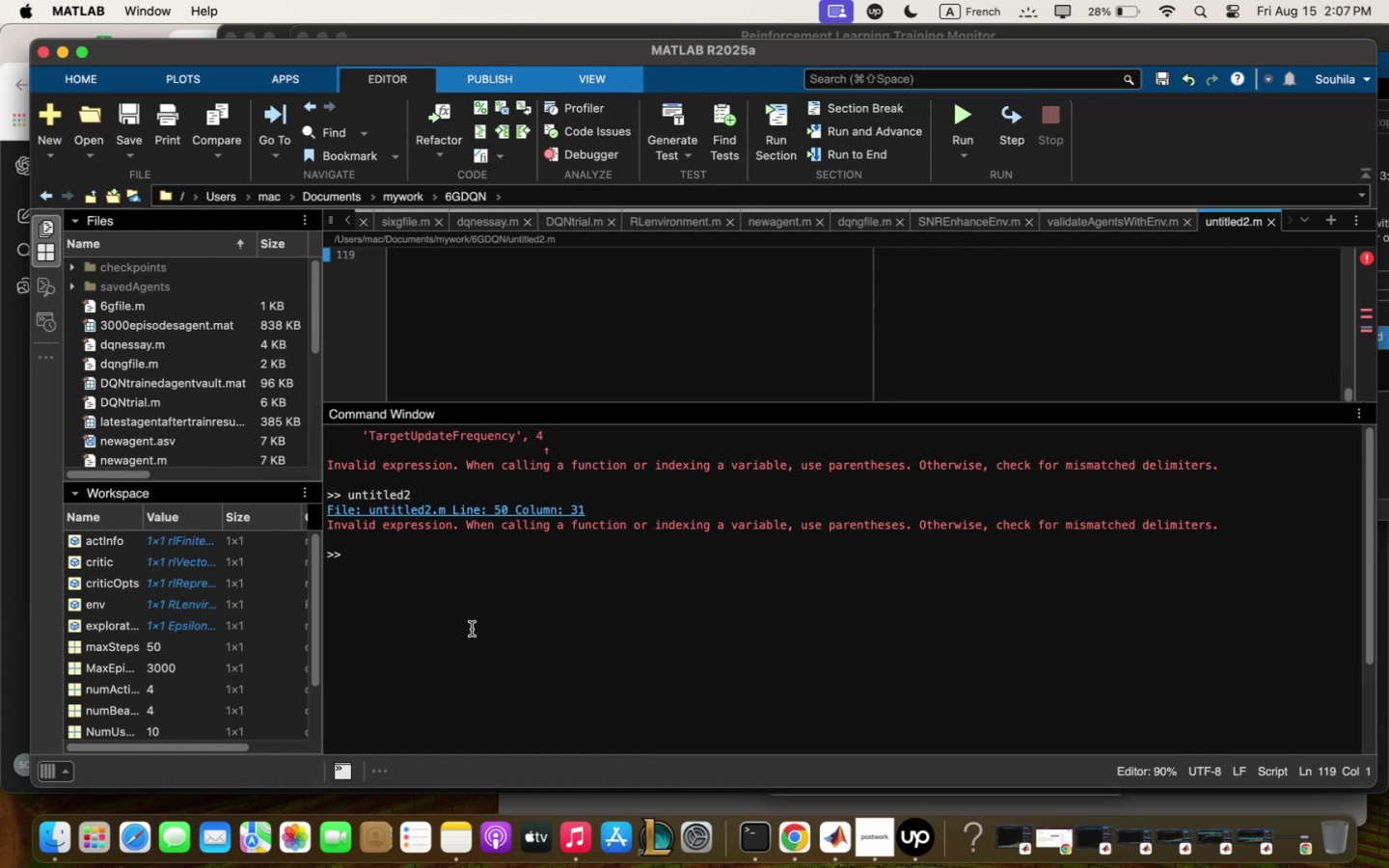 
left_click([489, 509])
 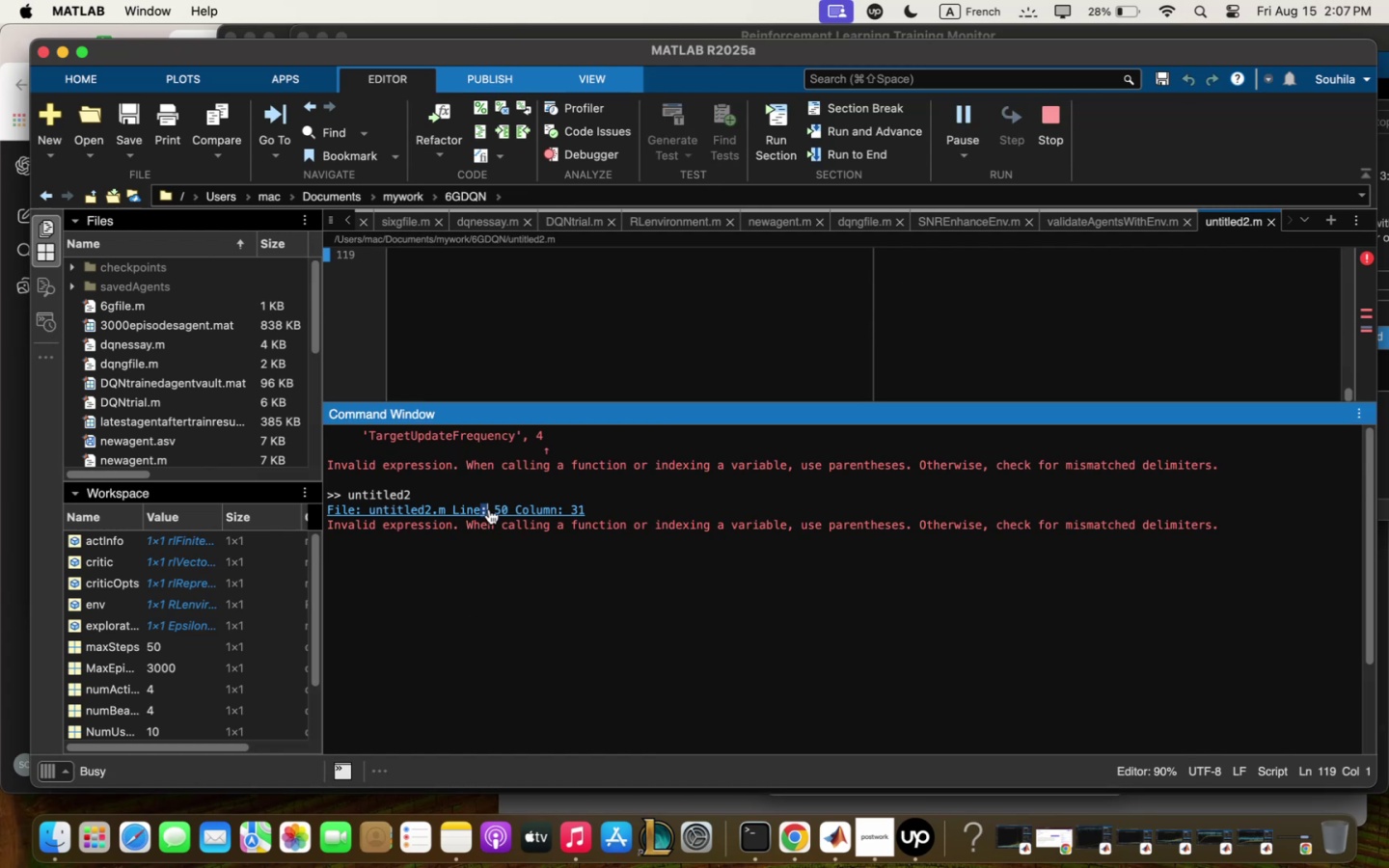 
left_click([490, 509])
 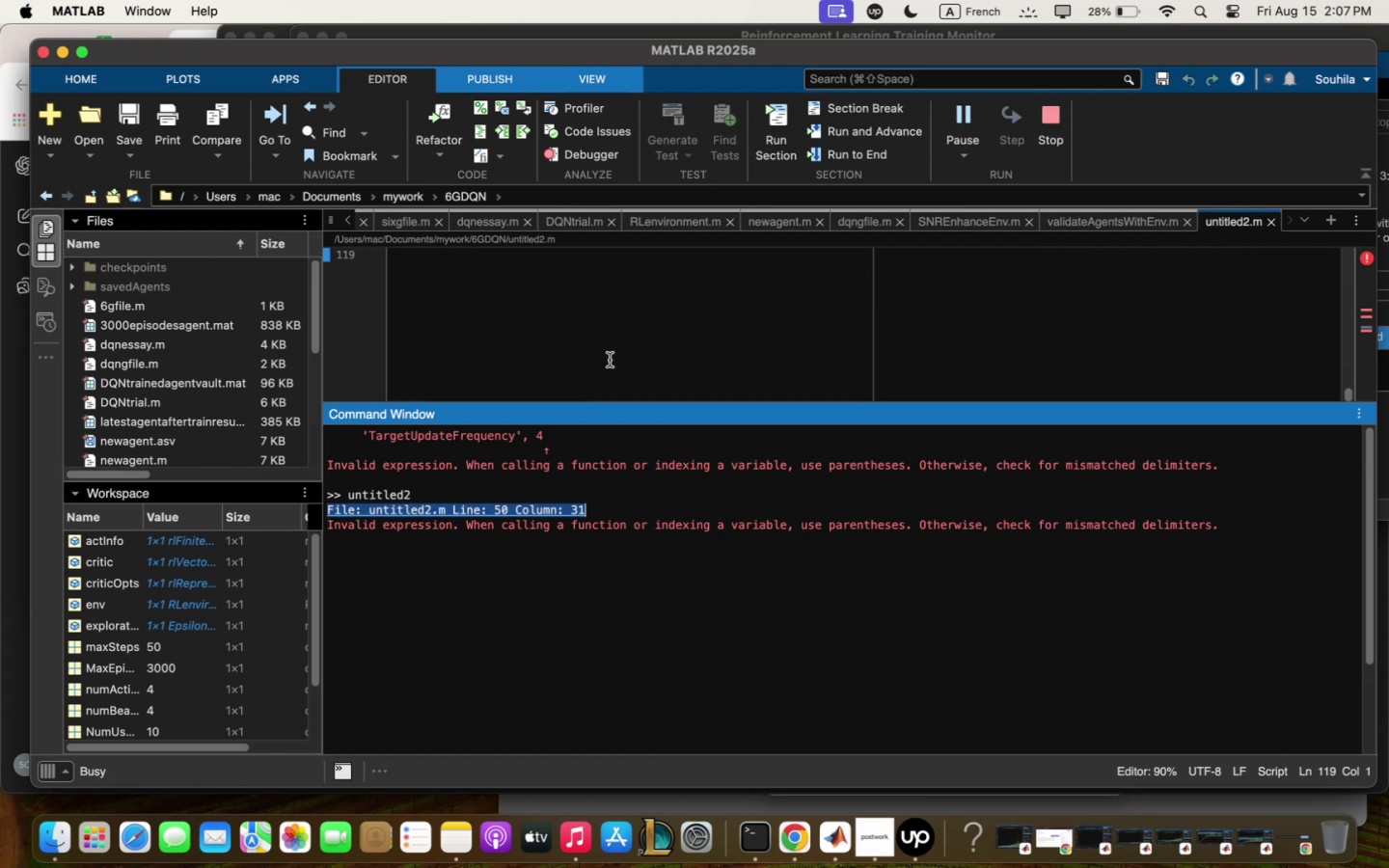 
scroll: coordinate [621, 353], scroll_direction: up, amount: 17.0
 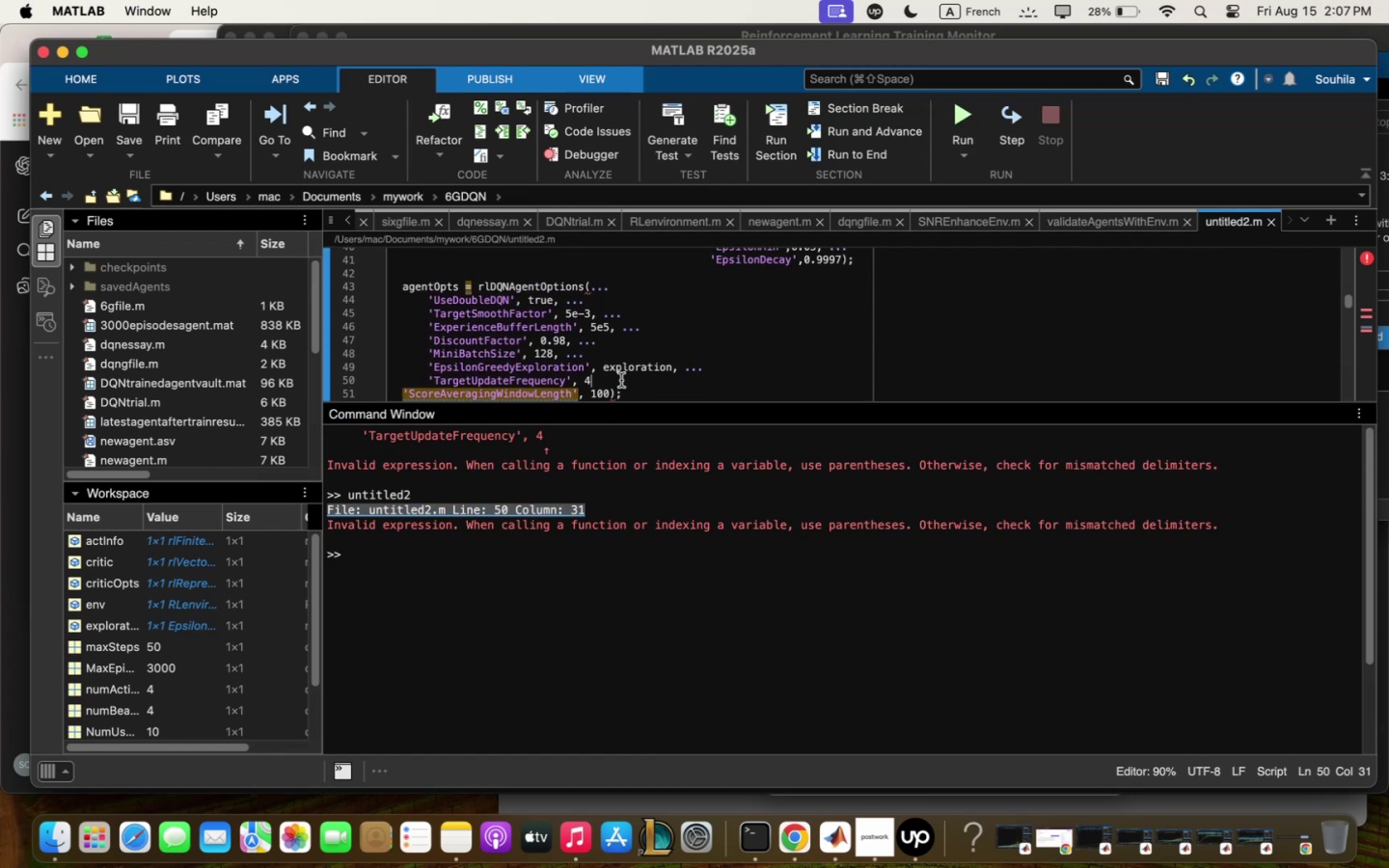 
scroll: coordinate [623, 377], scroll_direction: down, amount: 4.0
 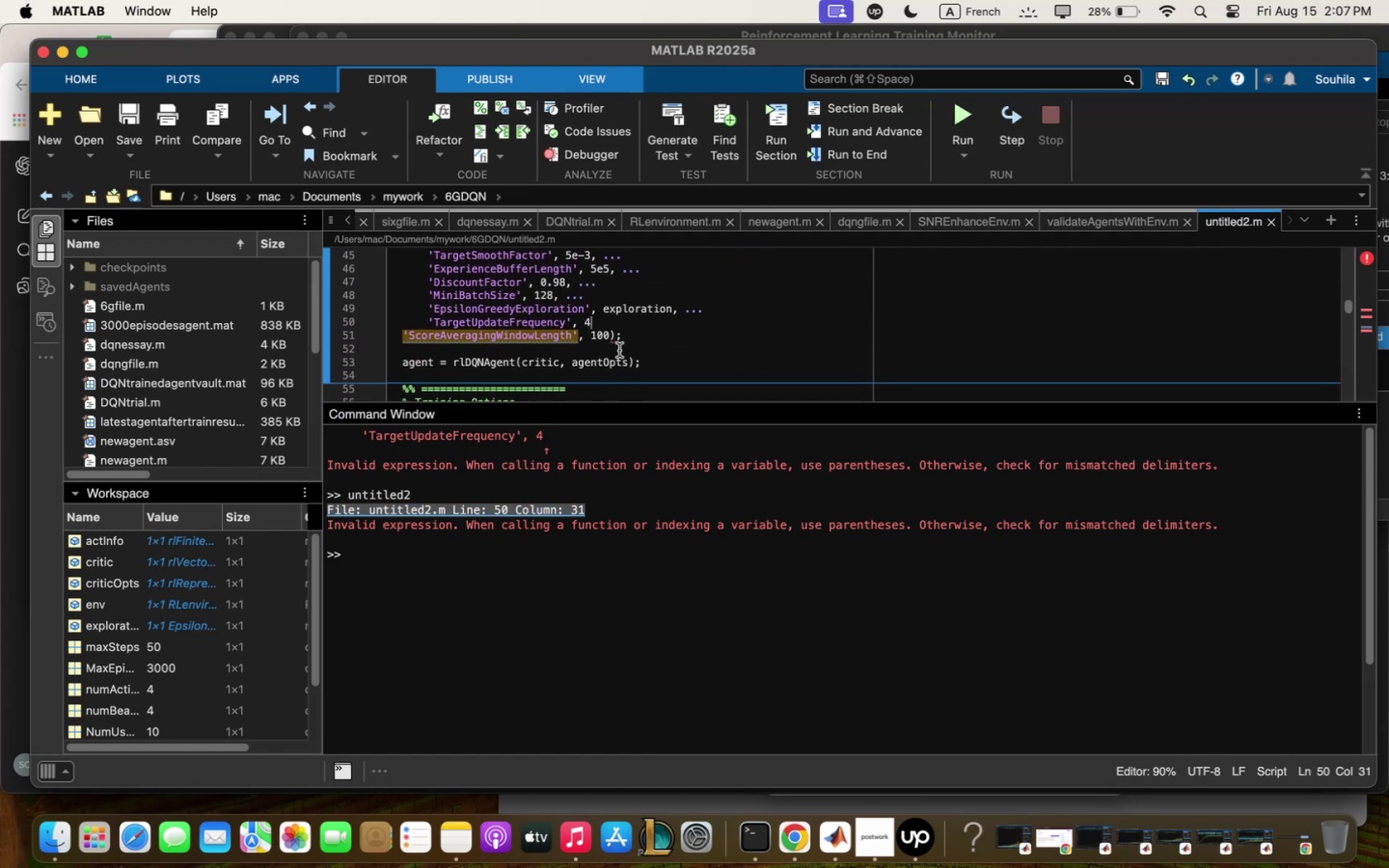 
mouse_move([634, 362])
 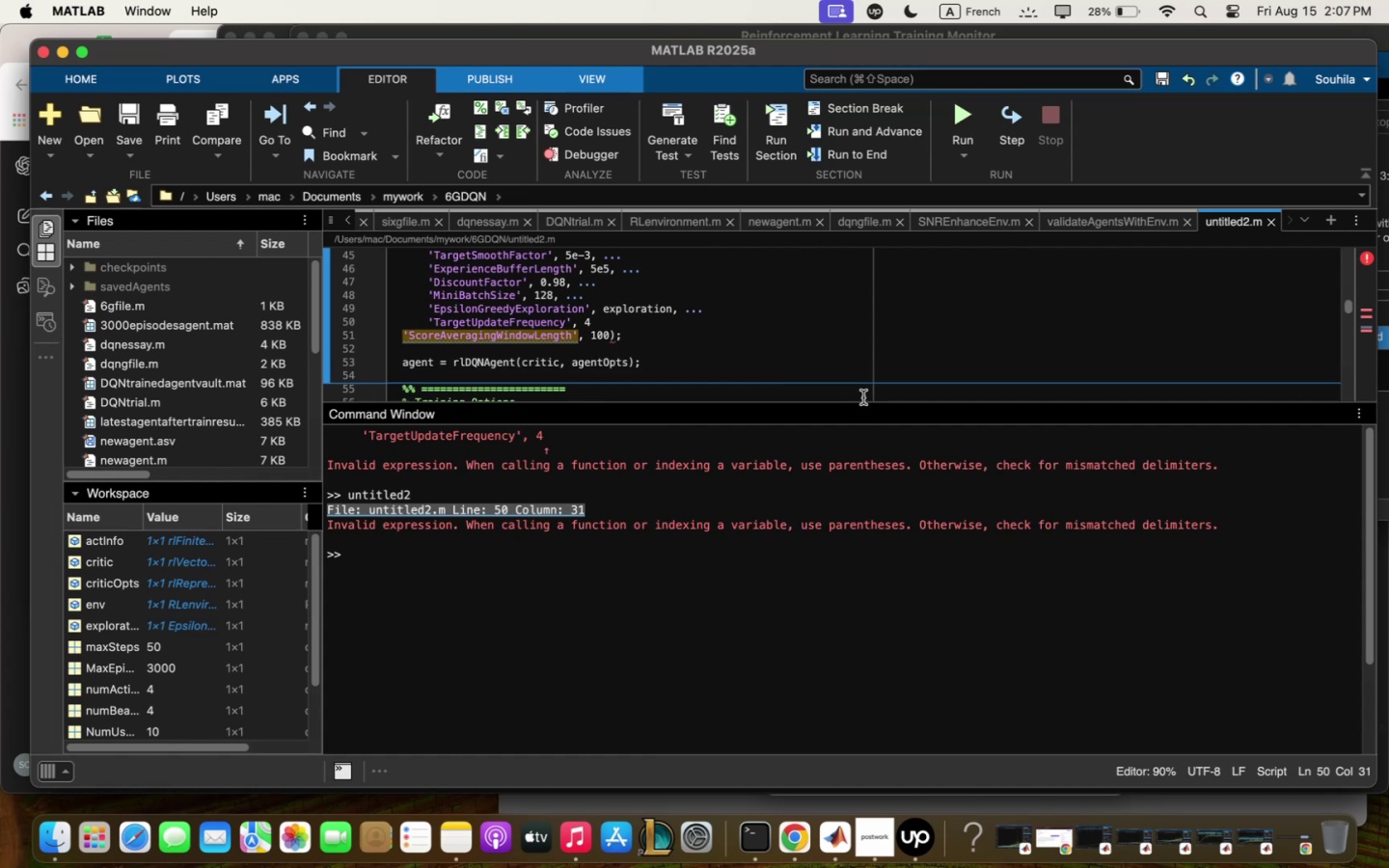 
left_click_drag(start_coordinate=[861, 403], to_coordinate=[839, 521])
 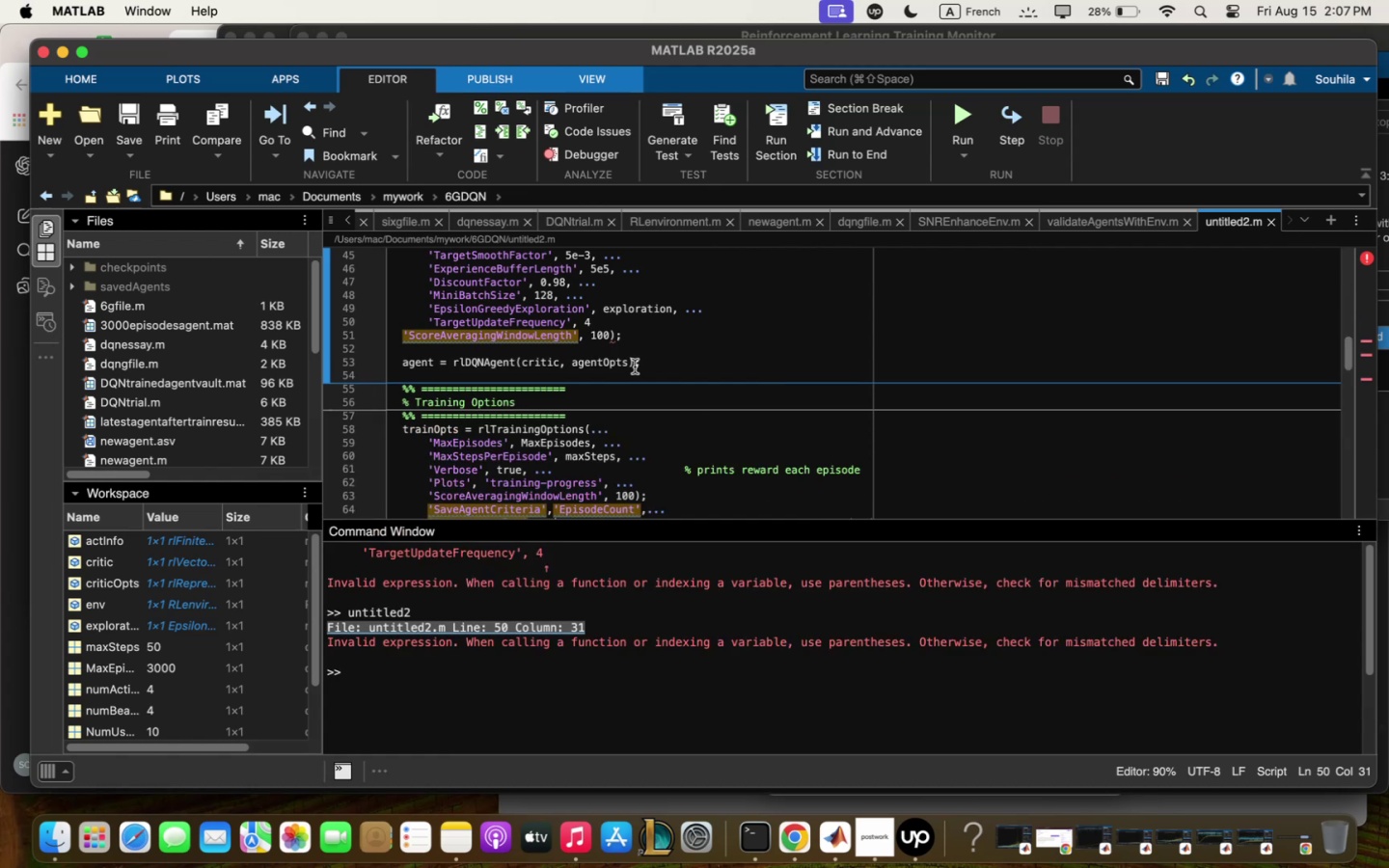 
scroll: coordinate [635, 366], scroll_direction: down, amount: 5.0
 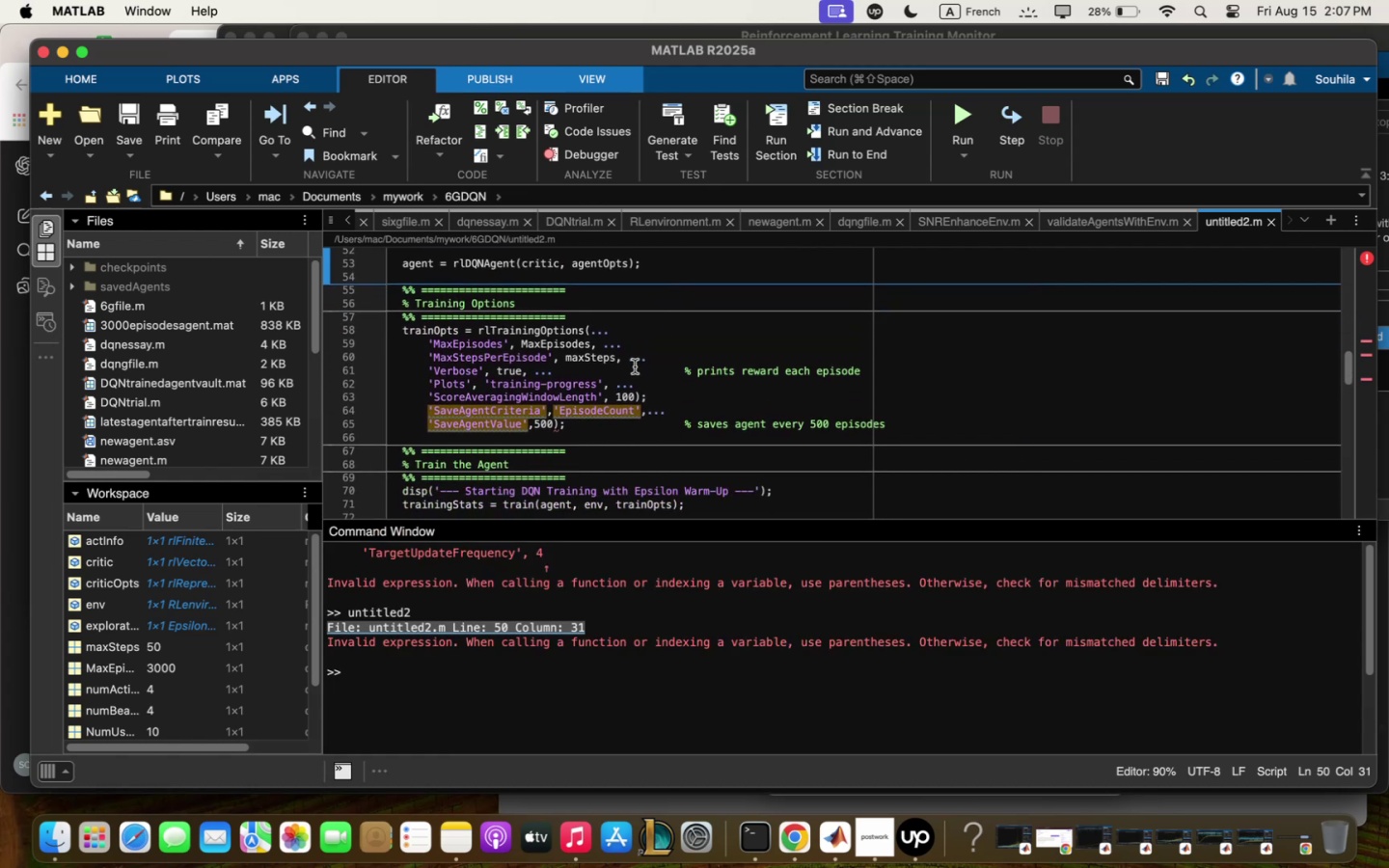 
scroll: coordinate [635, 366], scroll_direction: up, amount: 6.0
 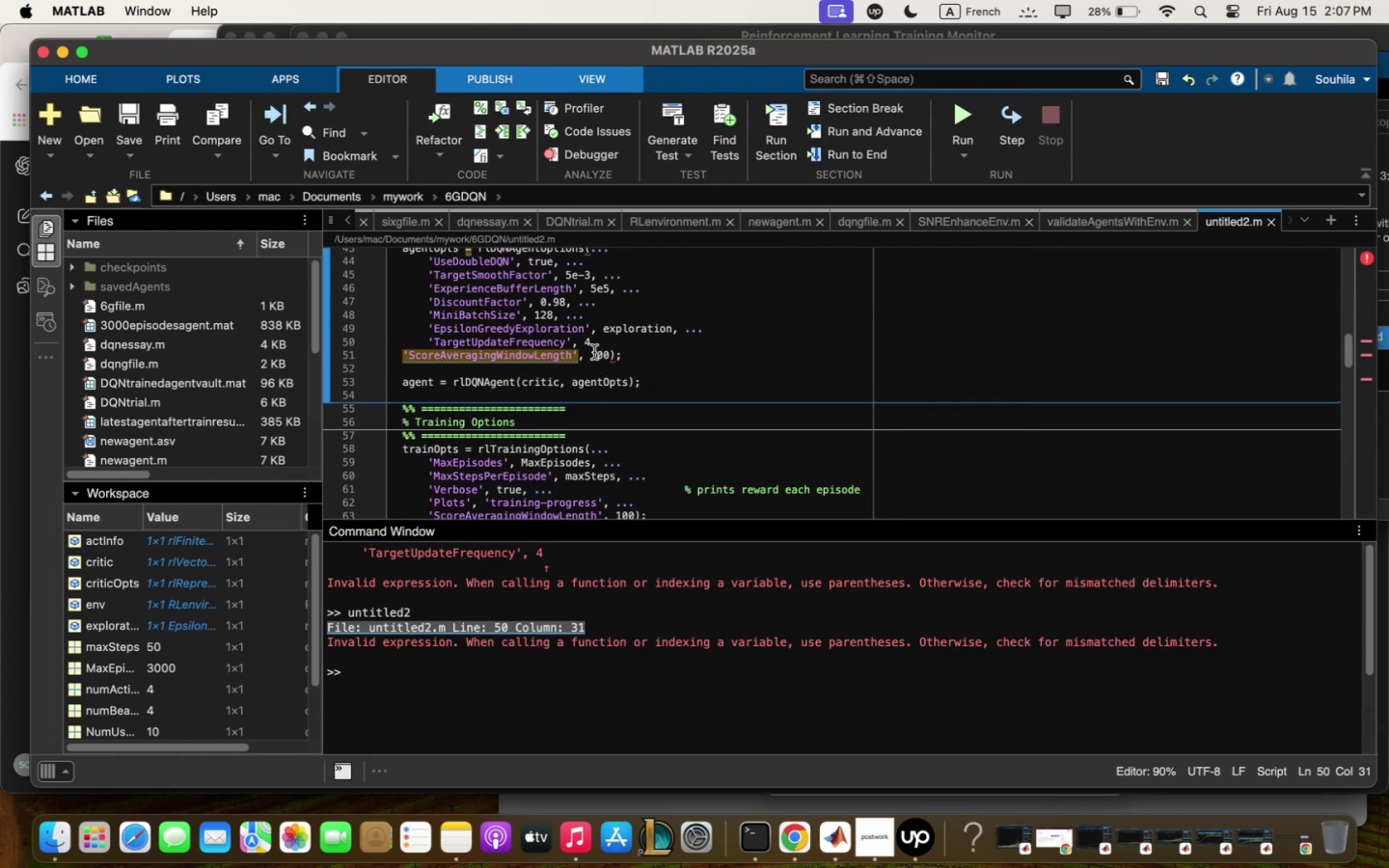 
left_click([590, 353])
 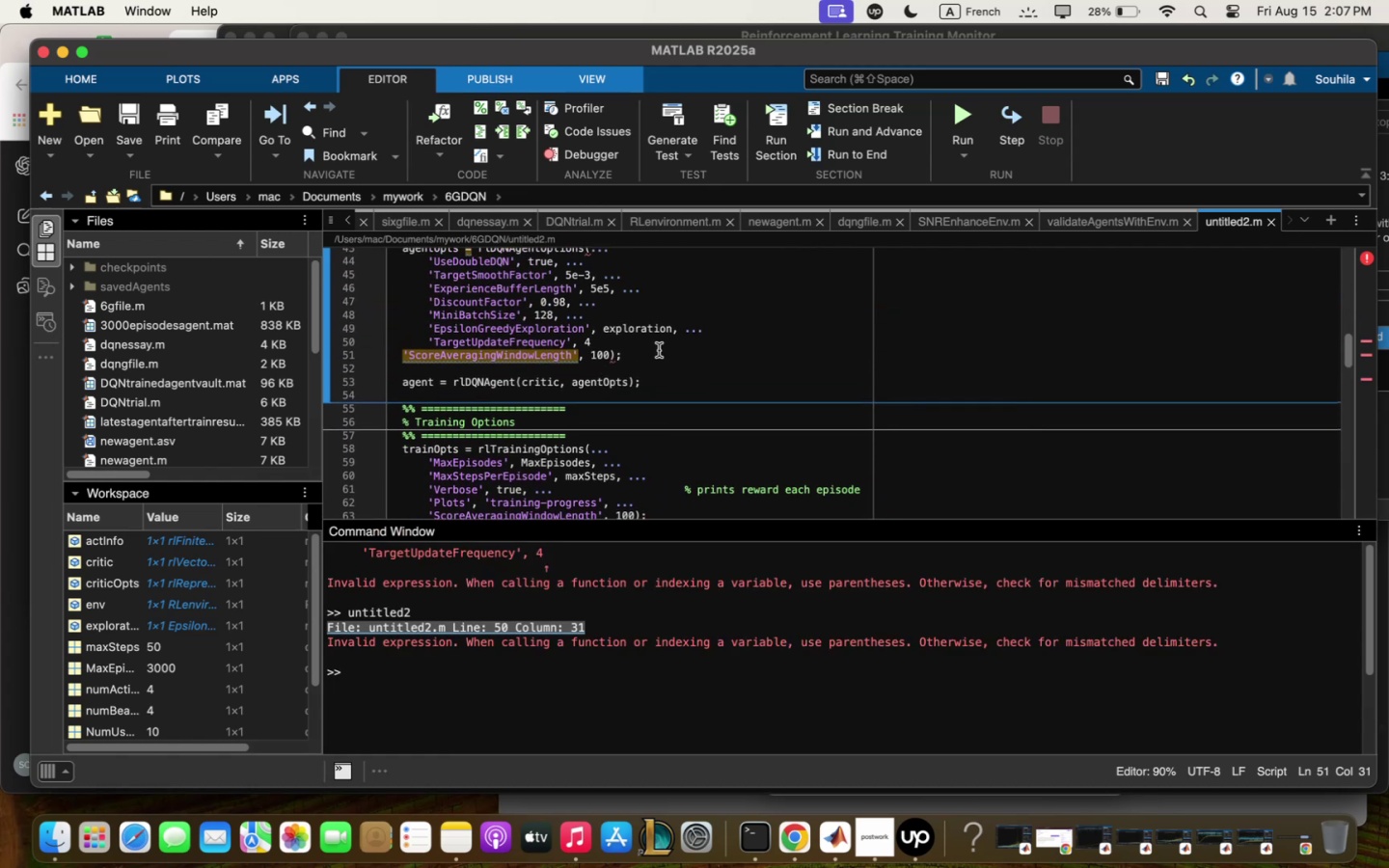 
key(Backspace)
 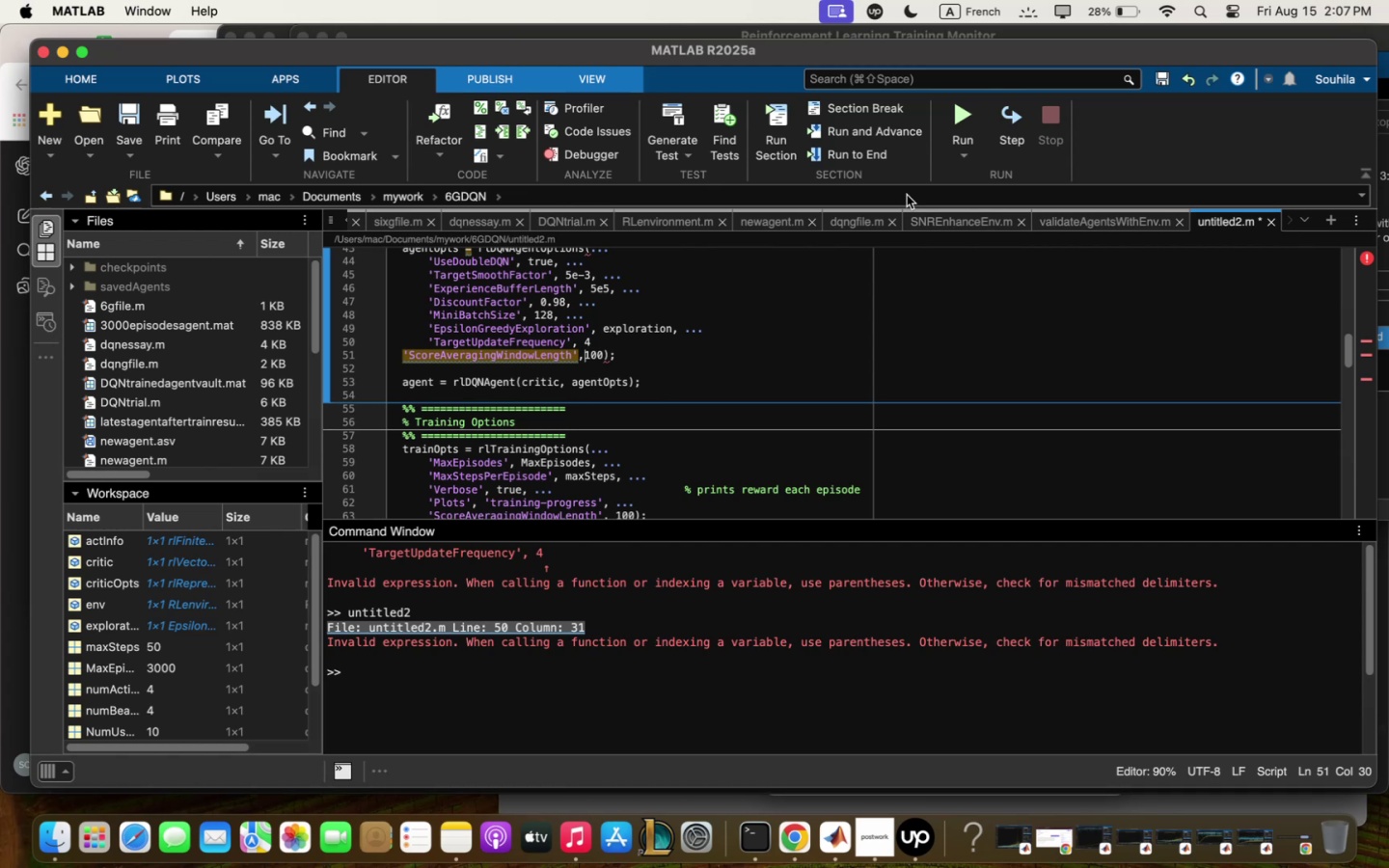 
mouse_move([955, 128])
 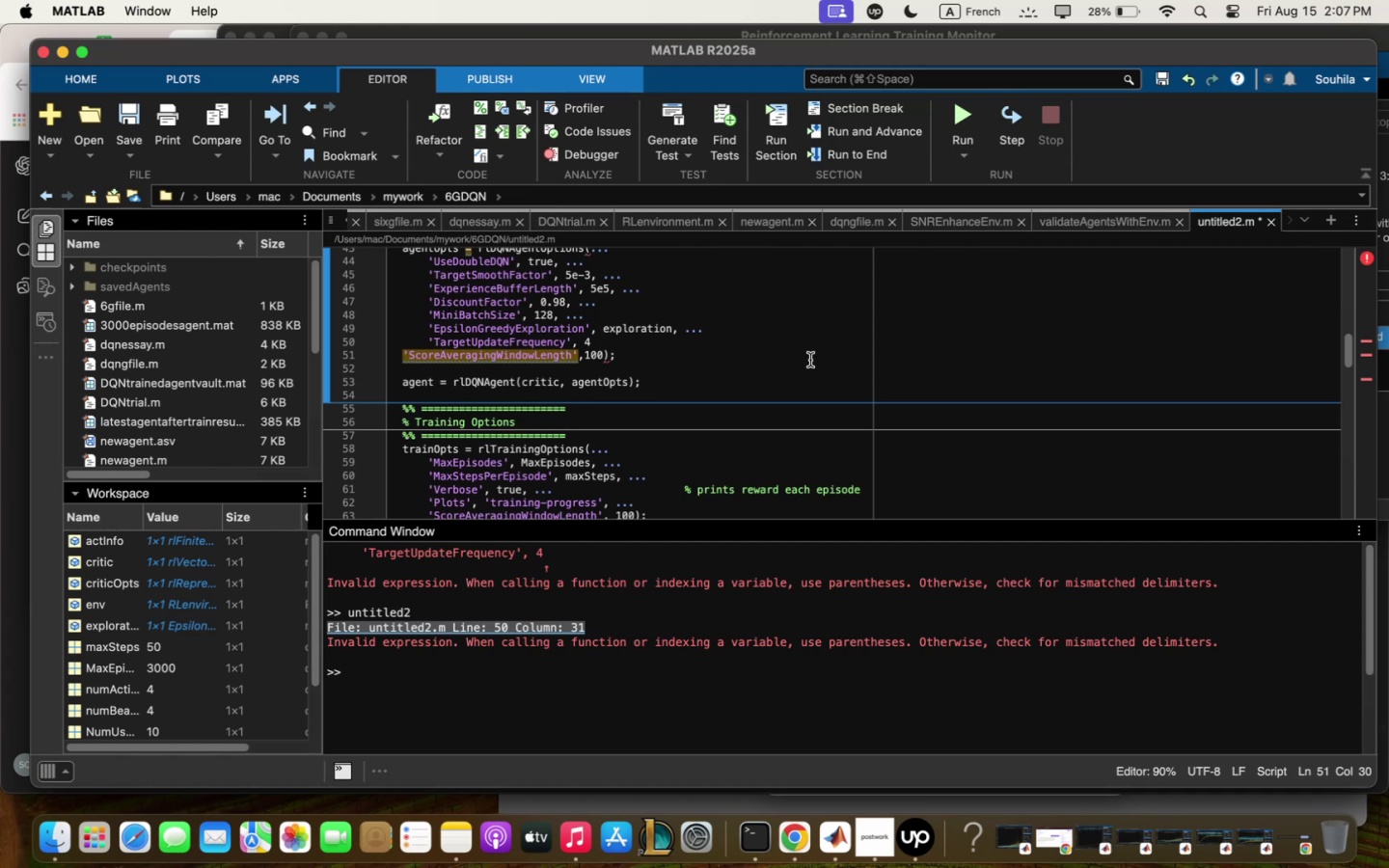 
scroll: coordinate [810, 359], scroll_direction: down, amount: 6.0
 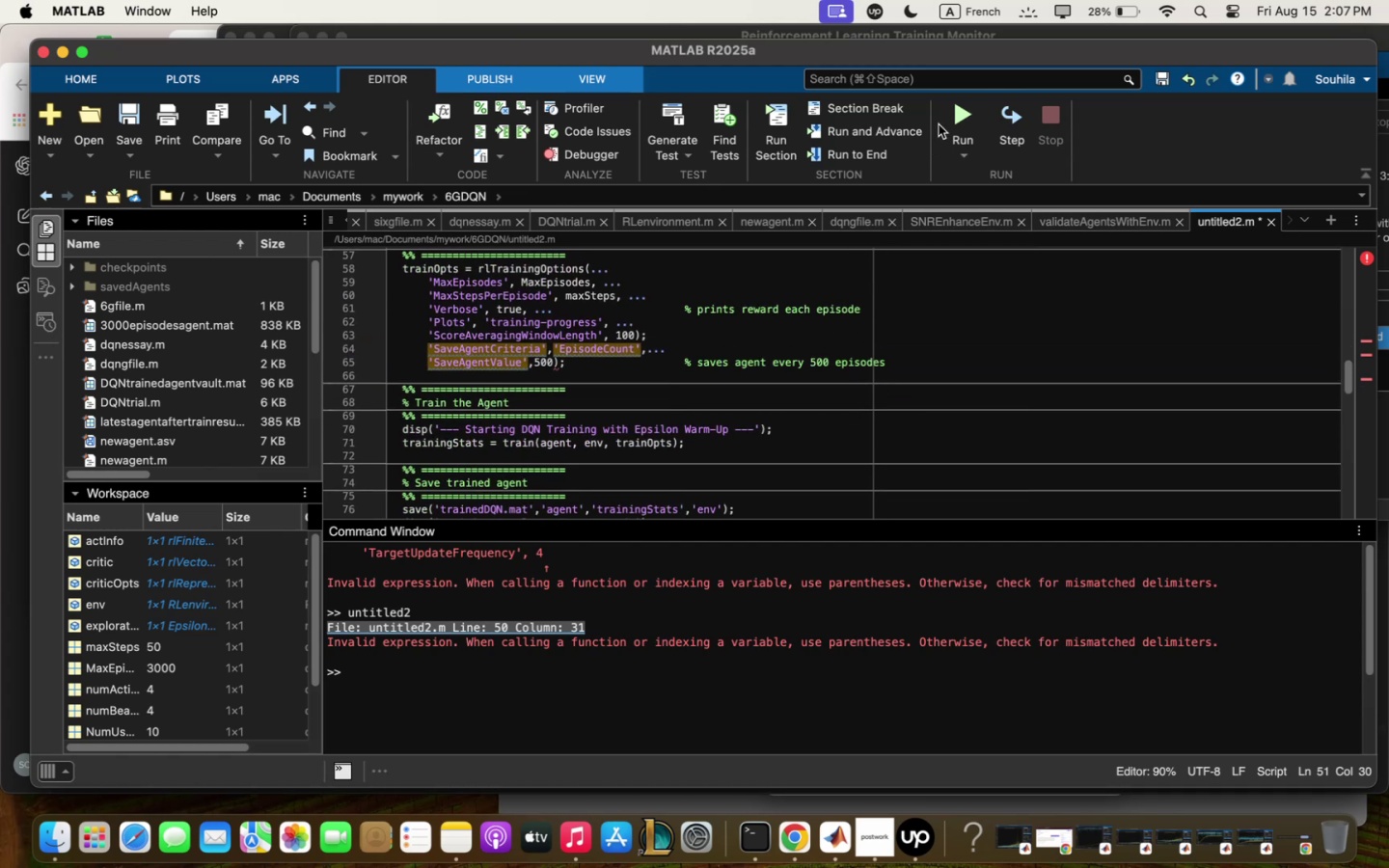 
left_click([967, 107])
 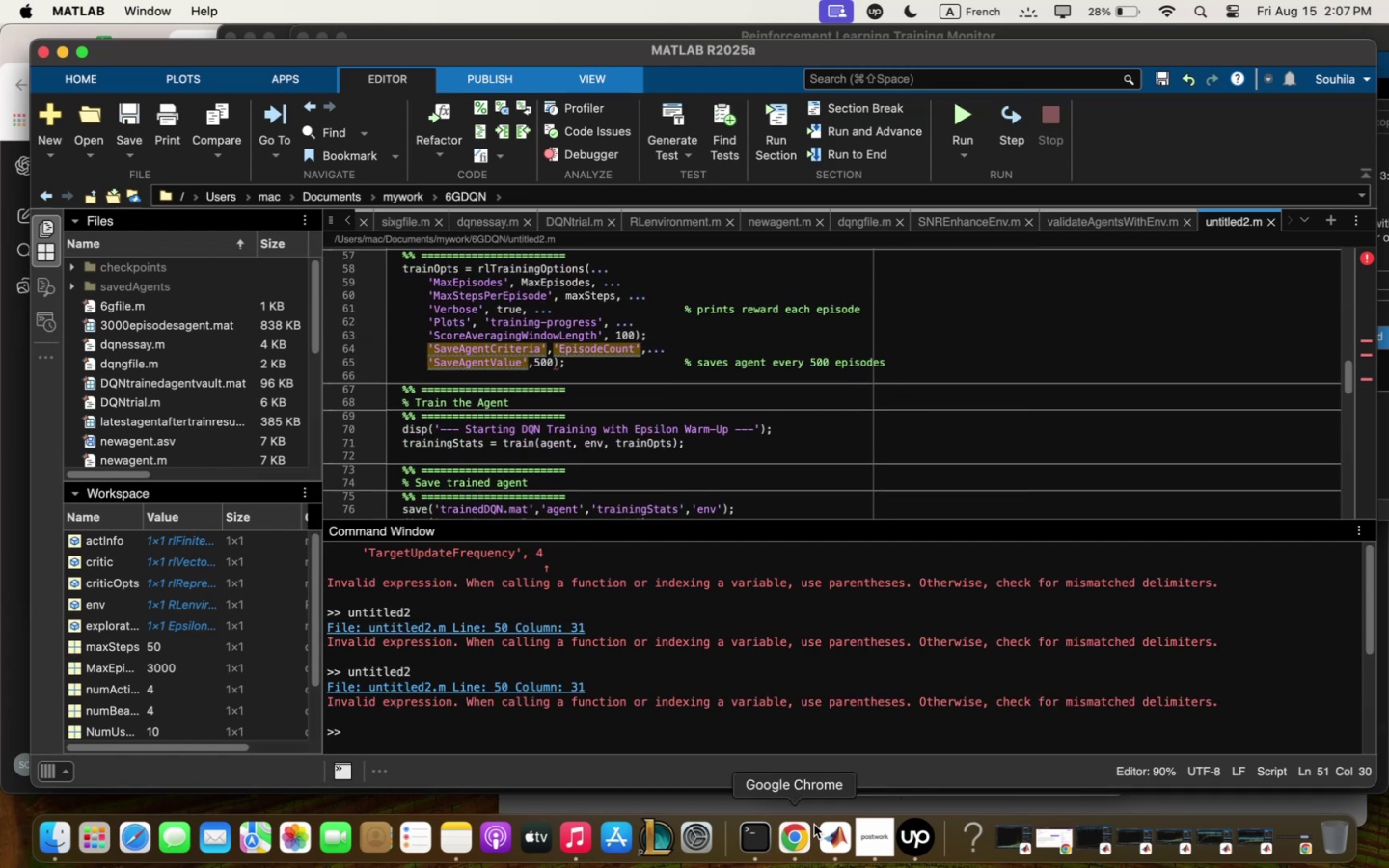 
left_click([784, 856])
 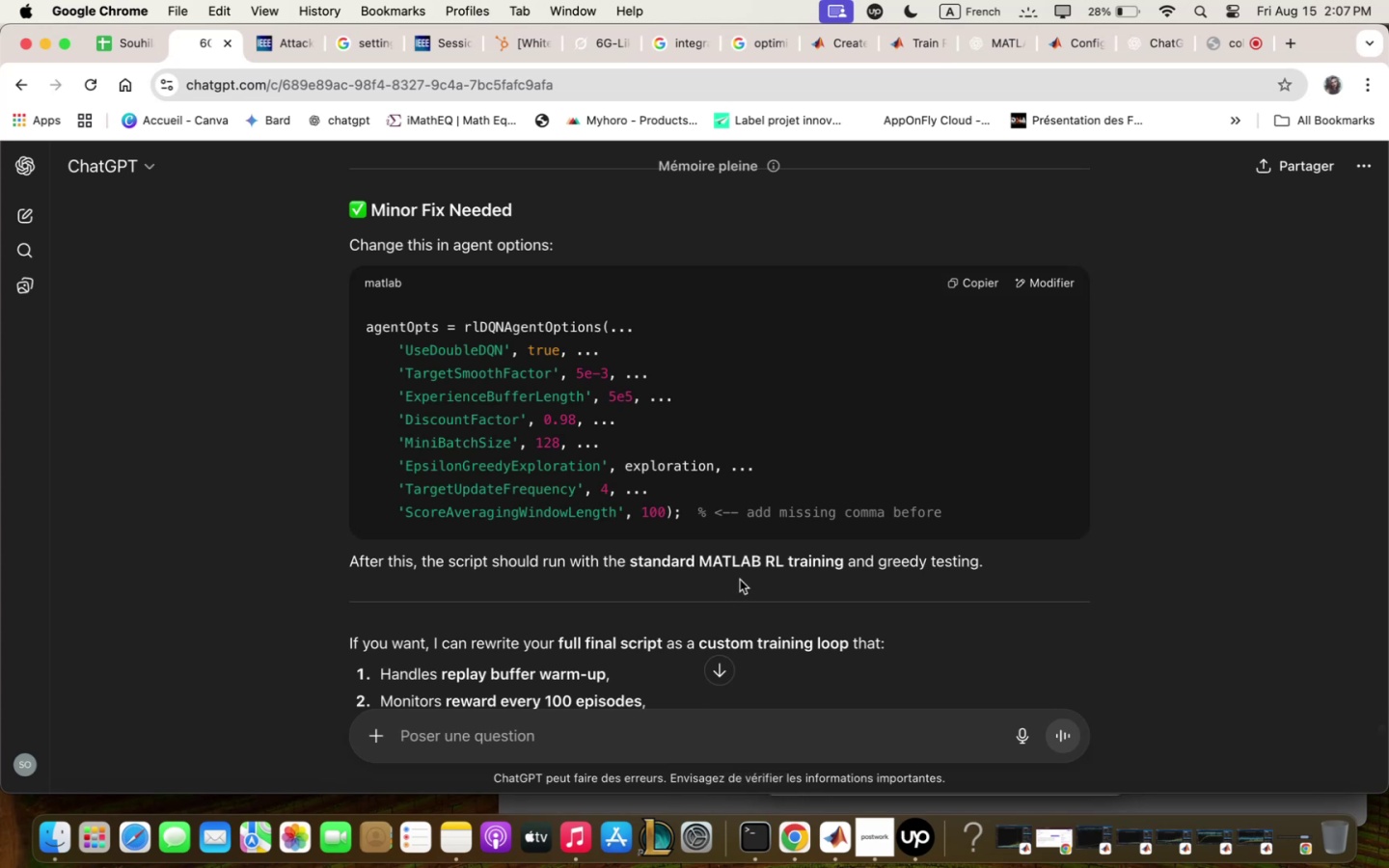 
scroll: coordinate [726, 564], scroll_direction: down, amount: 5.0
 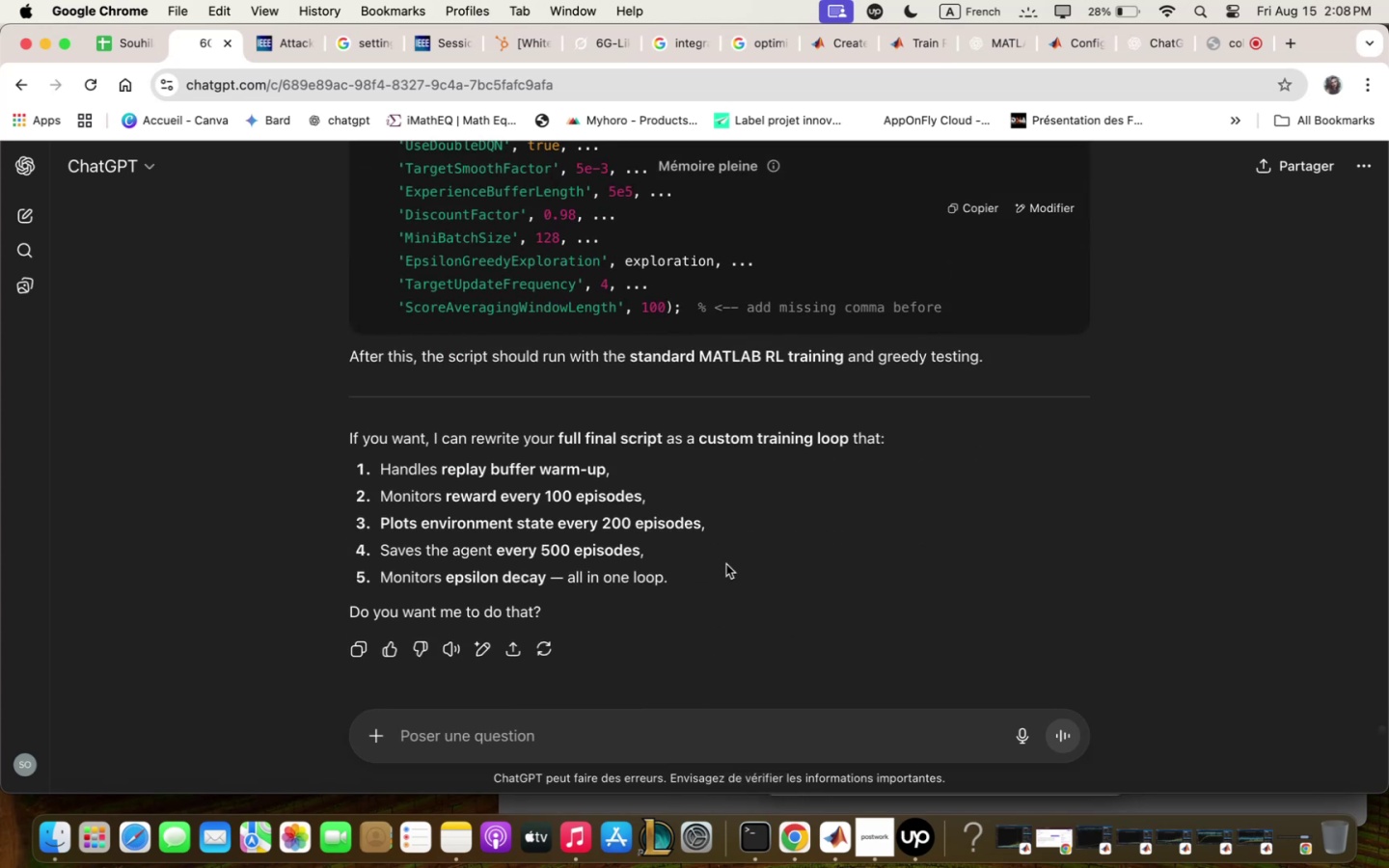 
scroll: coordinate [726, 563], scroll_direction: up, amount: 2.0
 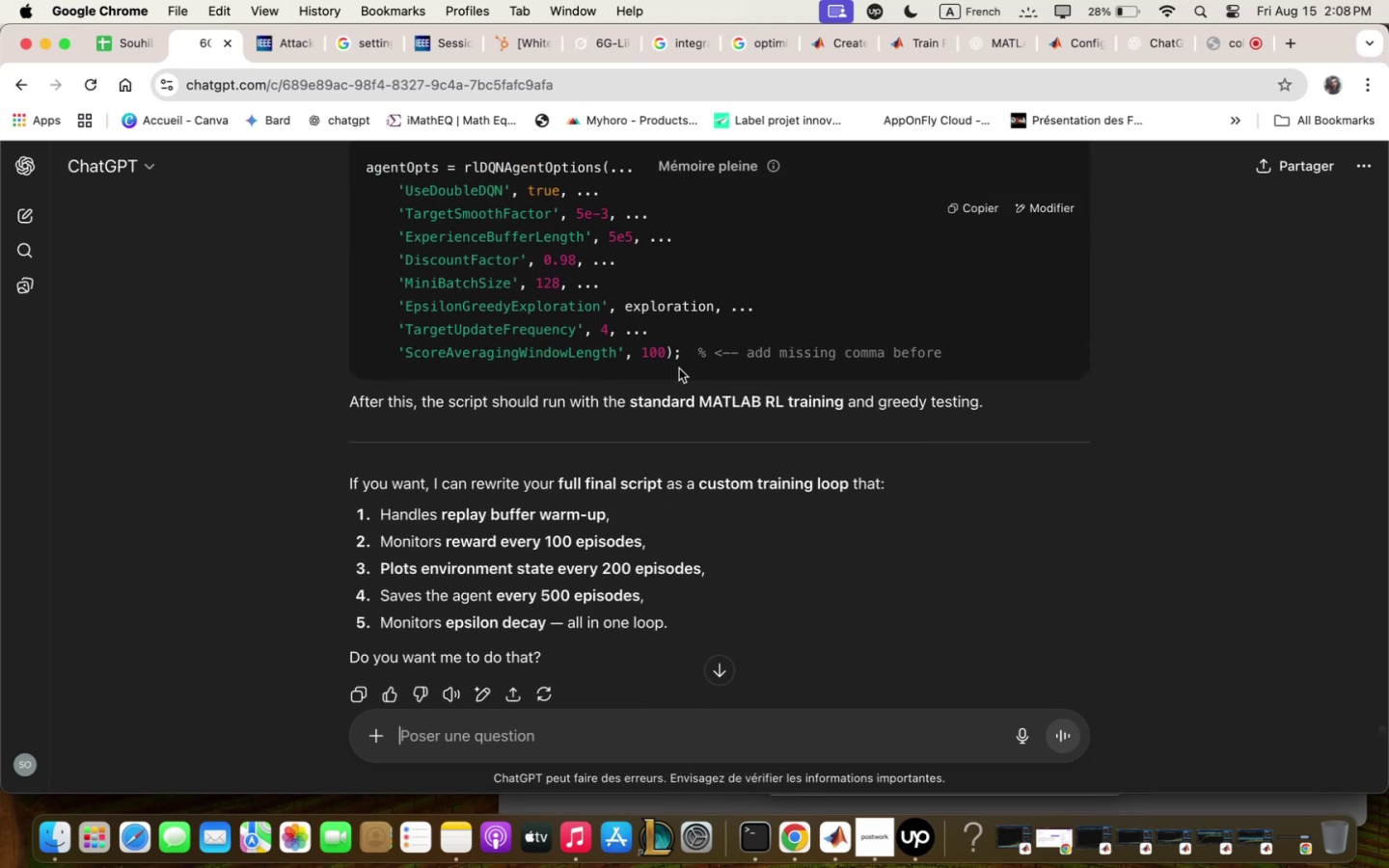 
left_click_drag(start_coordinate=[685, 351], to_coordinate=[396, 354])
 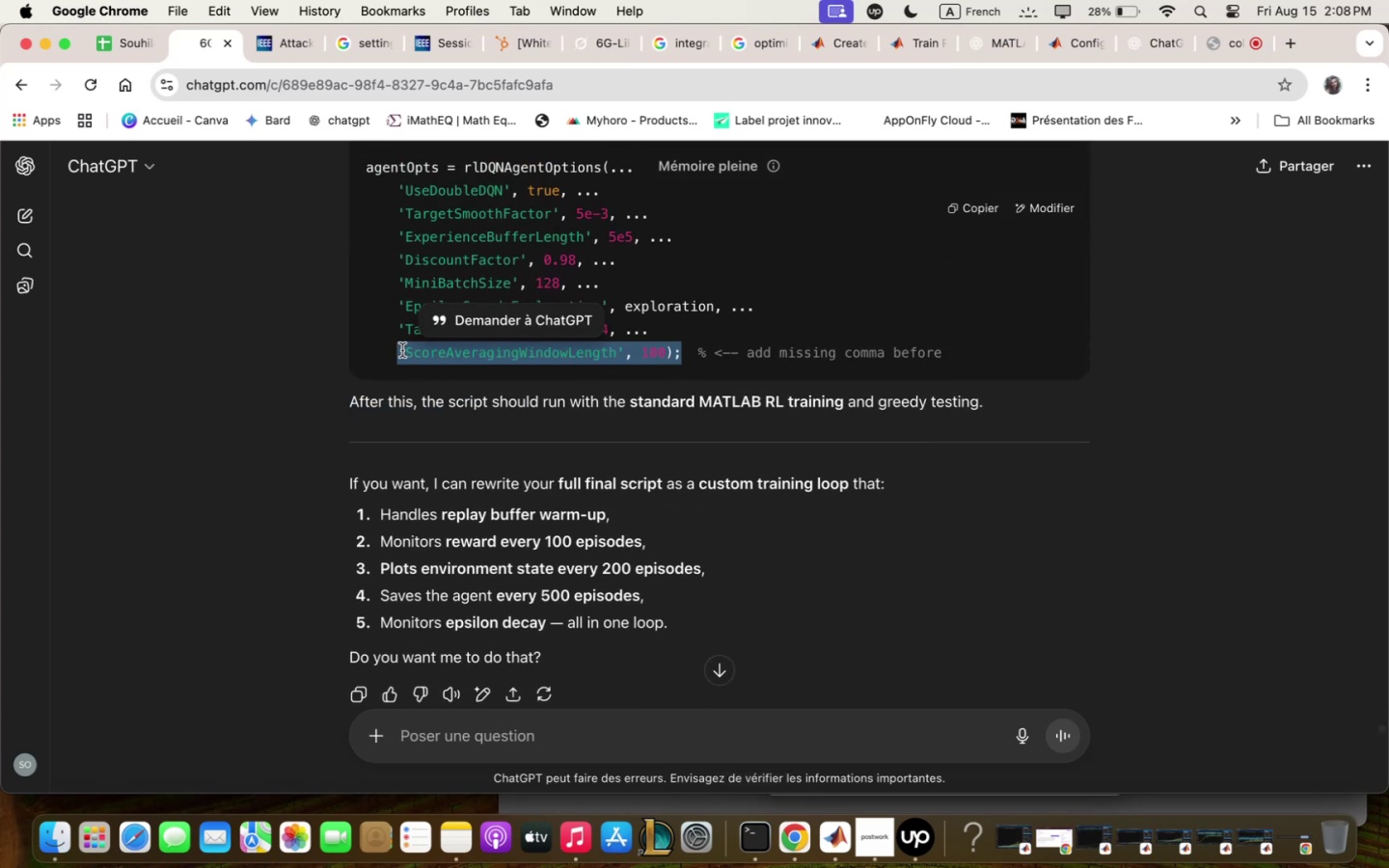 
key(Meta+C)
 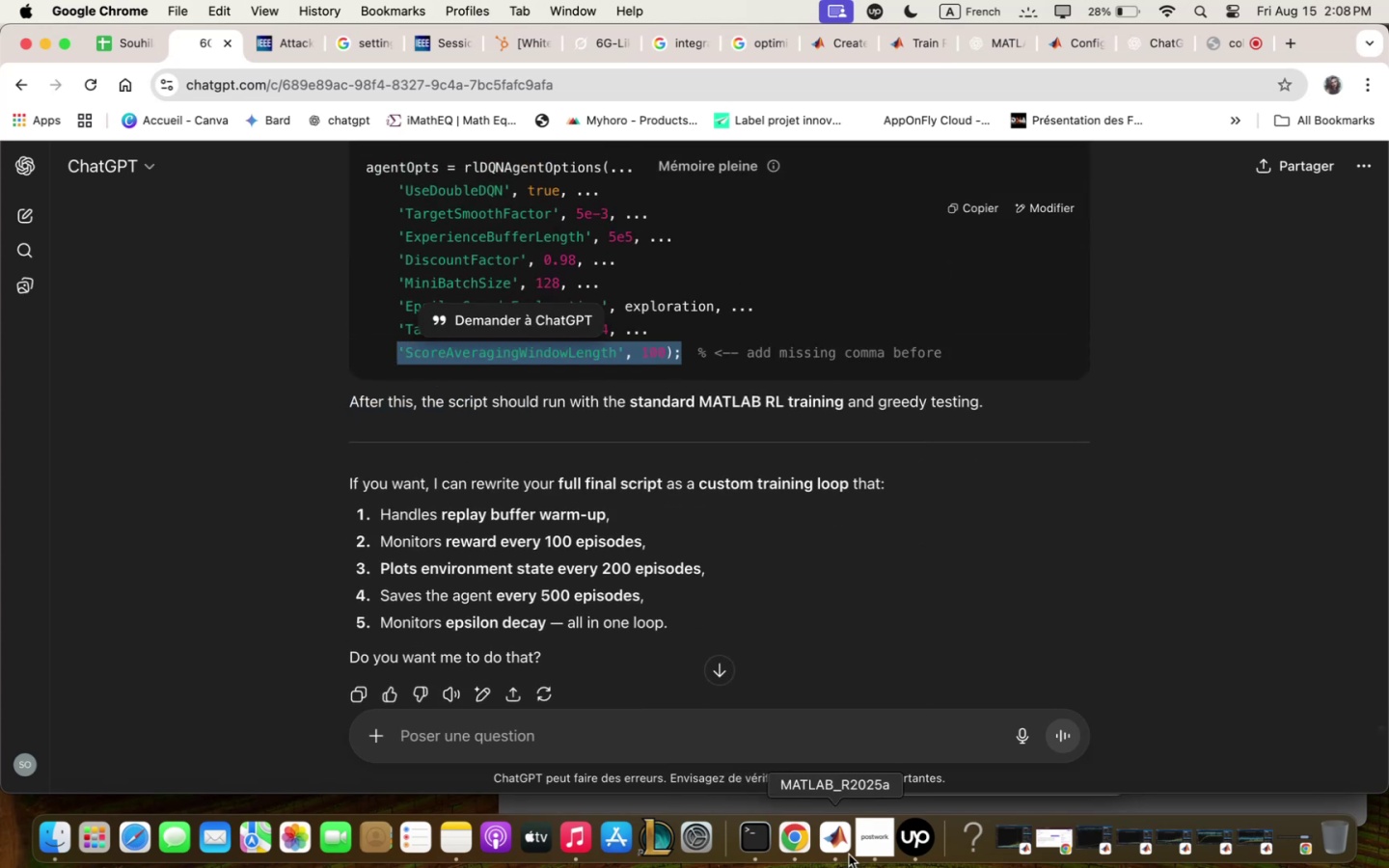 
left_click([846, 852])
 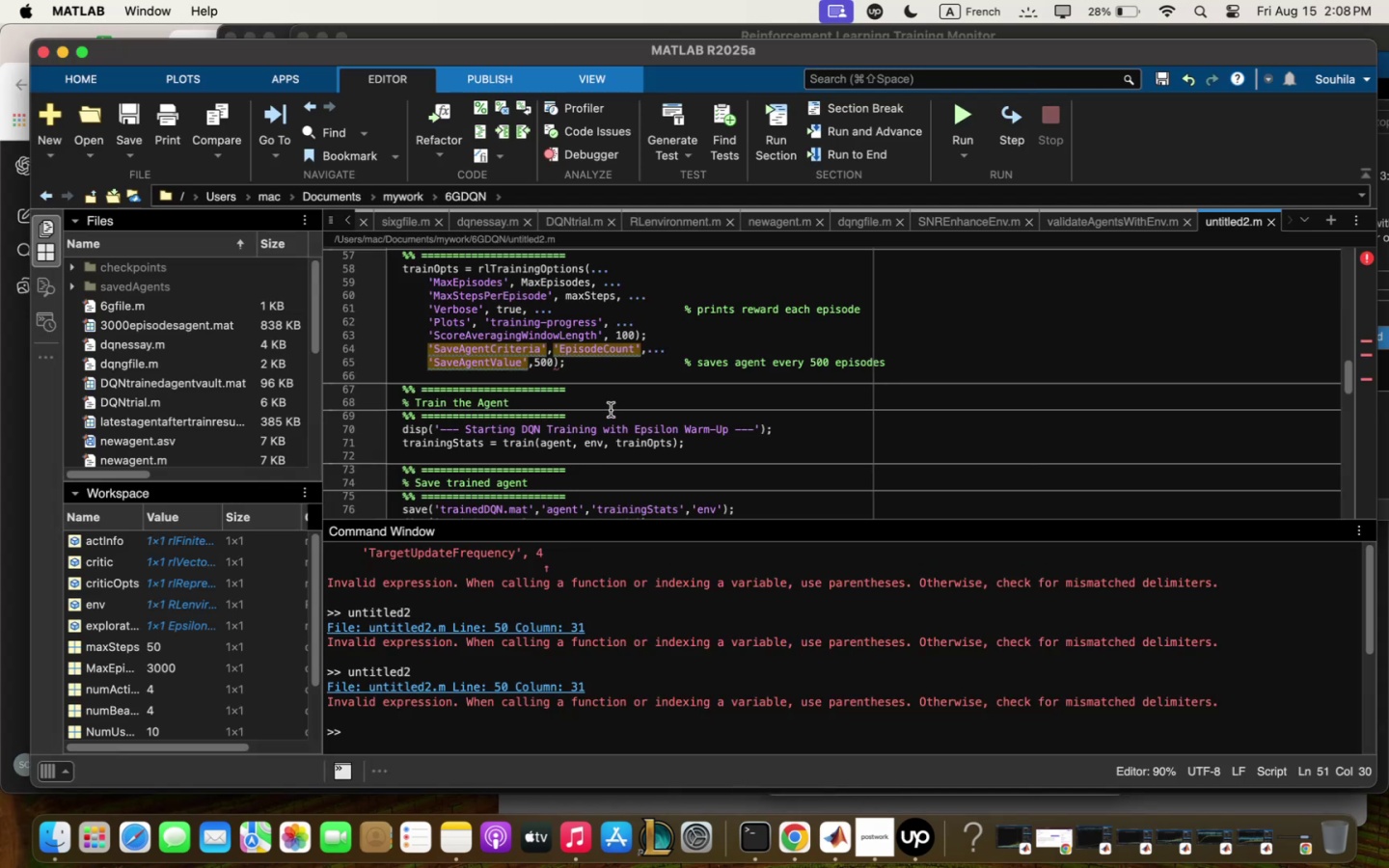 
left_click([617, 337])
 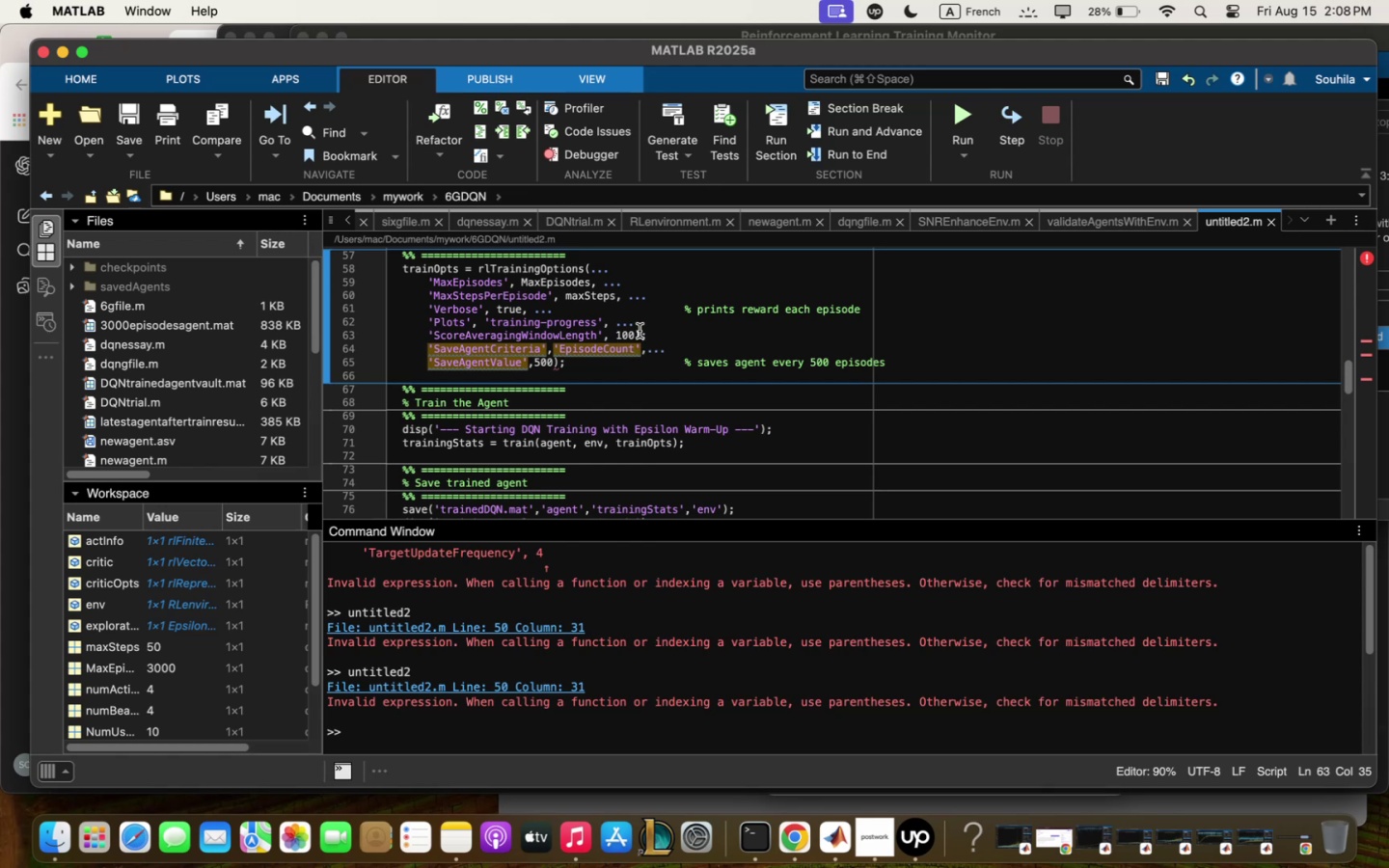 
left_click([638, 331])
 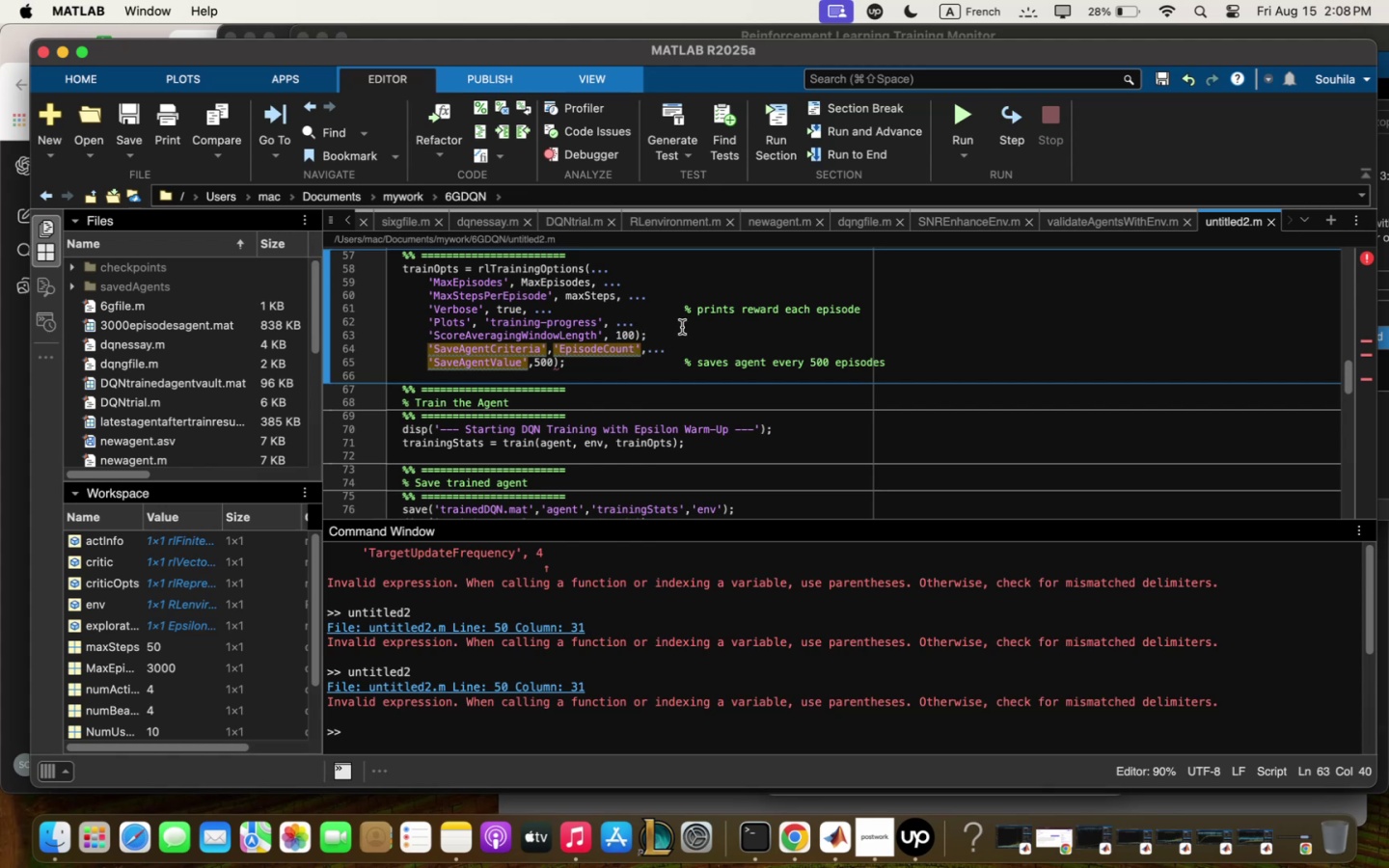 
key(Backspace)
 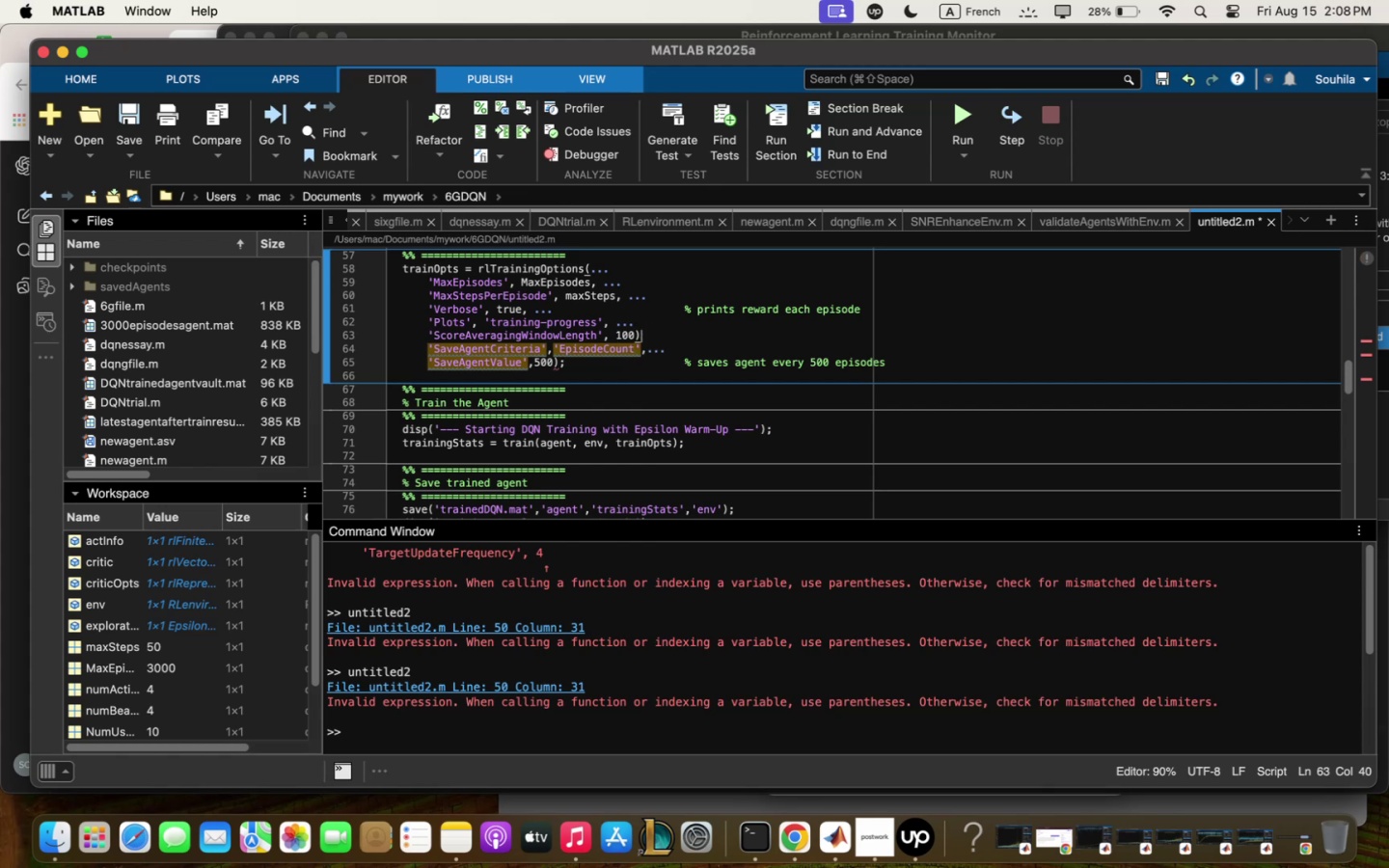 
key(Backspace)
 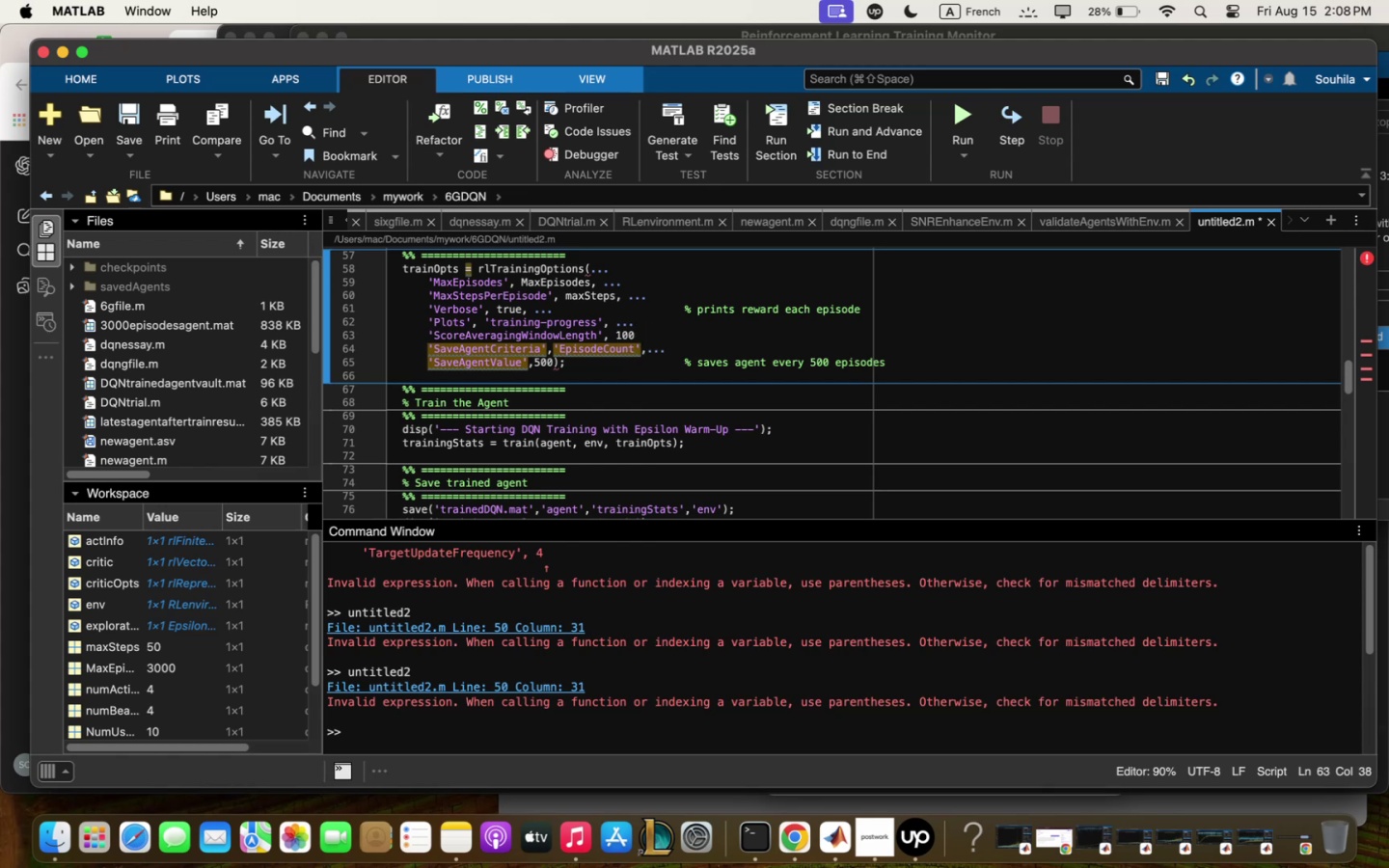 
key(Shift+Comma)
 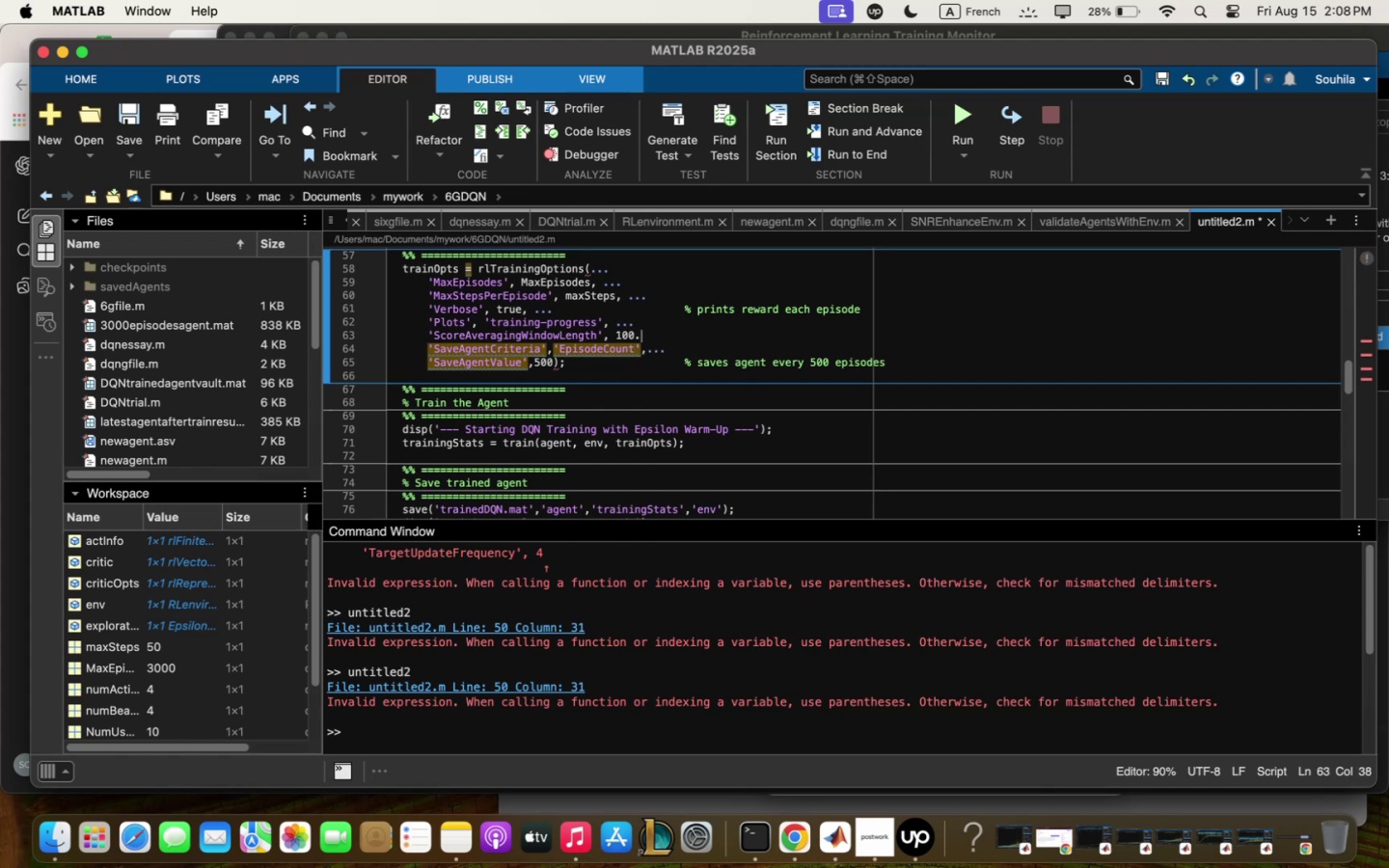 
key(Shift+Comma)
 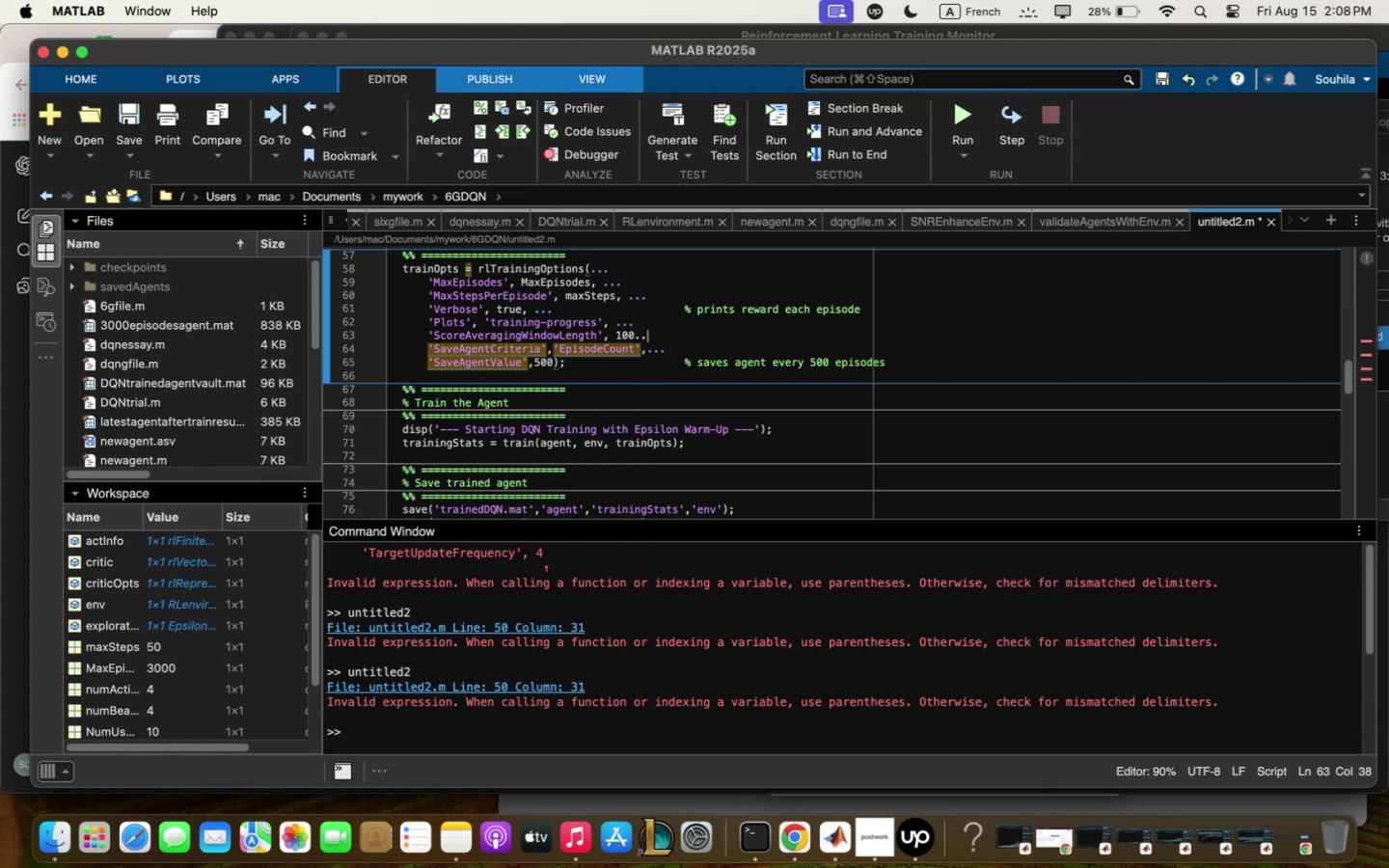 
key(Shift+Comma)
 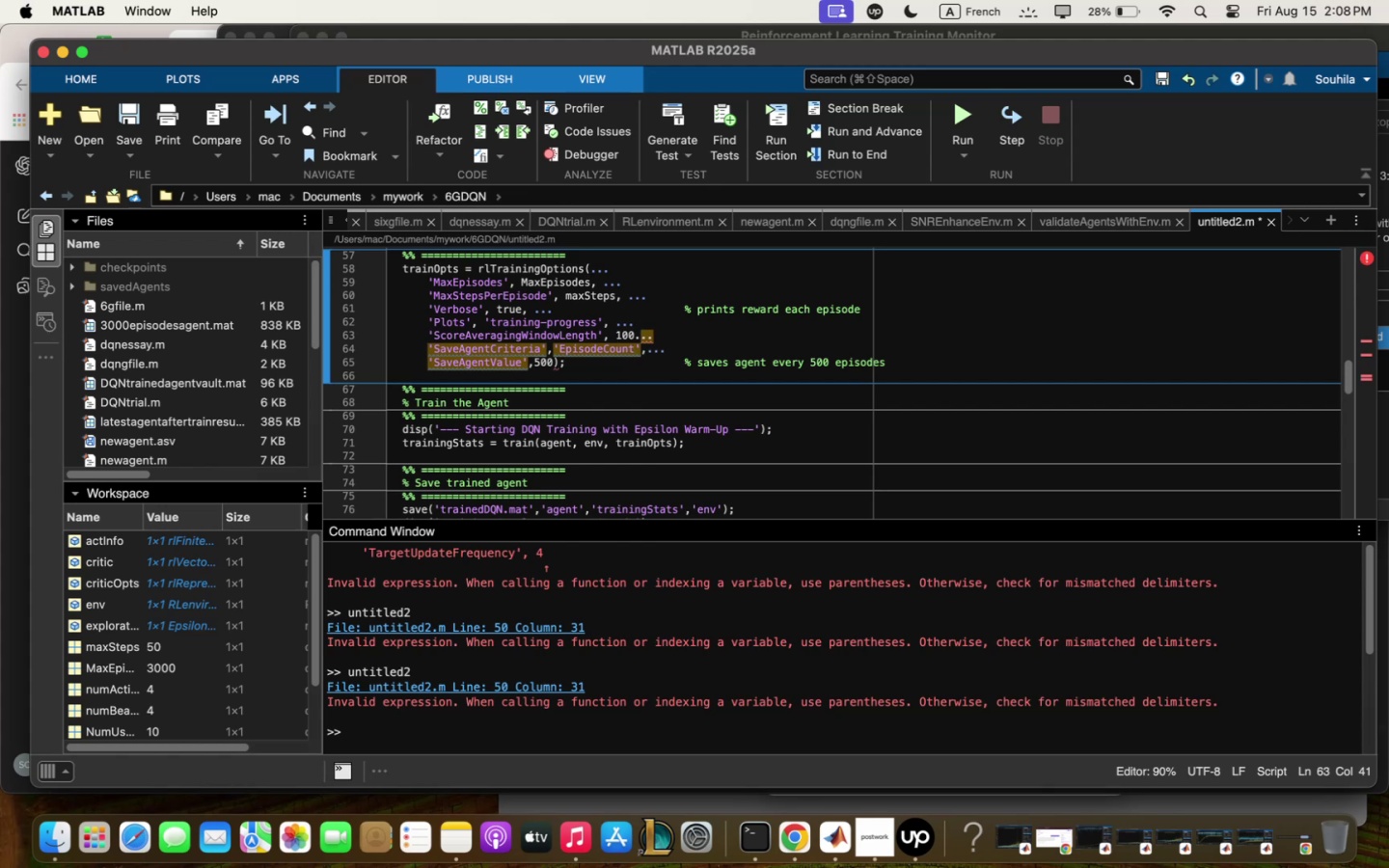 
key(ArrowLeft)
 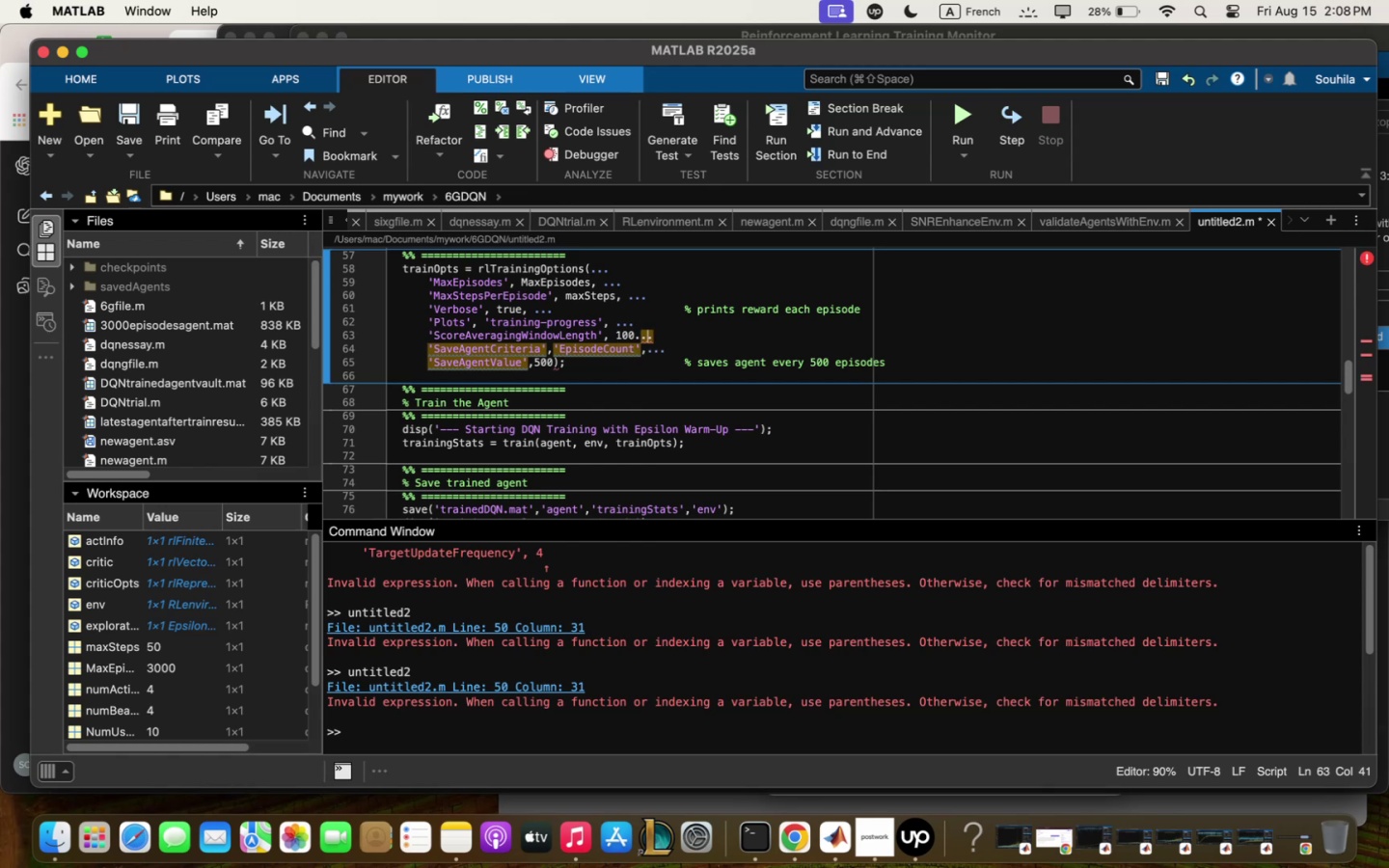 
key(ArrowLeft)
 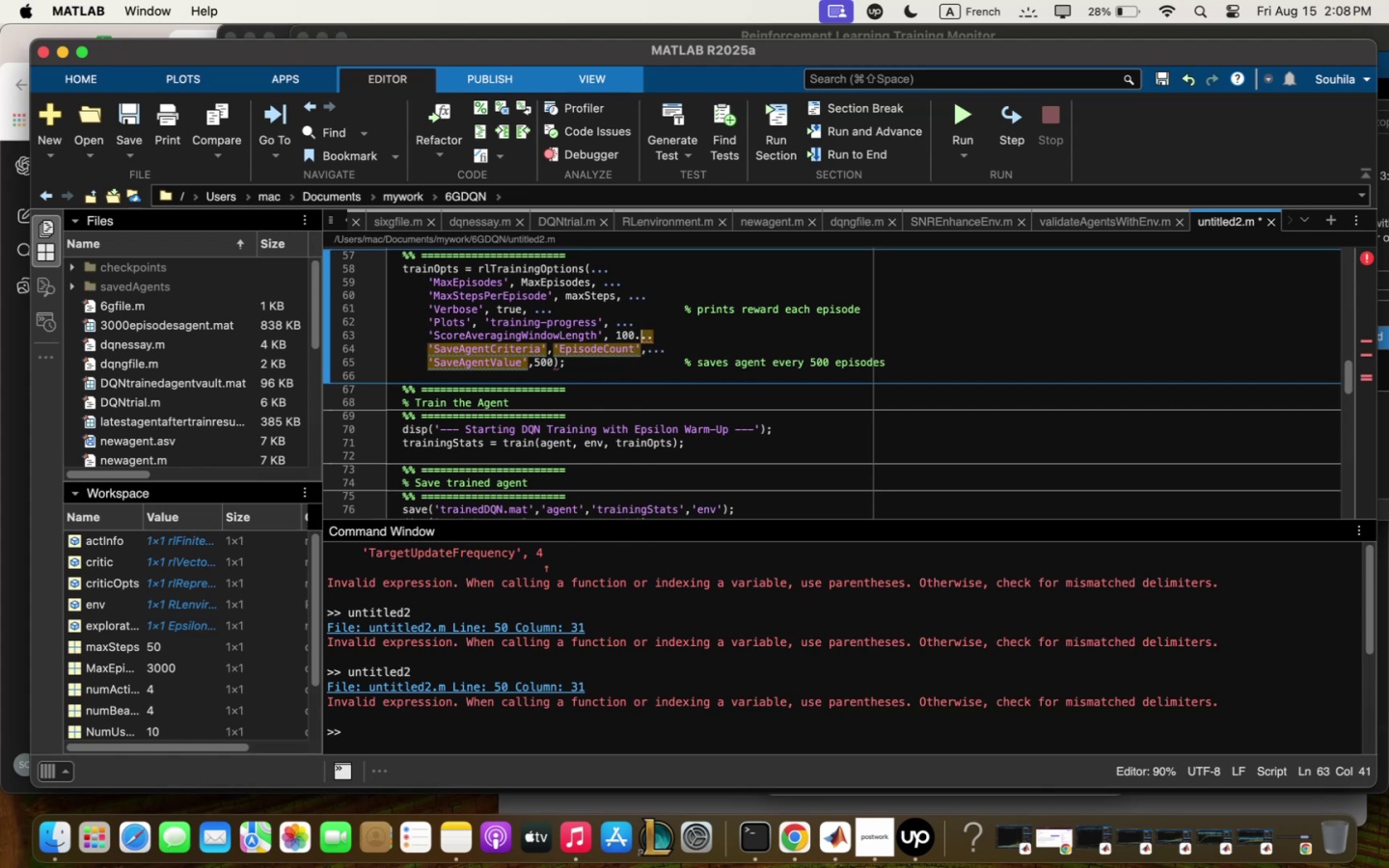 
key(ArrowLeft)
 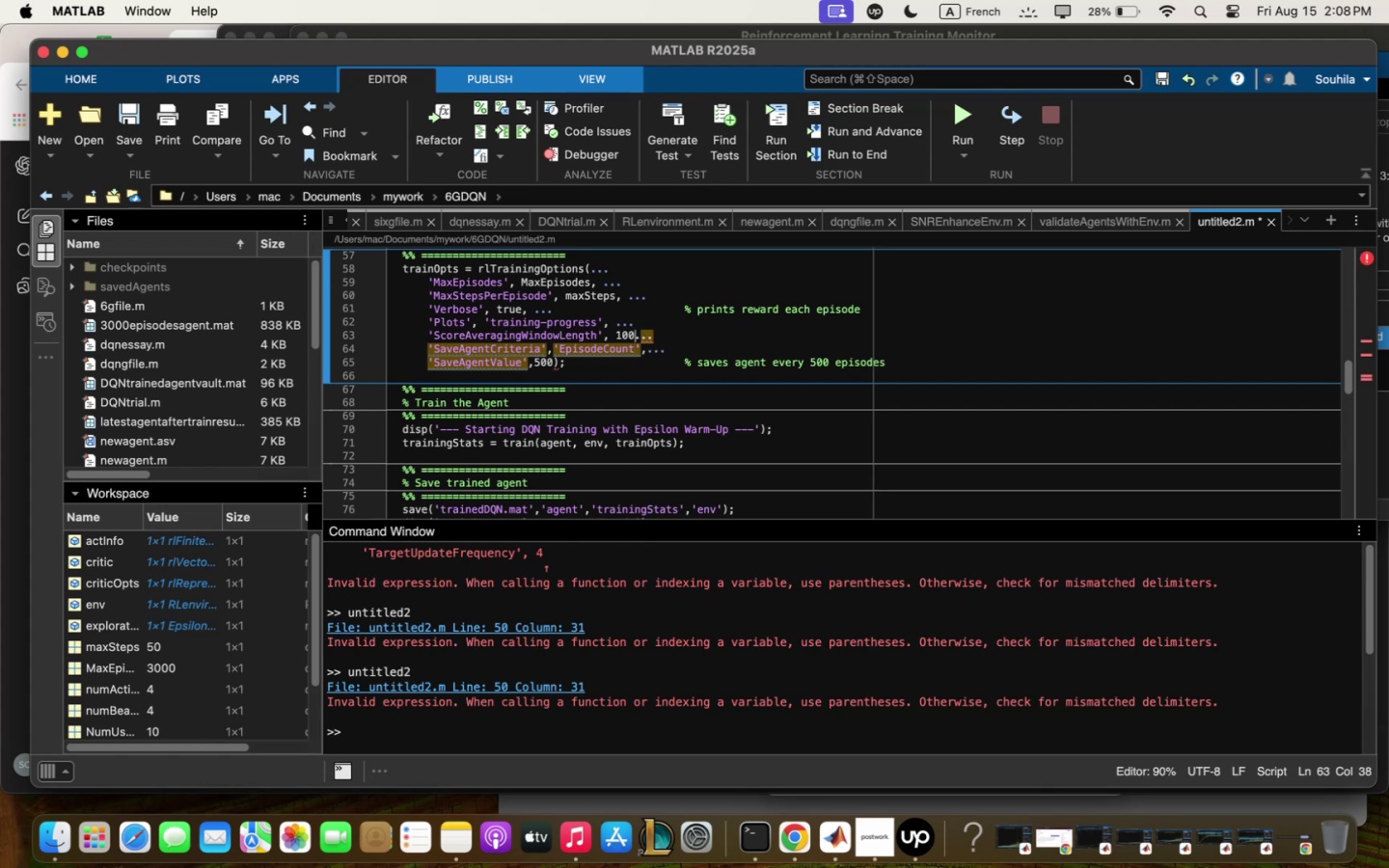 
key(Space)
 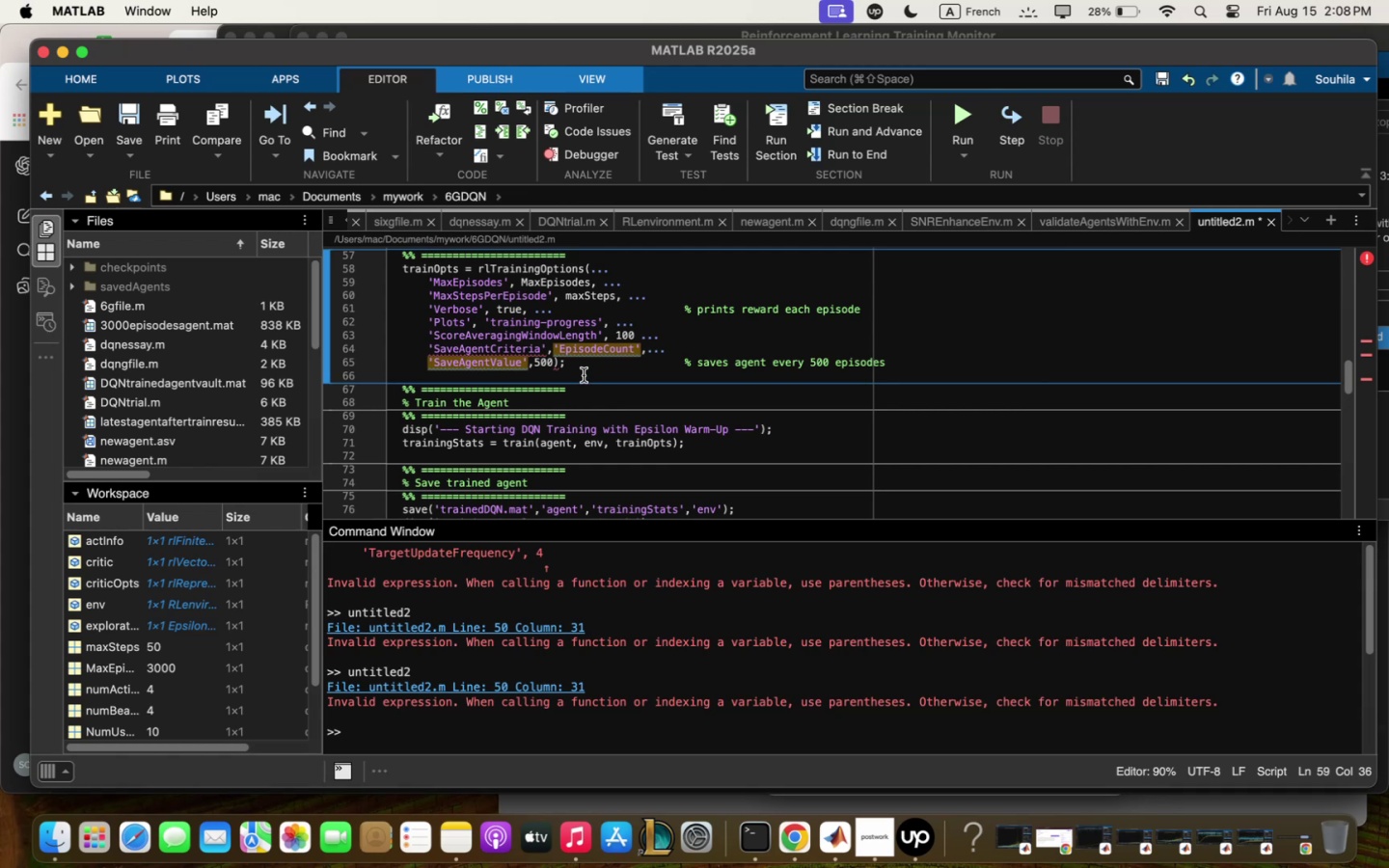 
left_click([553, 363])
 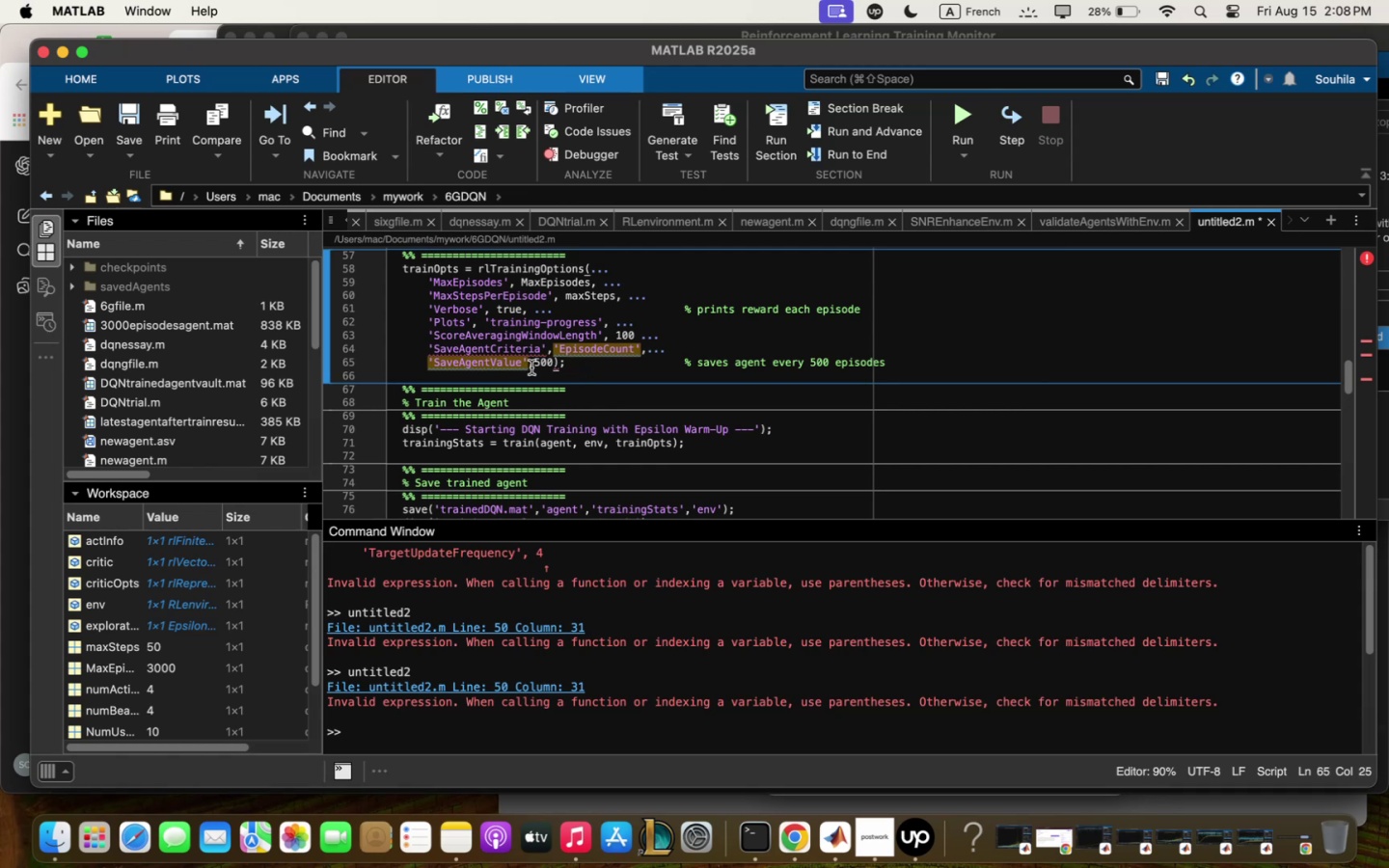 
left_click([533, 366])
 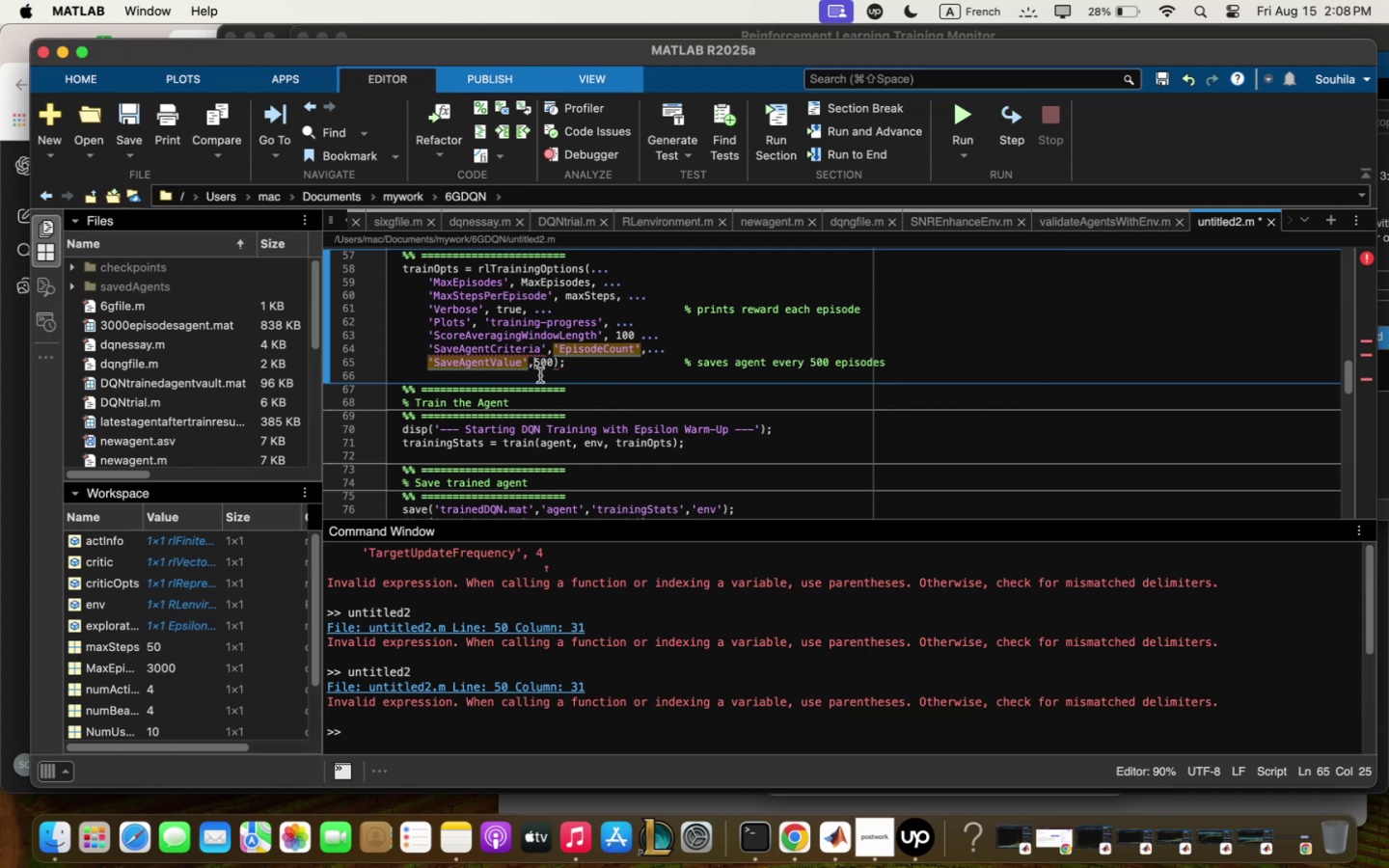 
key(Space)
 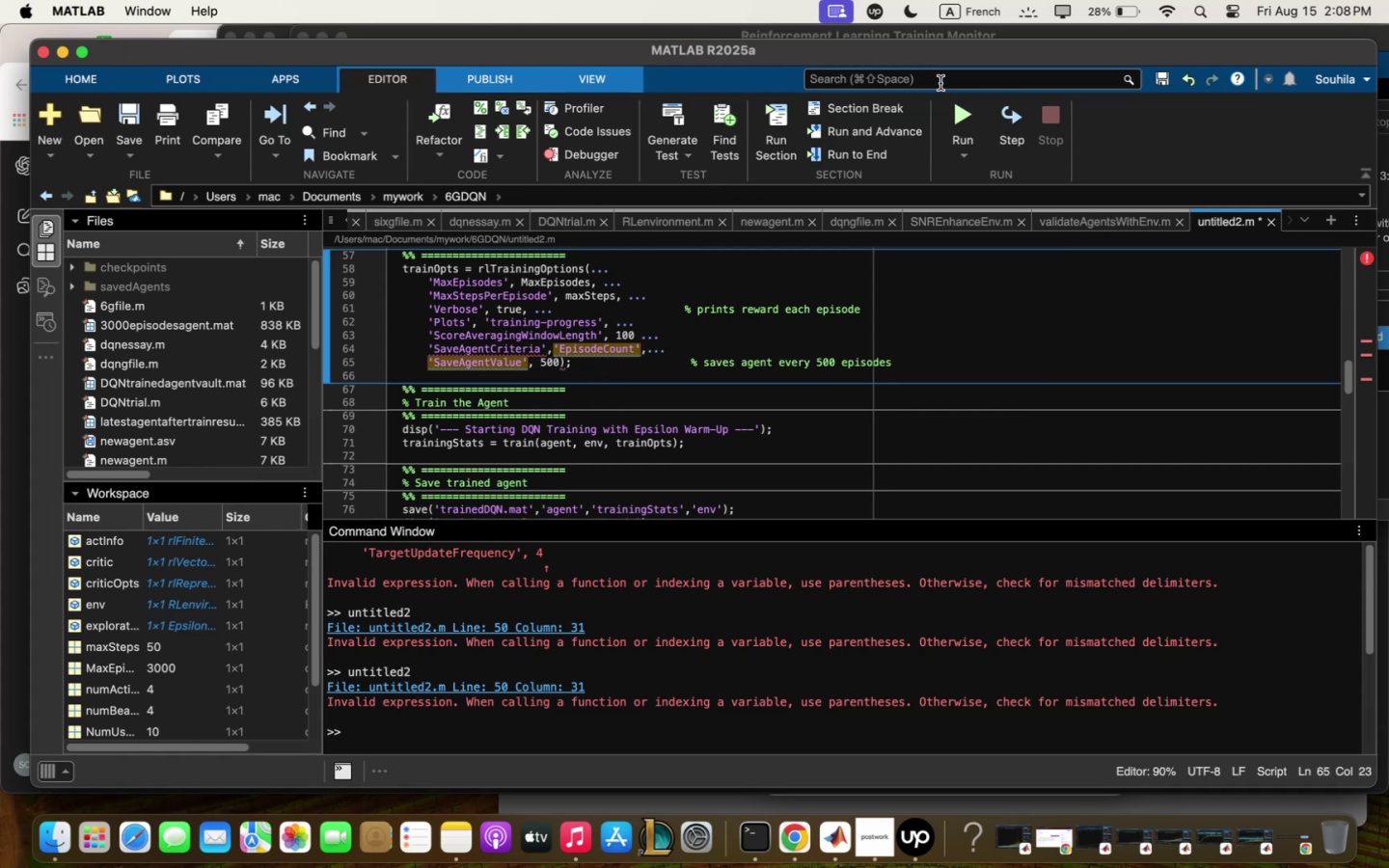 
left_click([968, 108])
 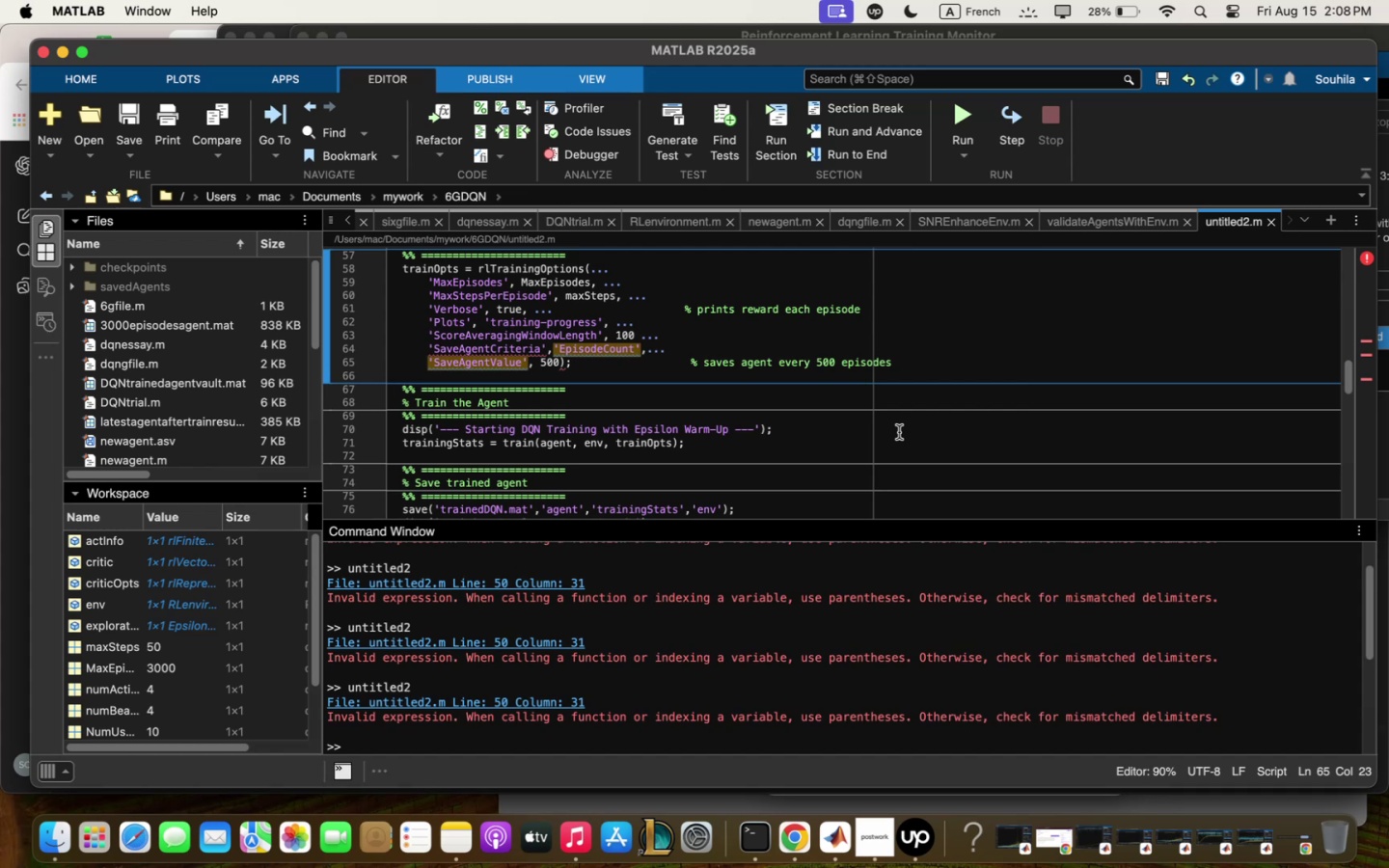 
wait(9.46)
 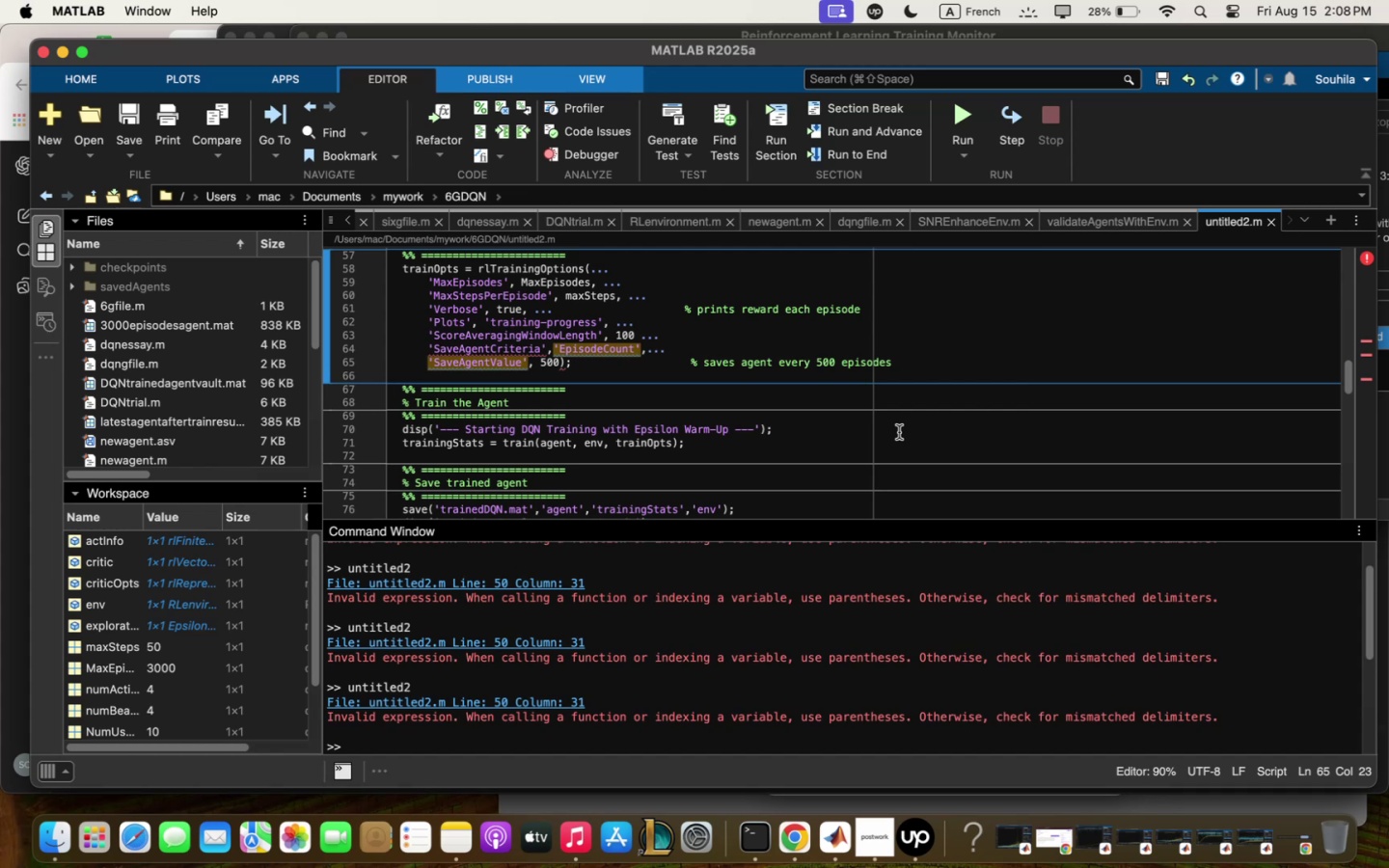 
scroll: coordinate [468, 304], scroll_direction: up, amount: 1.0
 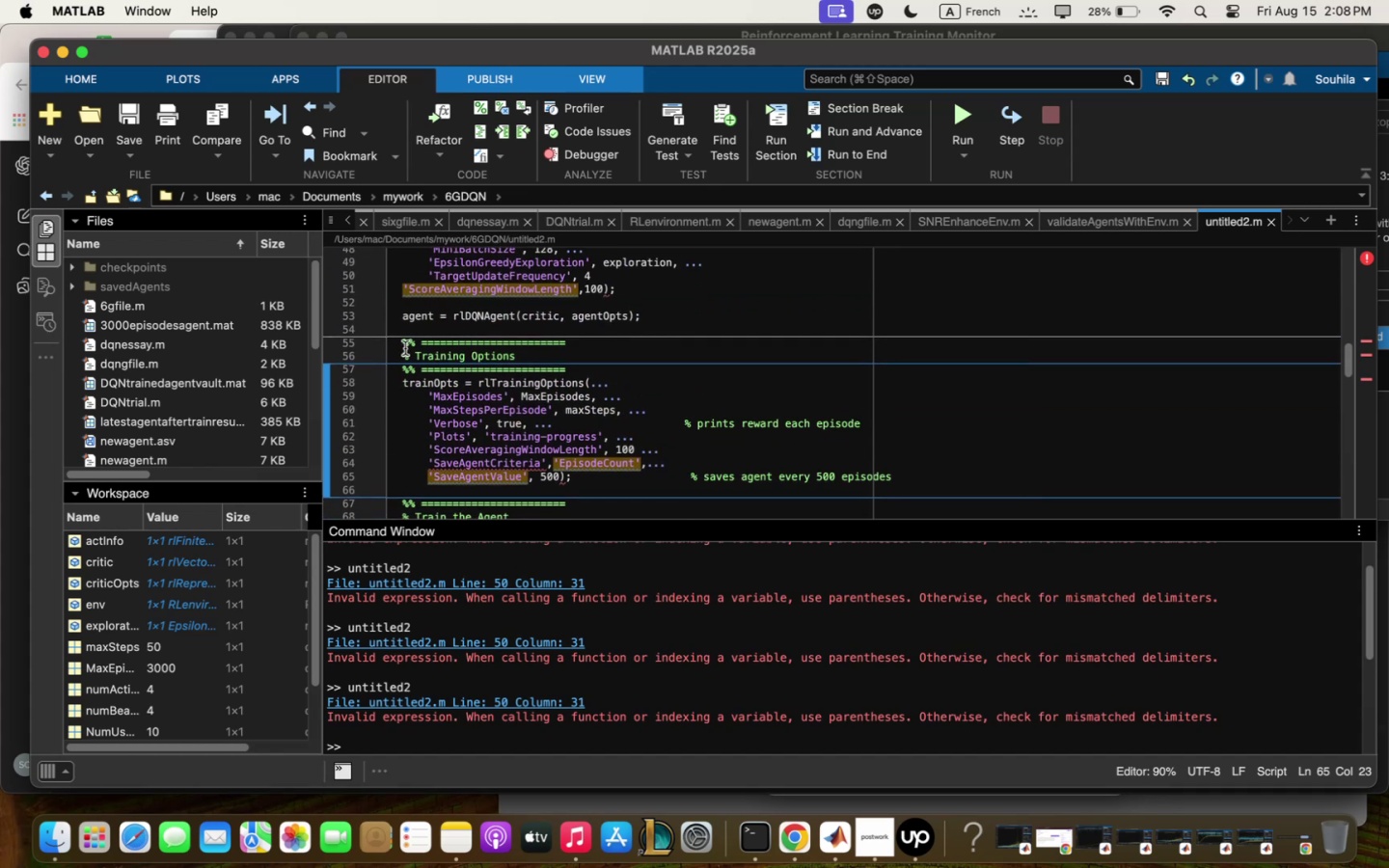 
left_click_drag(start_coordinate=[405, 345], to_coordinate=[634, 496])
 